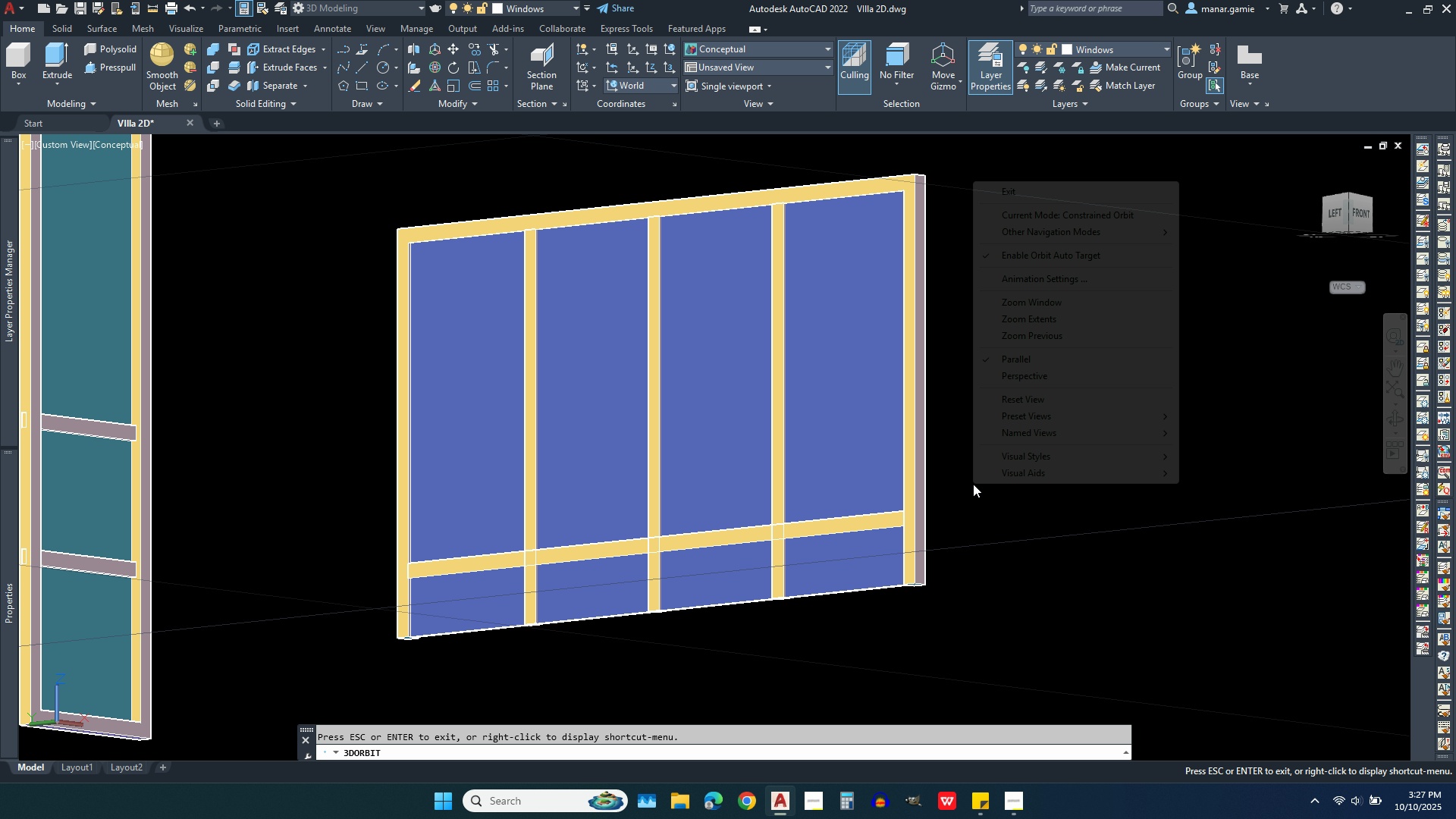 
right_click([973, 484])
 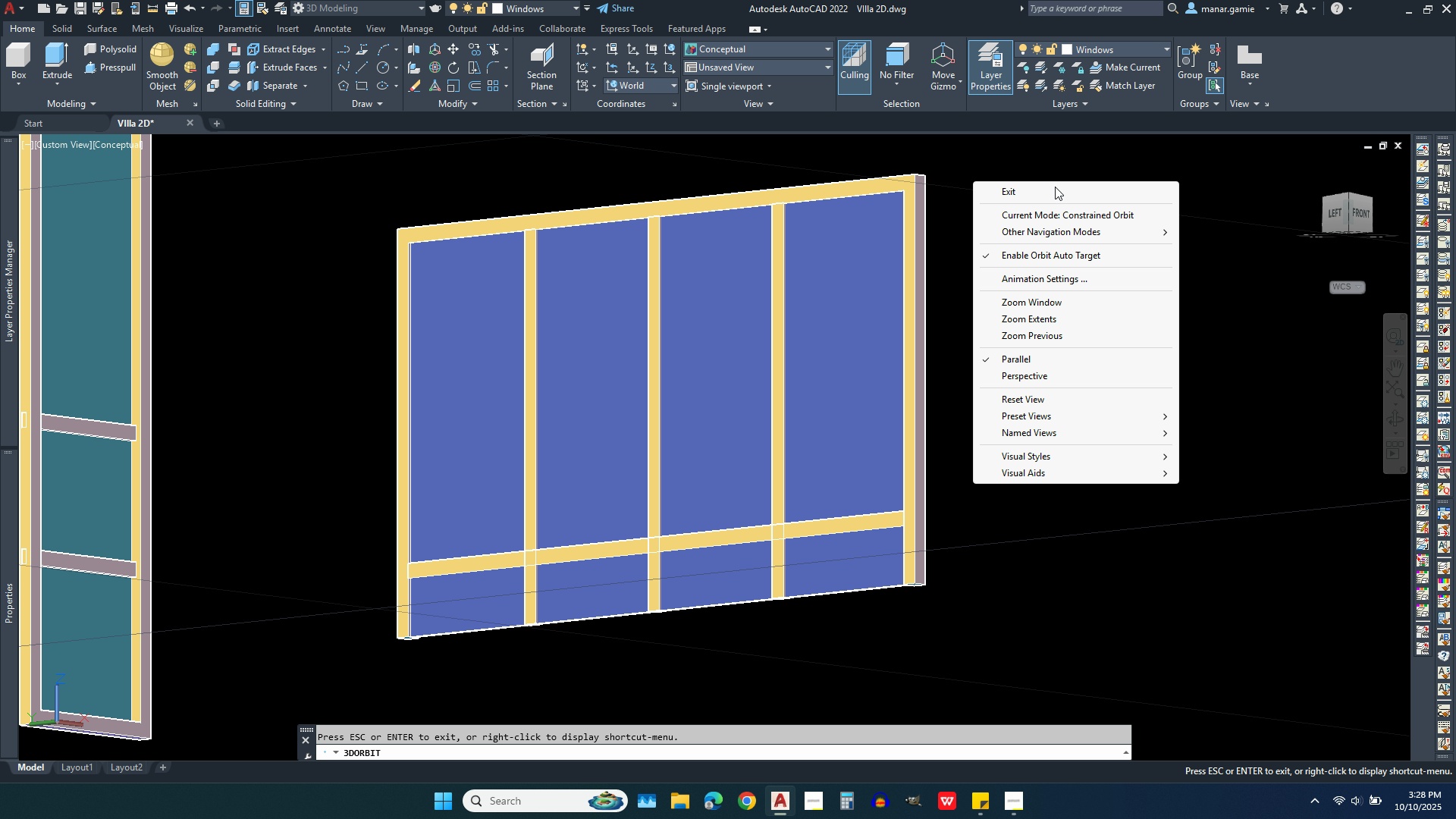 
left_click([1050, 195])
 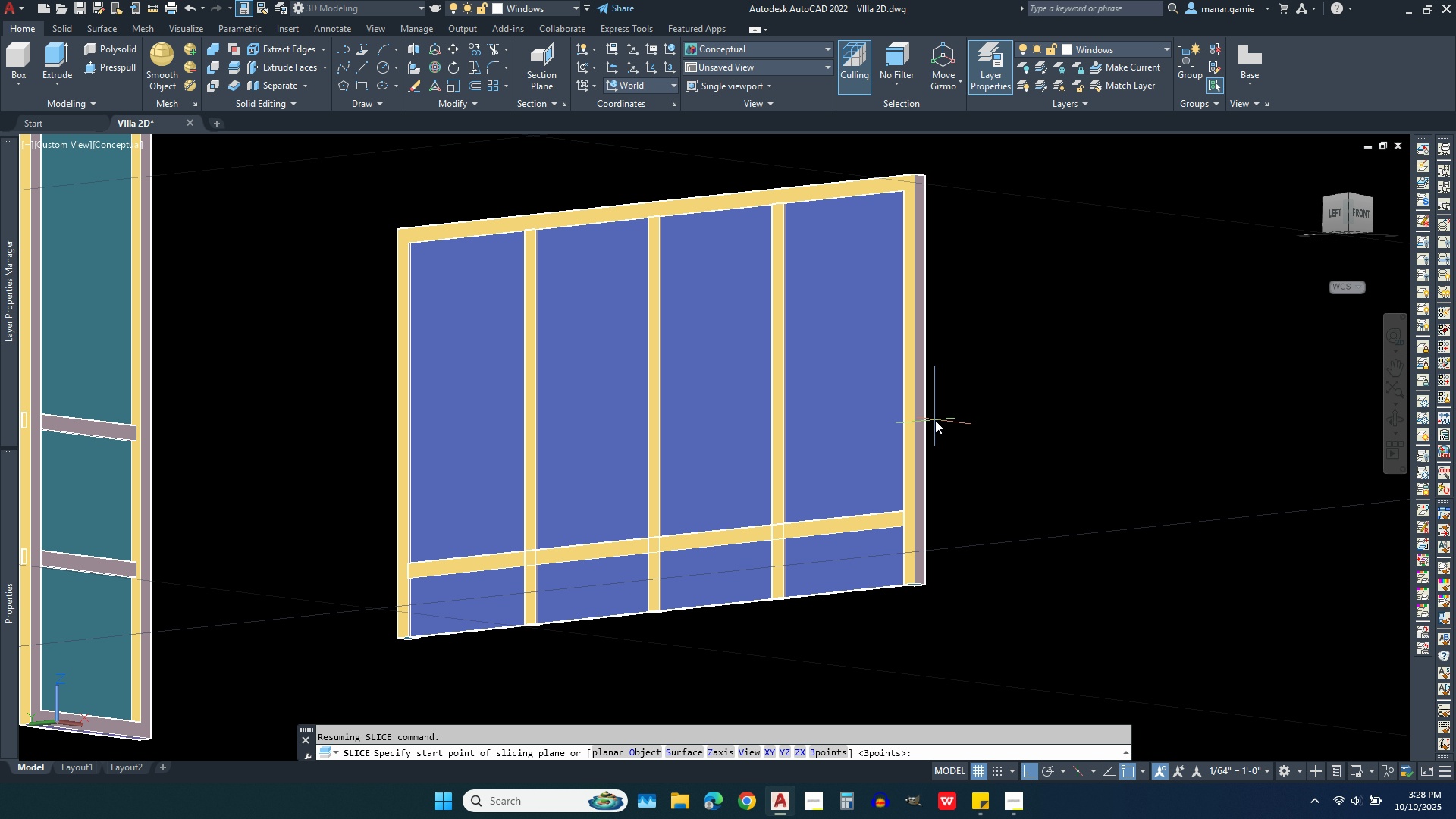 
scroll: coordinate [933, 508], scroll_direction: down, amount: 4.0
 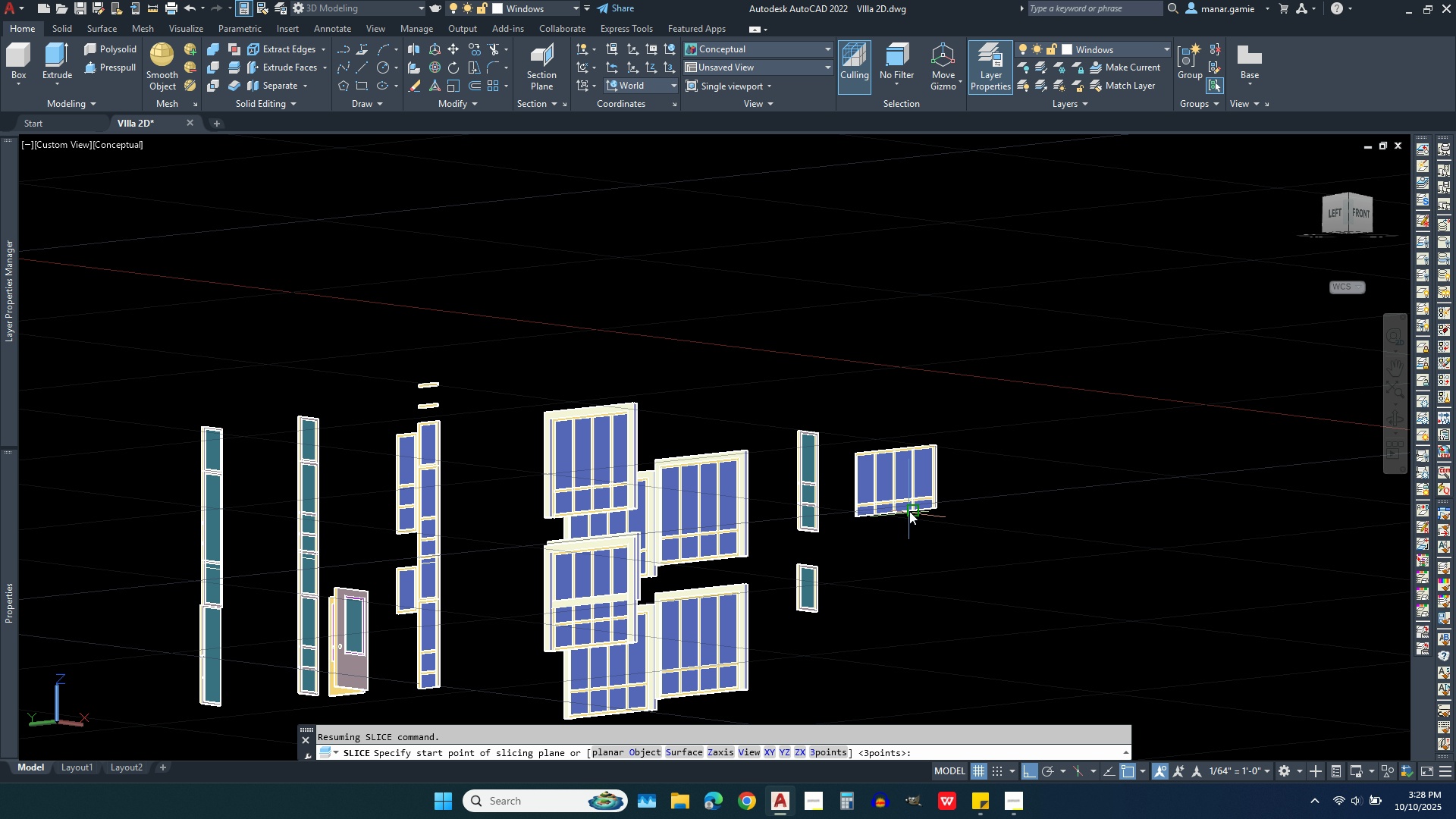 
scroll: coordinate [840, 532], scroll_direction: up, amount: 11.0
 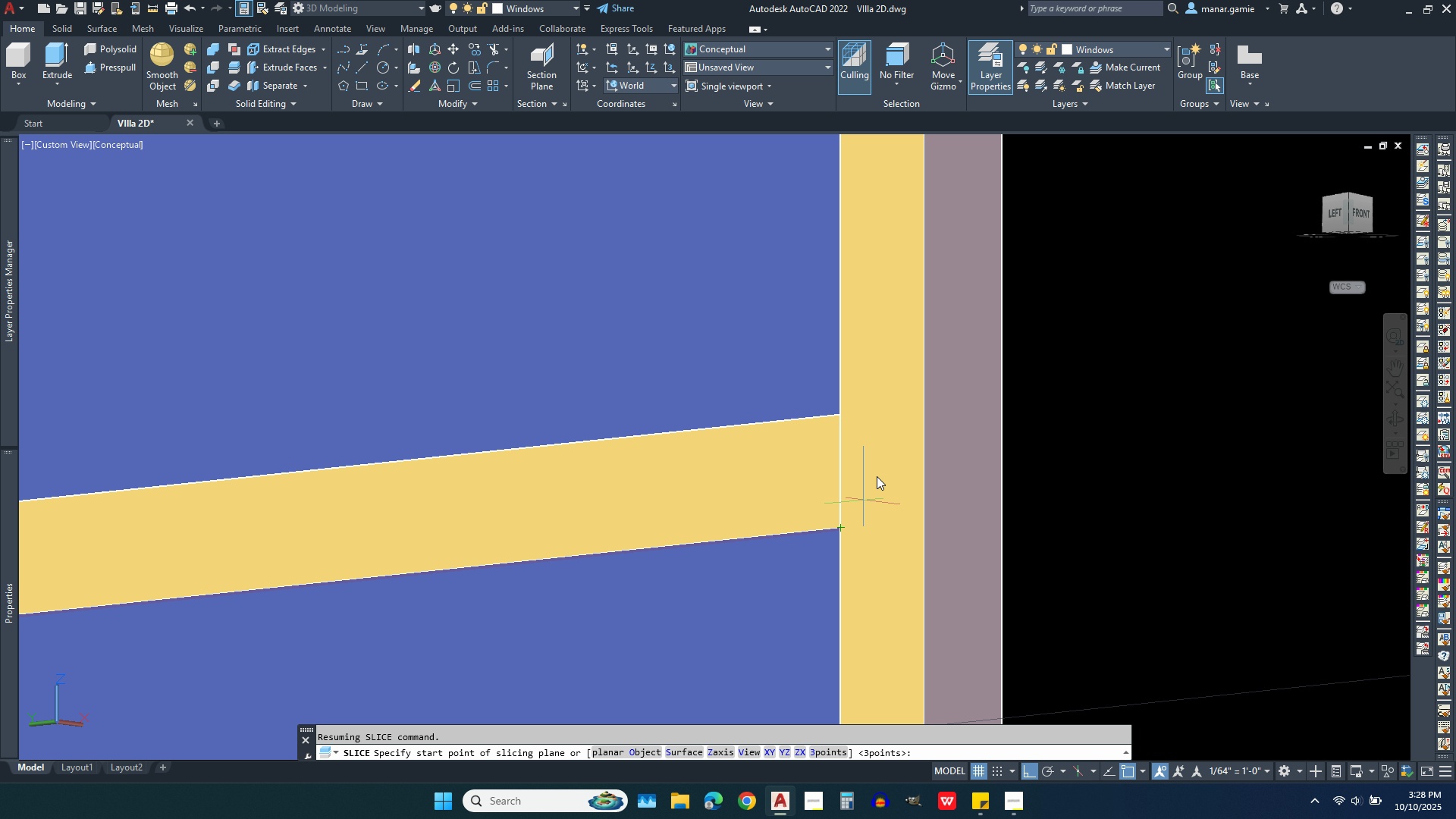 
scroll: coordinate [885, 439], scroll_direction: down, amount: 2.0
 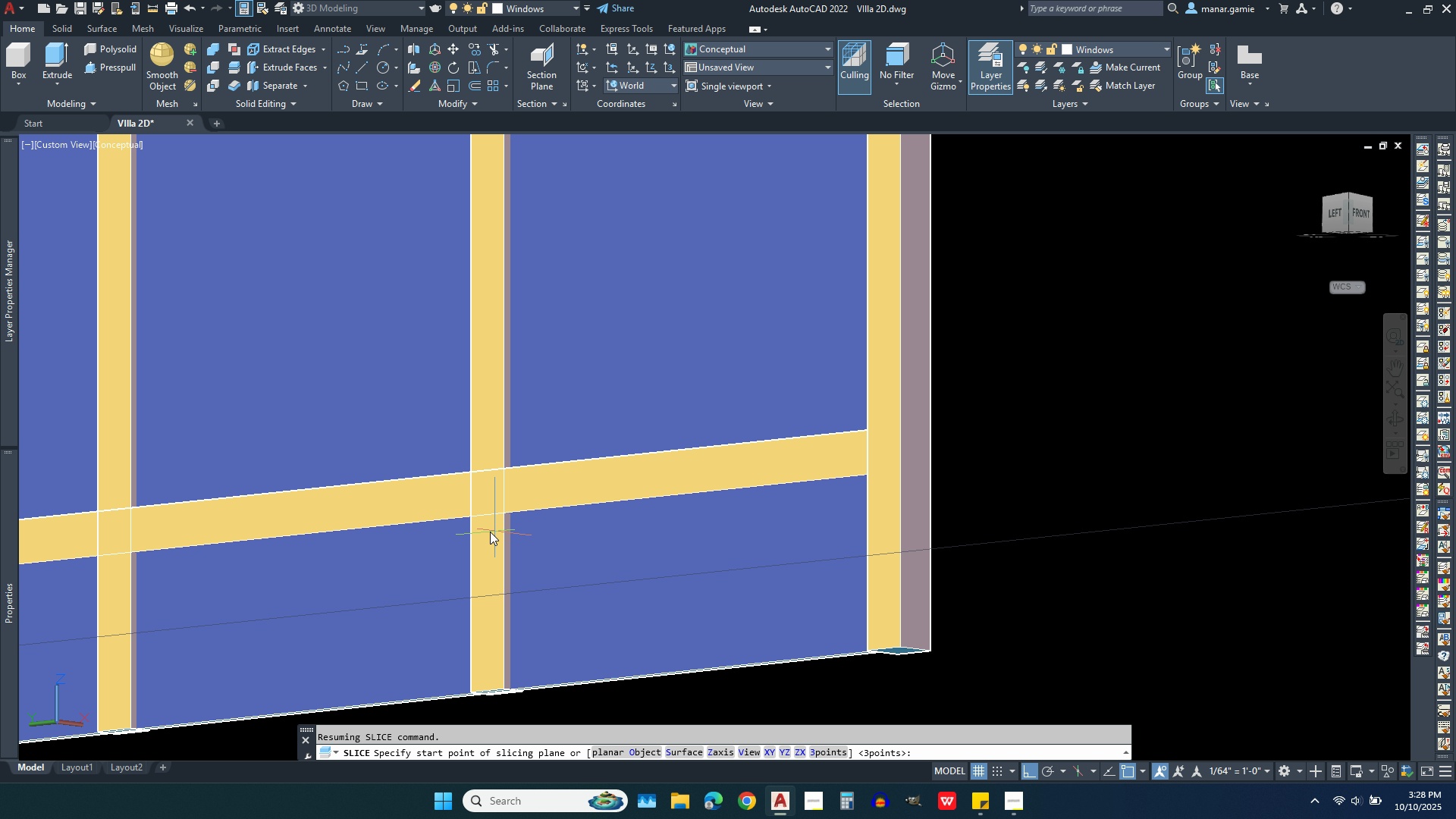 
scroll: coordinate [479, 540], scroll_direction: up, amount: 3.0
 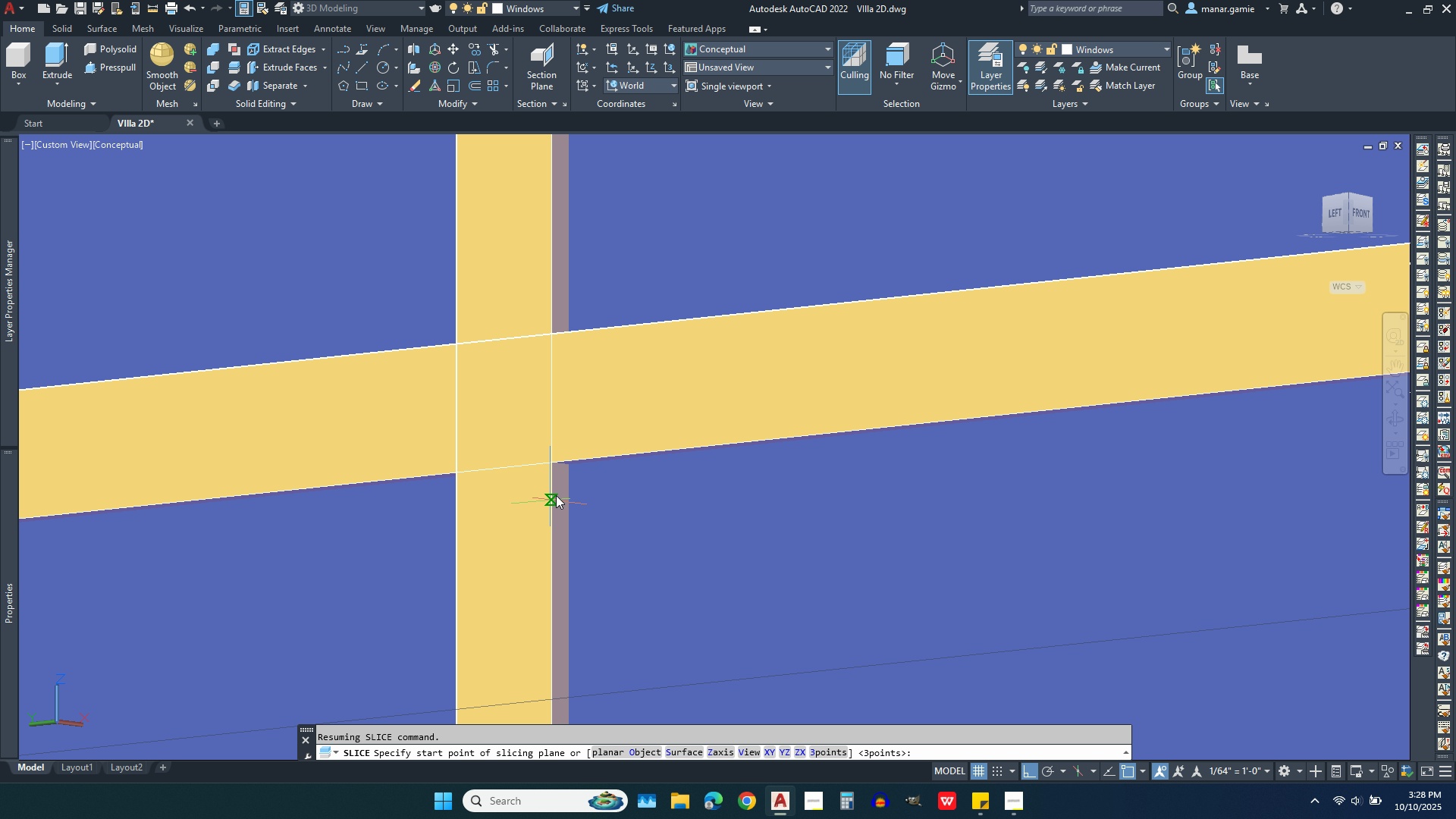 
scroll: coordinate [585, 378], scroll_direction: down, amount: 2.0
 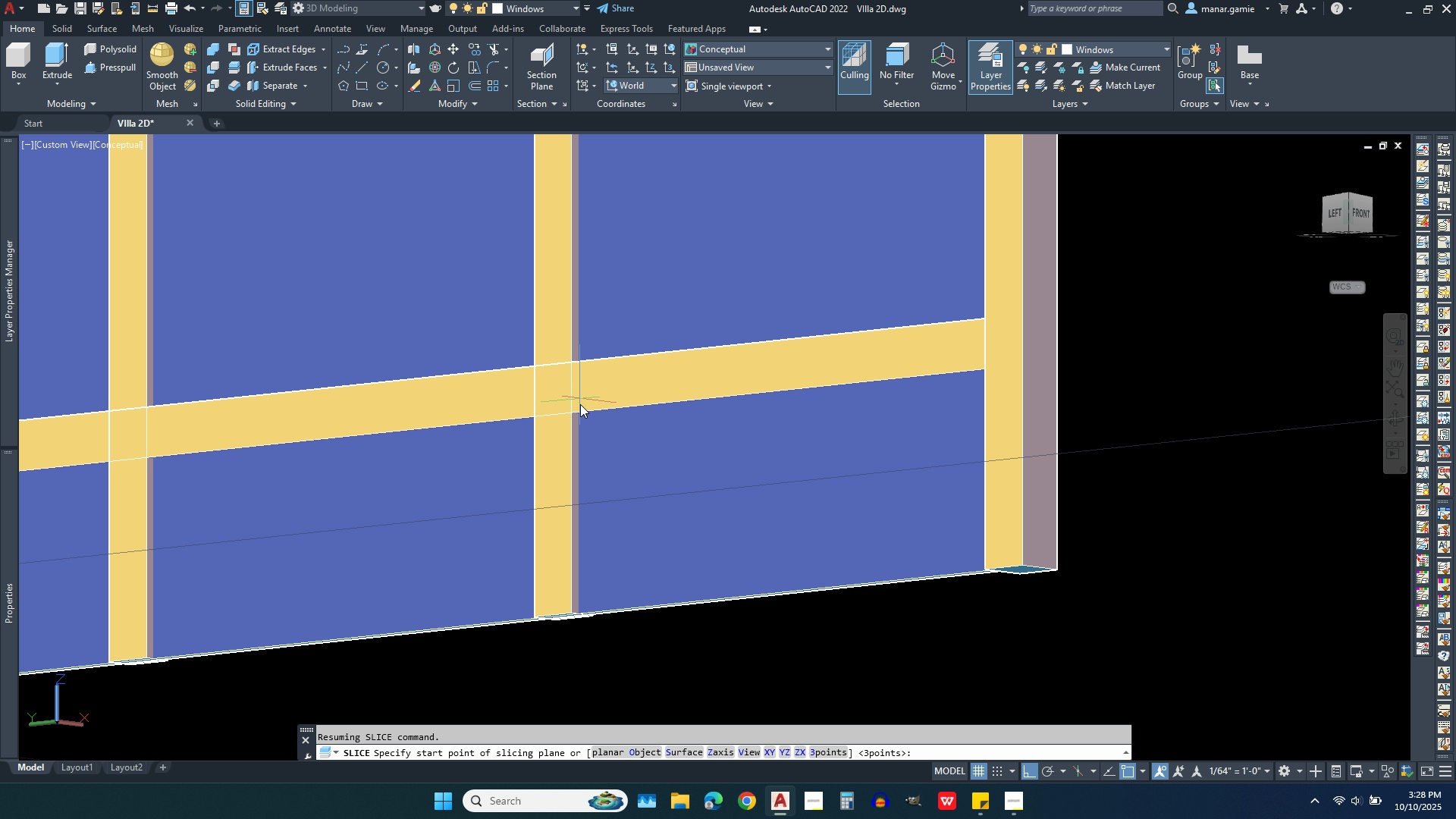 
scroll: coordinate [580, 425], scroll_direction: up, amount: 5.0
 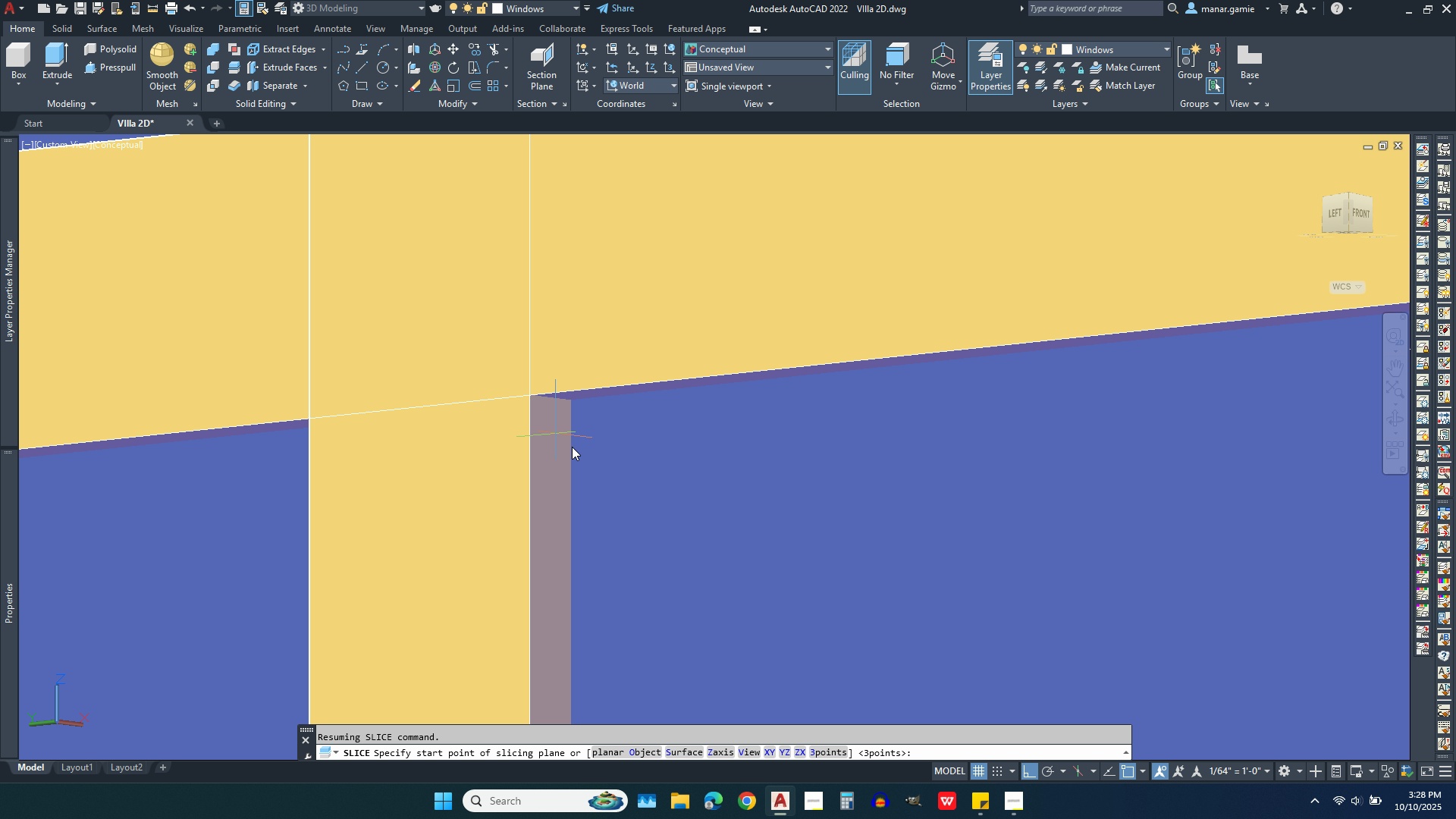 
right_click([869, 604])
 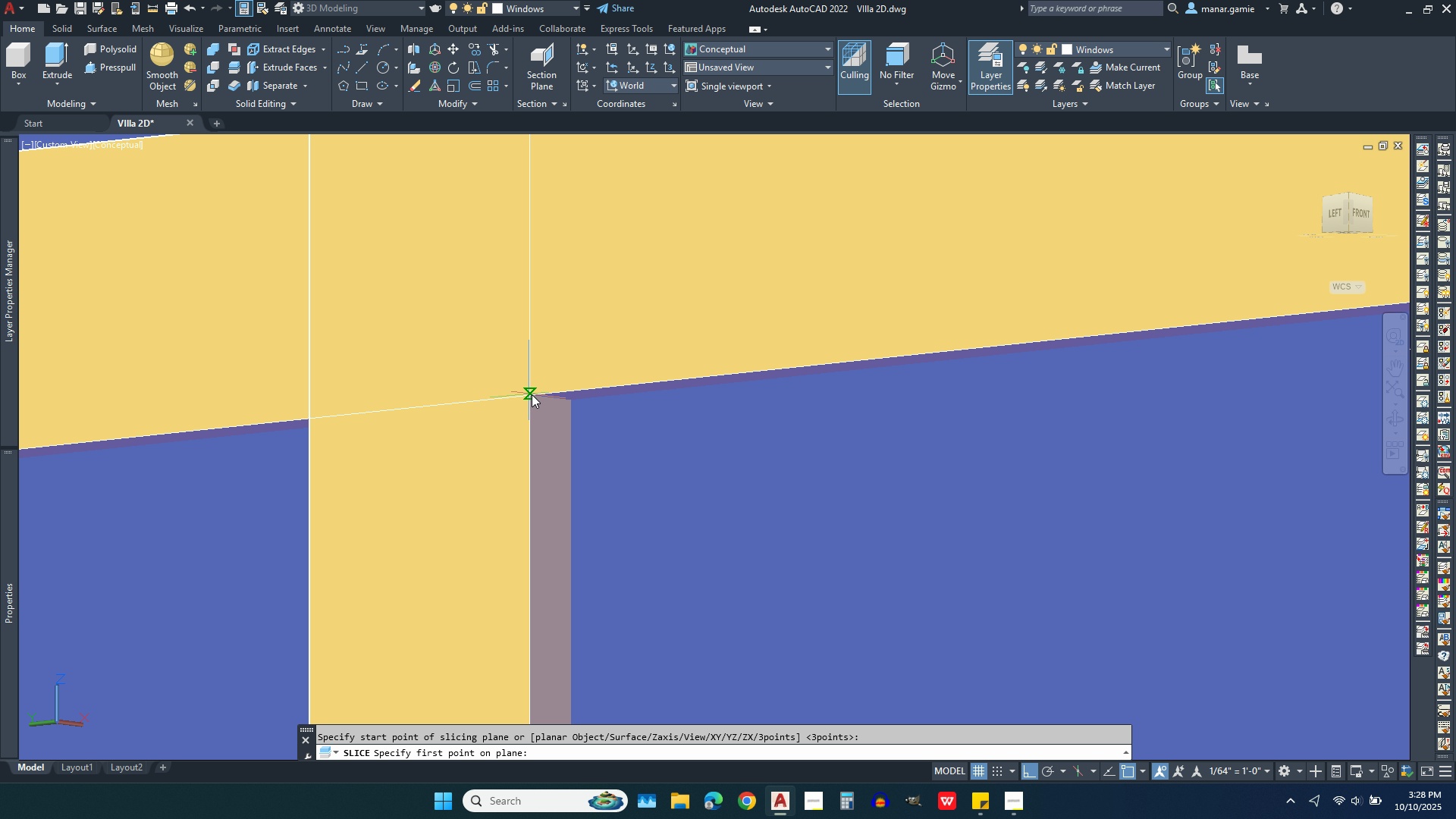 
left_click([551, 397])
 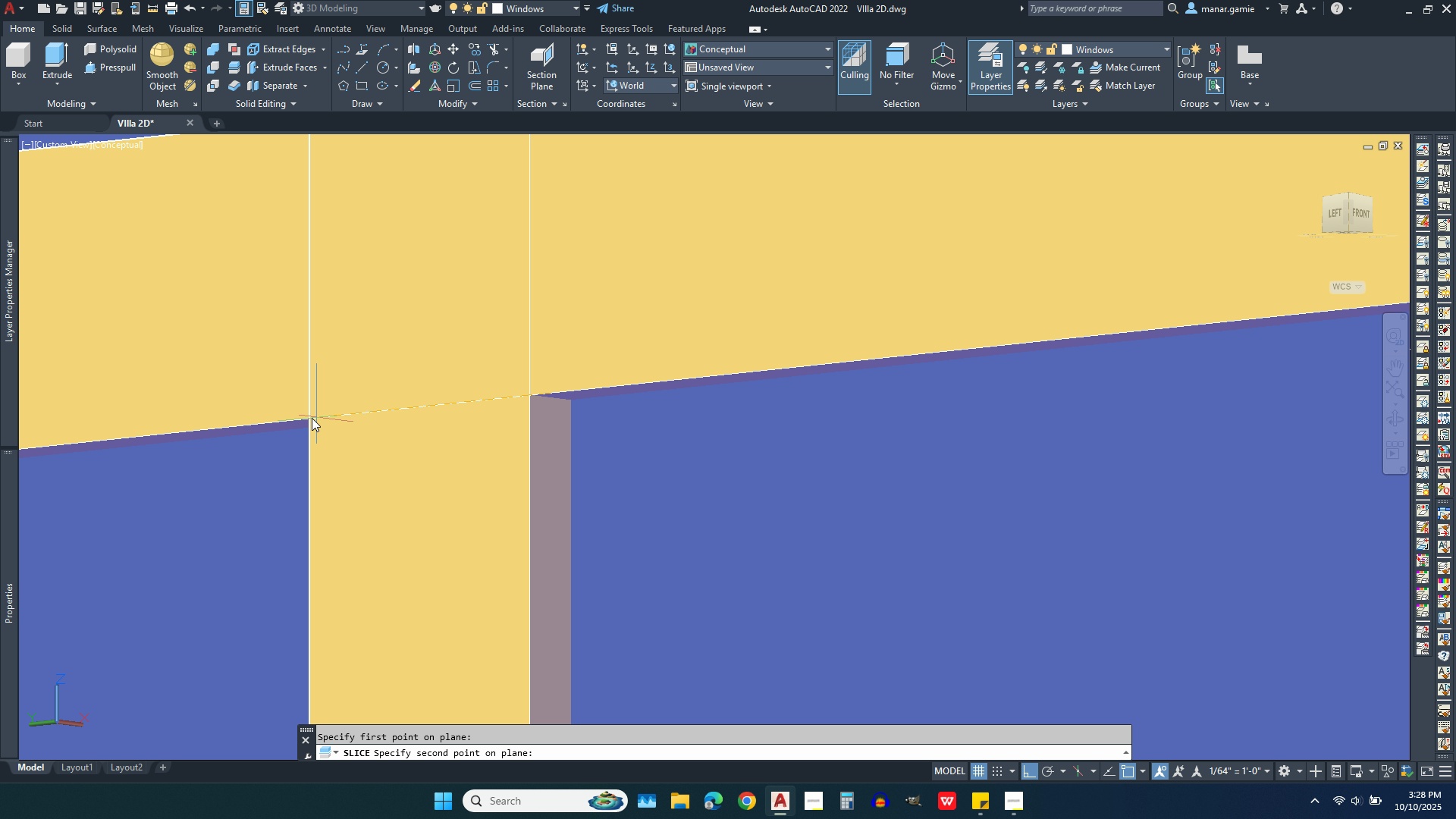 
left_click([306, 420])
 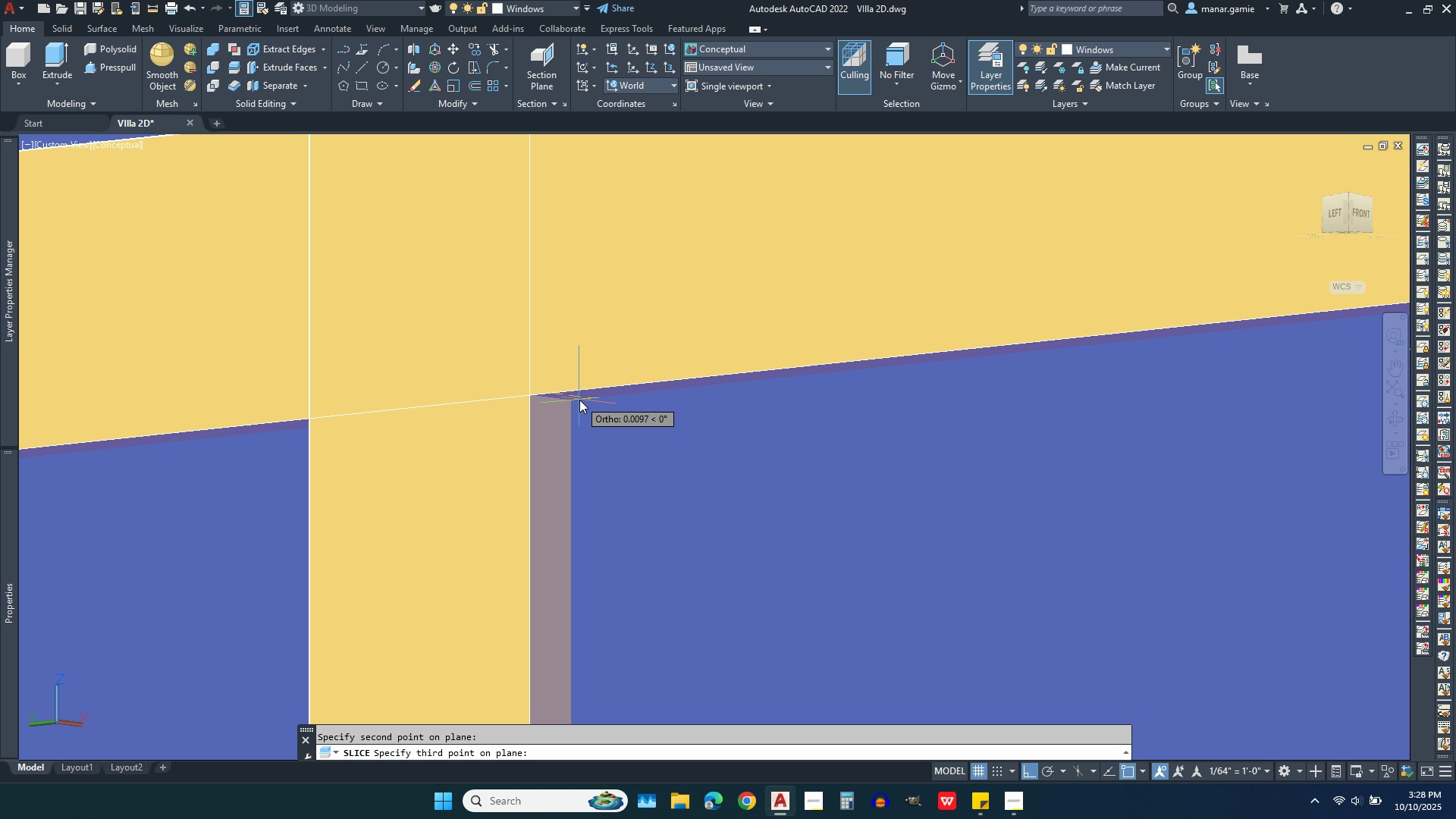 
scroll: coordinate [726, 434], scroll_direction: down, amount: 3.0
 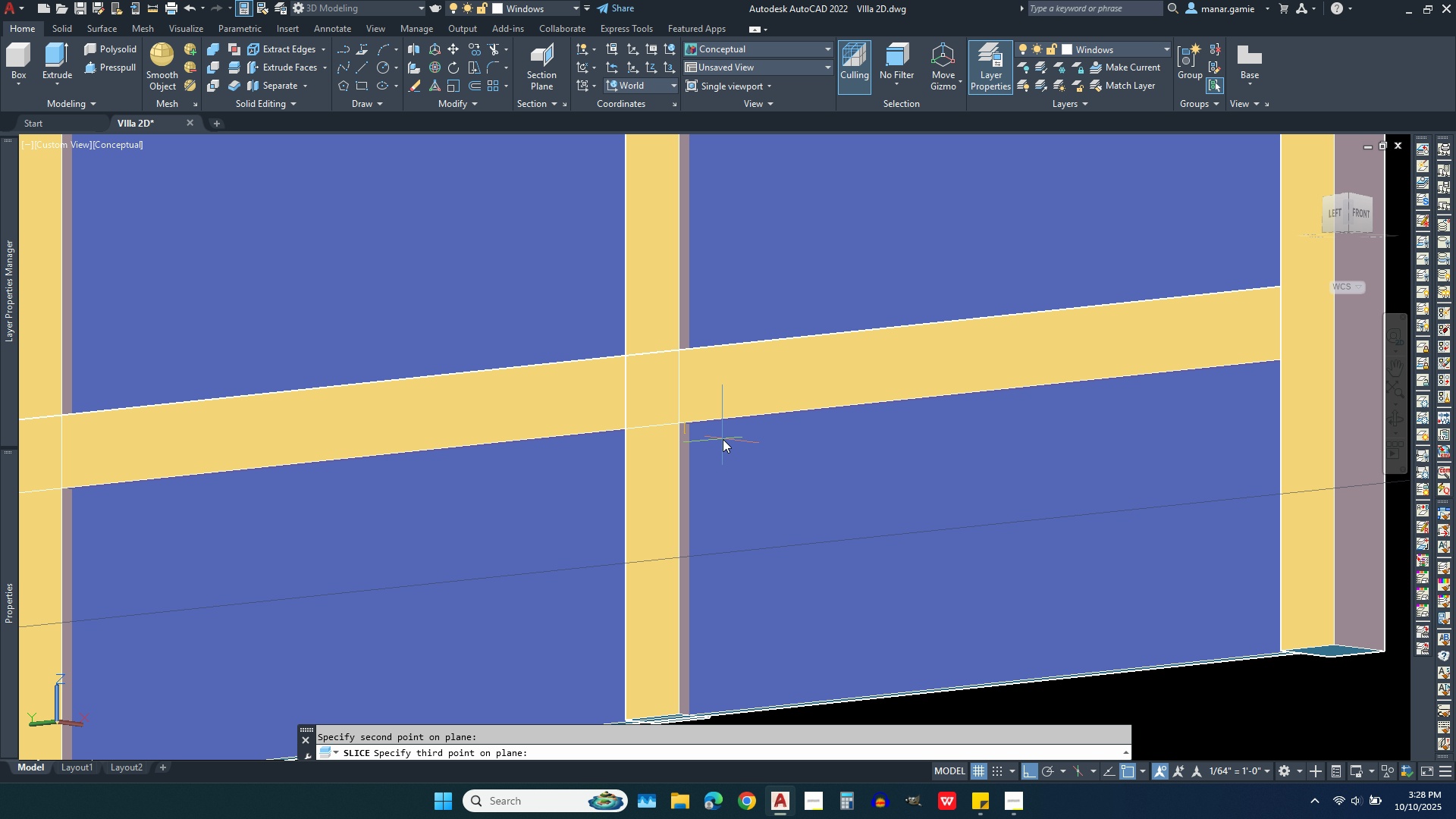 
scroll: coordinate [535, 400], scroll_direction: up, amount: 9.0
 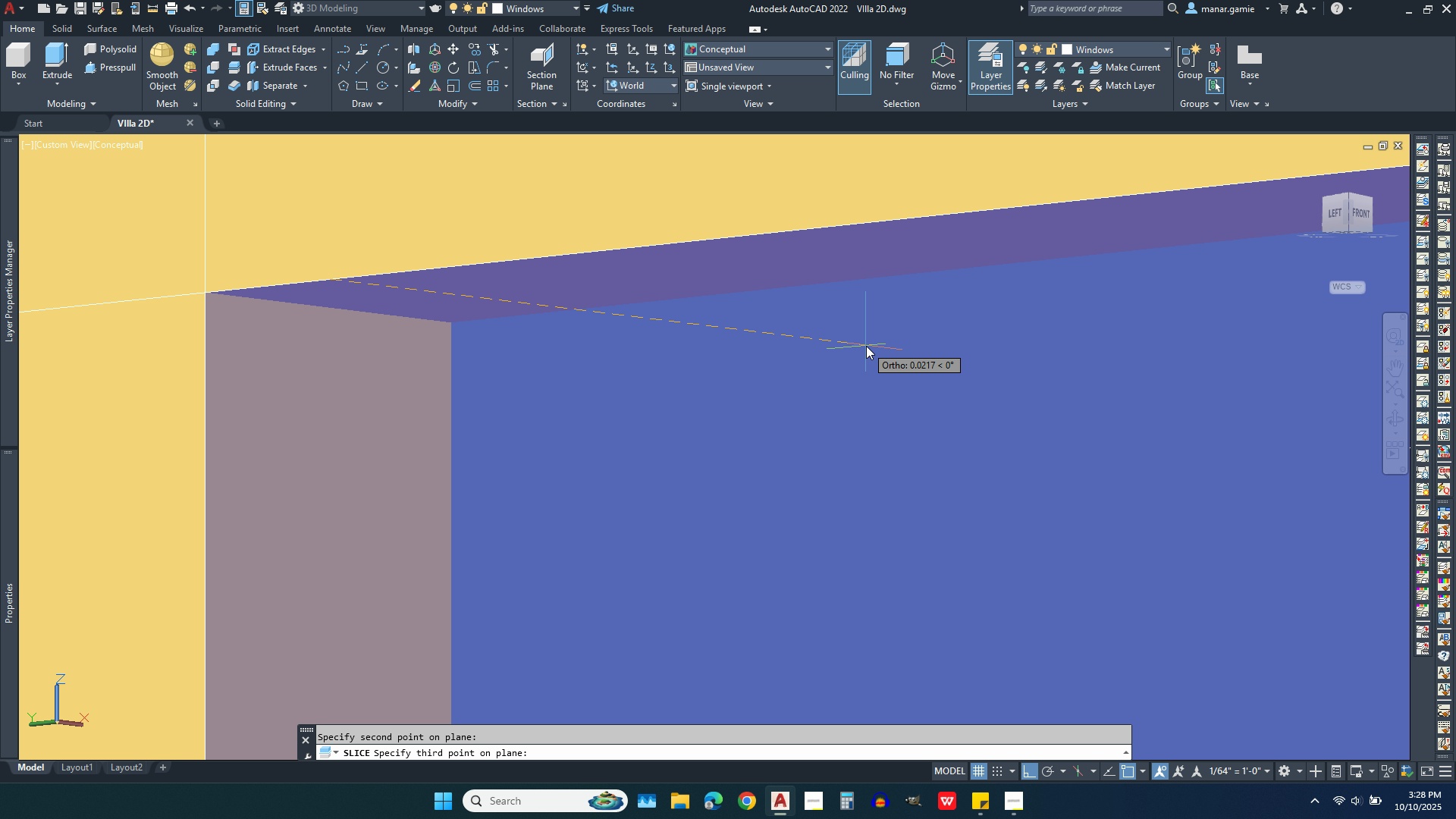 
left_click([871, 346])
 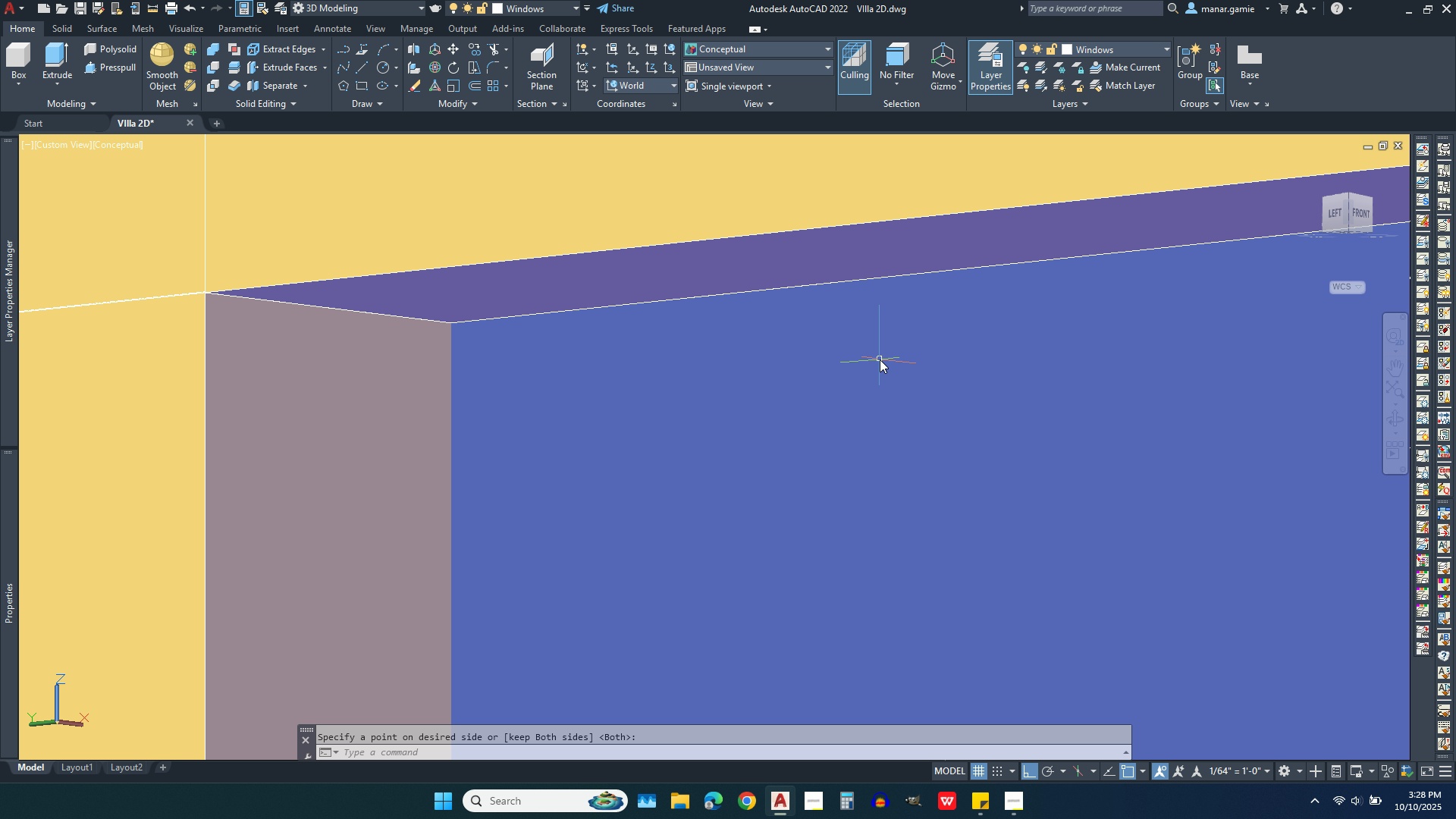 
scroll: coordinate [880, 359], scroll_direction: down, amount: 8.0
 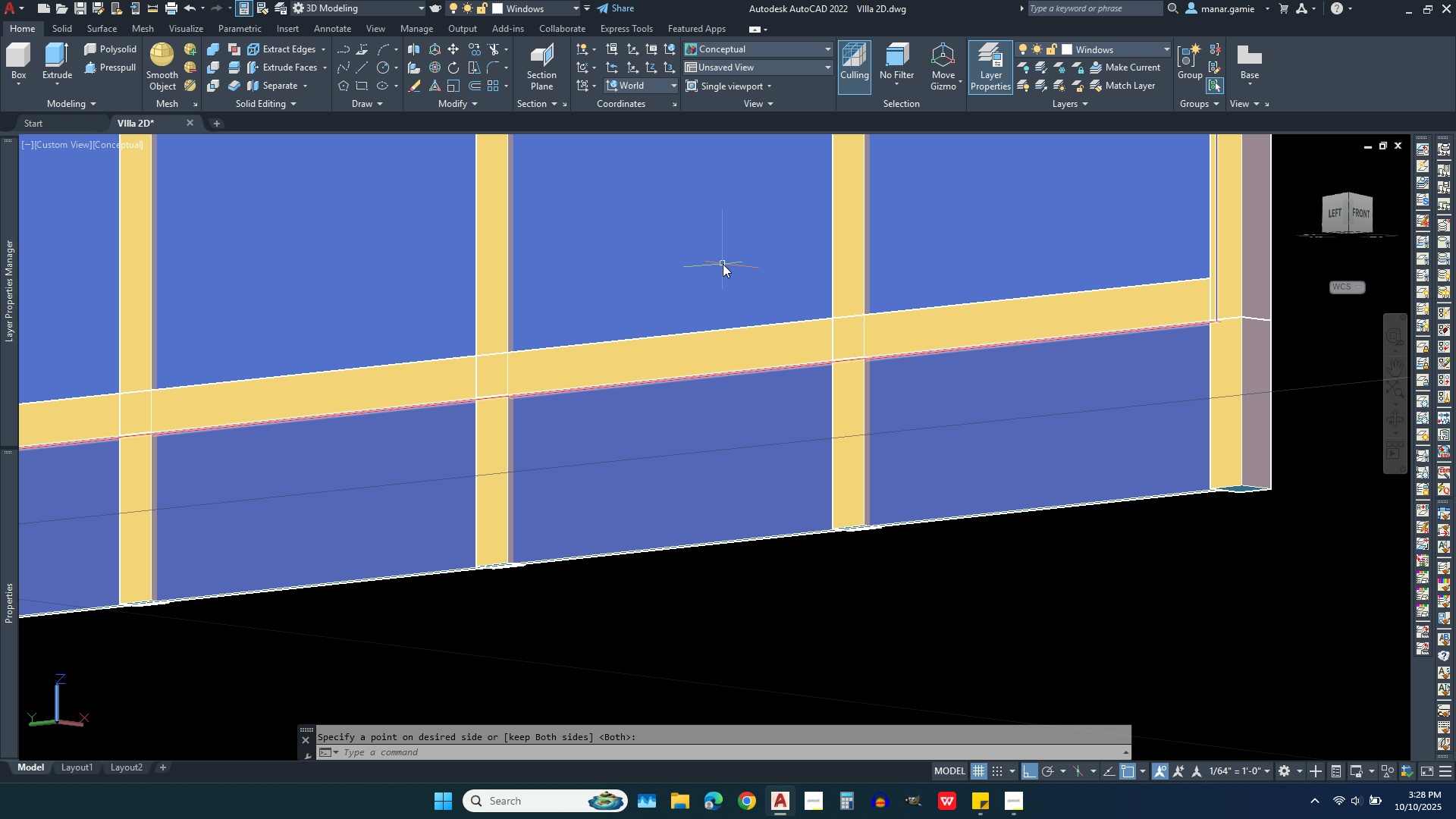 
left_click([723, 264])
 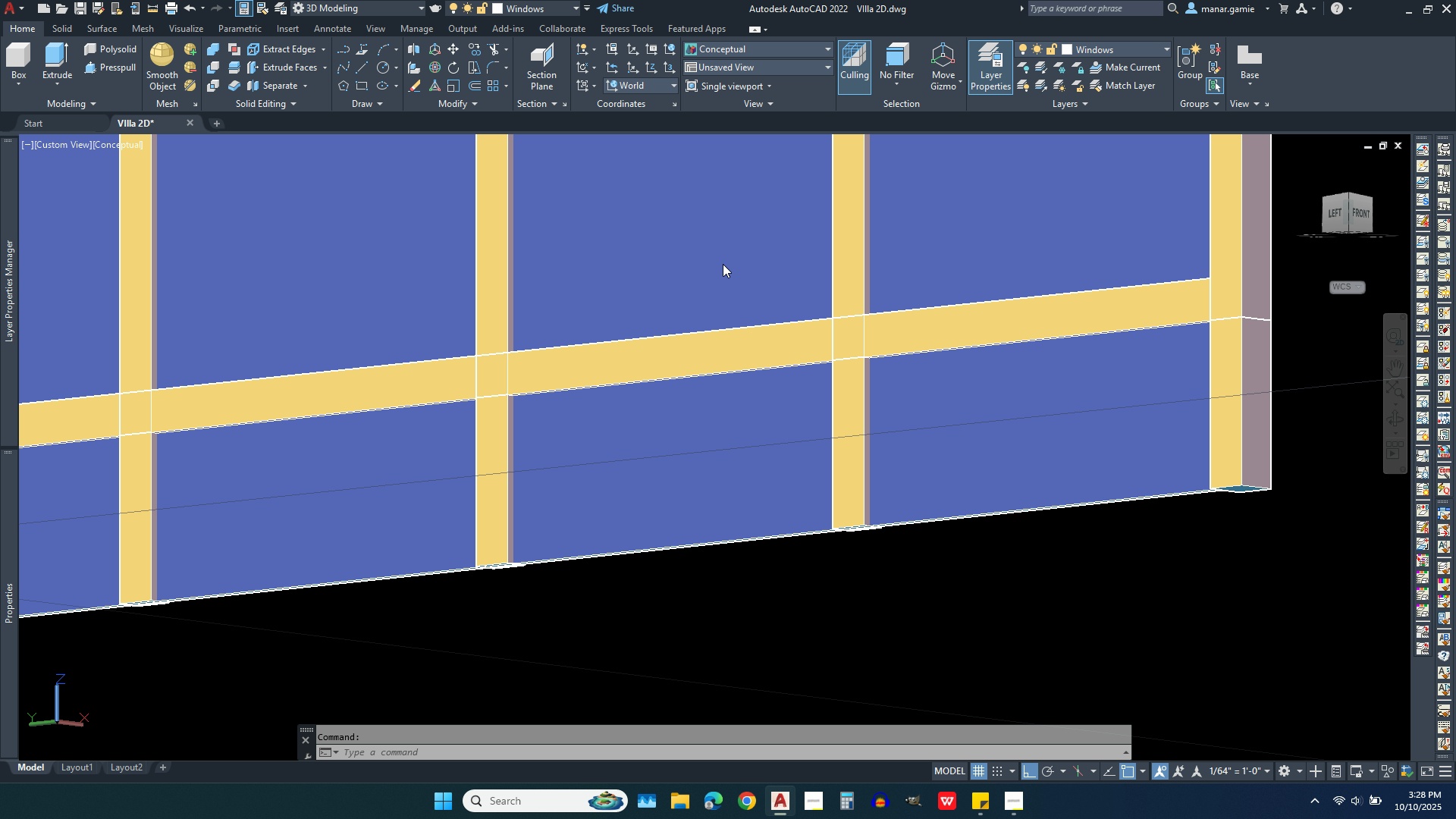 
right_click([723, 264])
 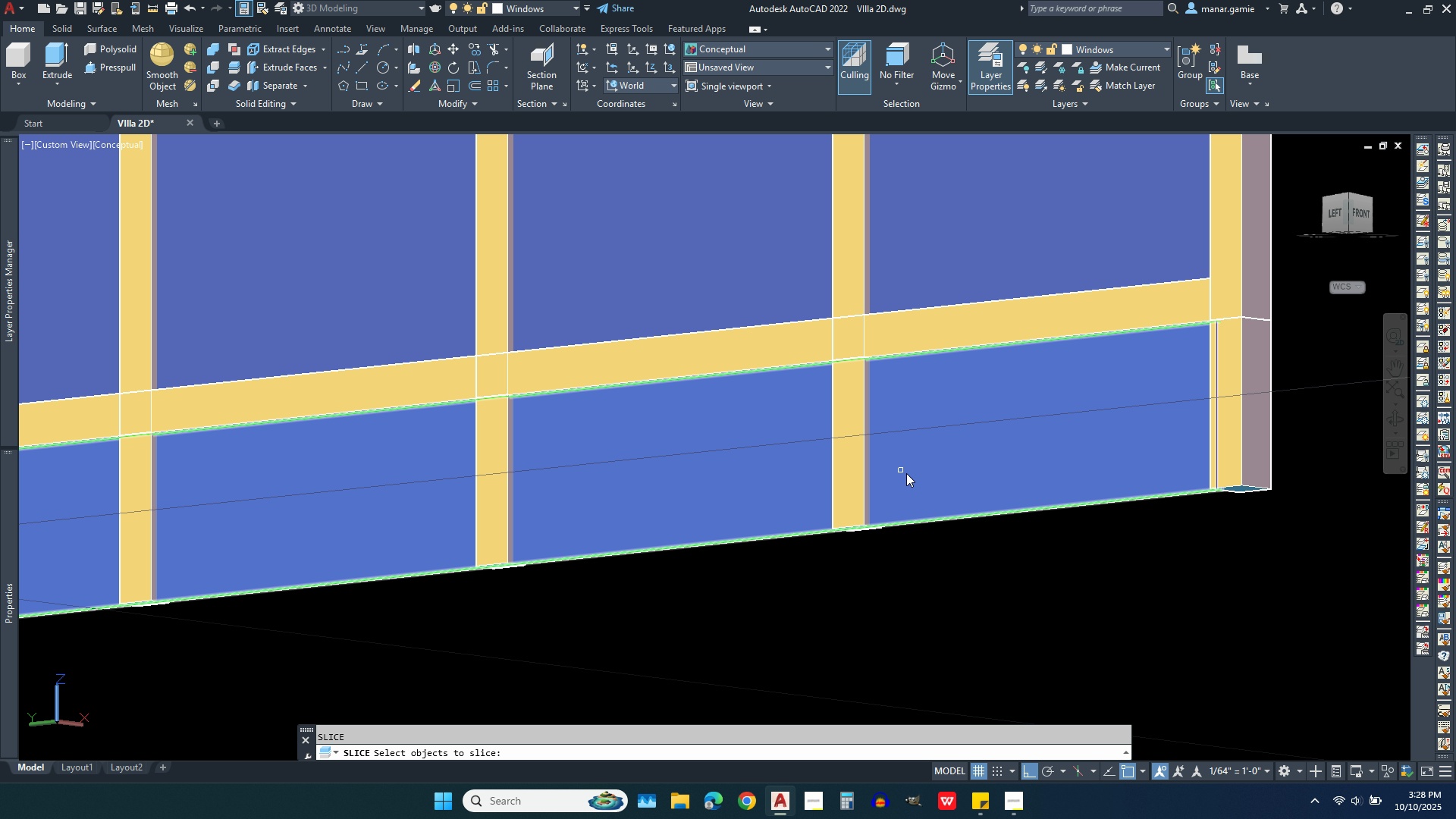 
key(Escape)
 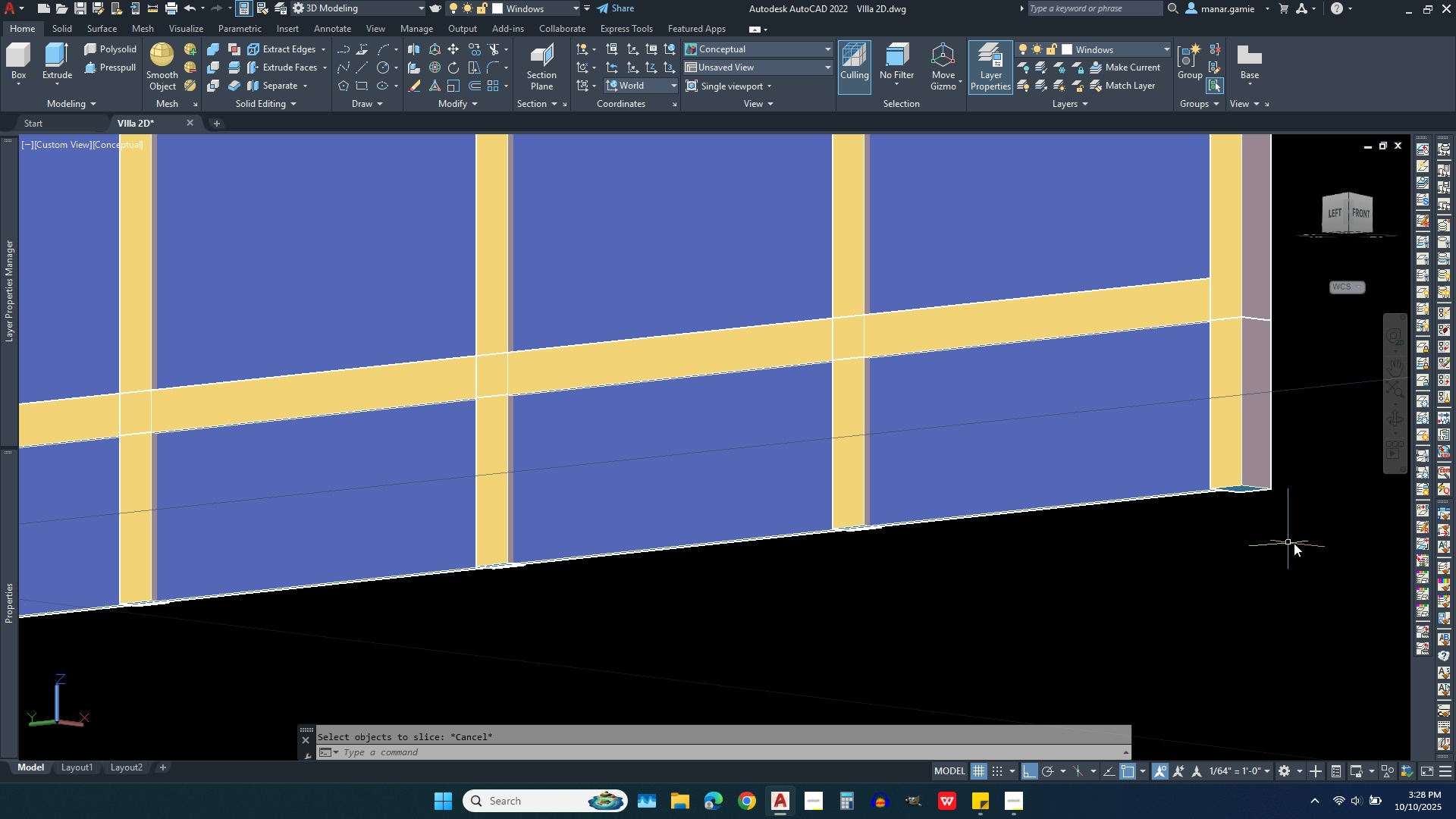 
left_click([1307, 535])
 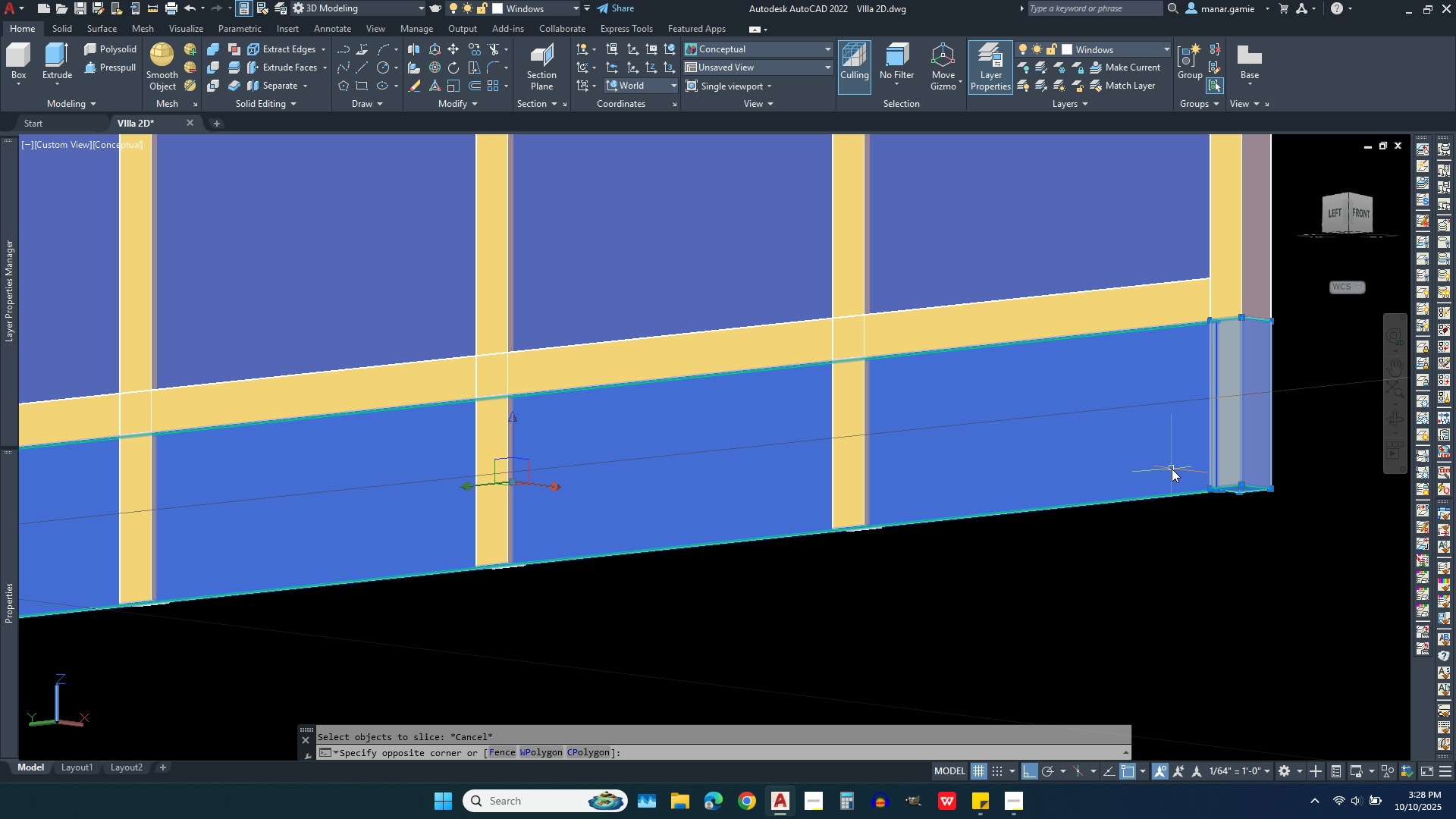 
left_click([1172, 469])
 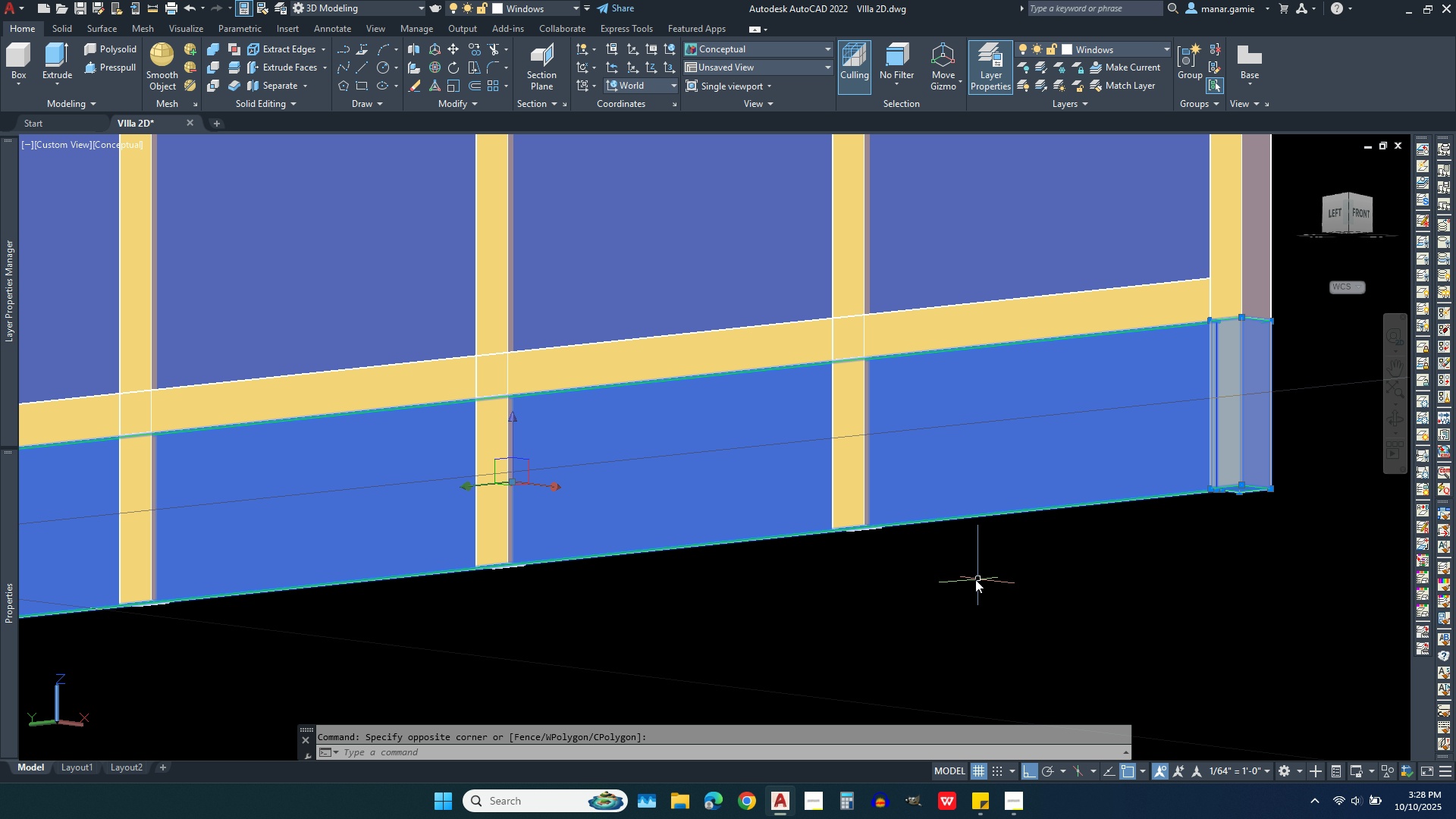 
scroll: coordinate [975, 582], scroll_direction: down, amount: 4.0
 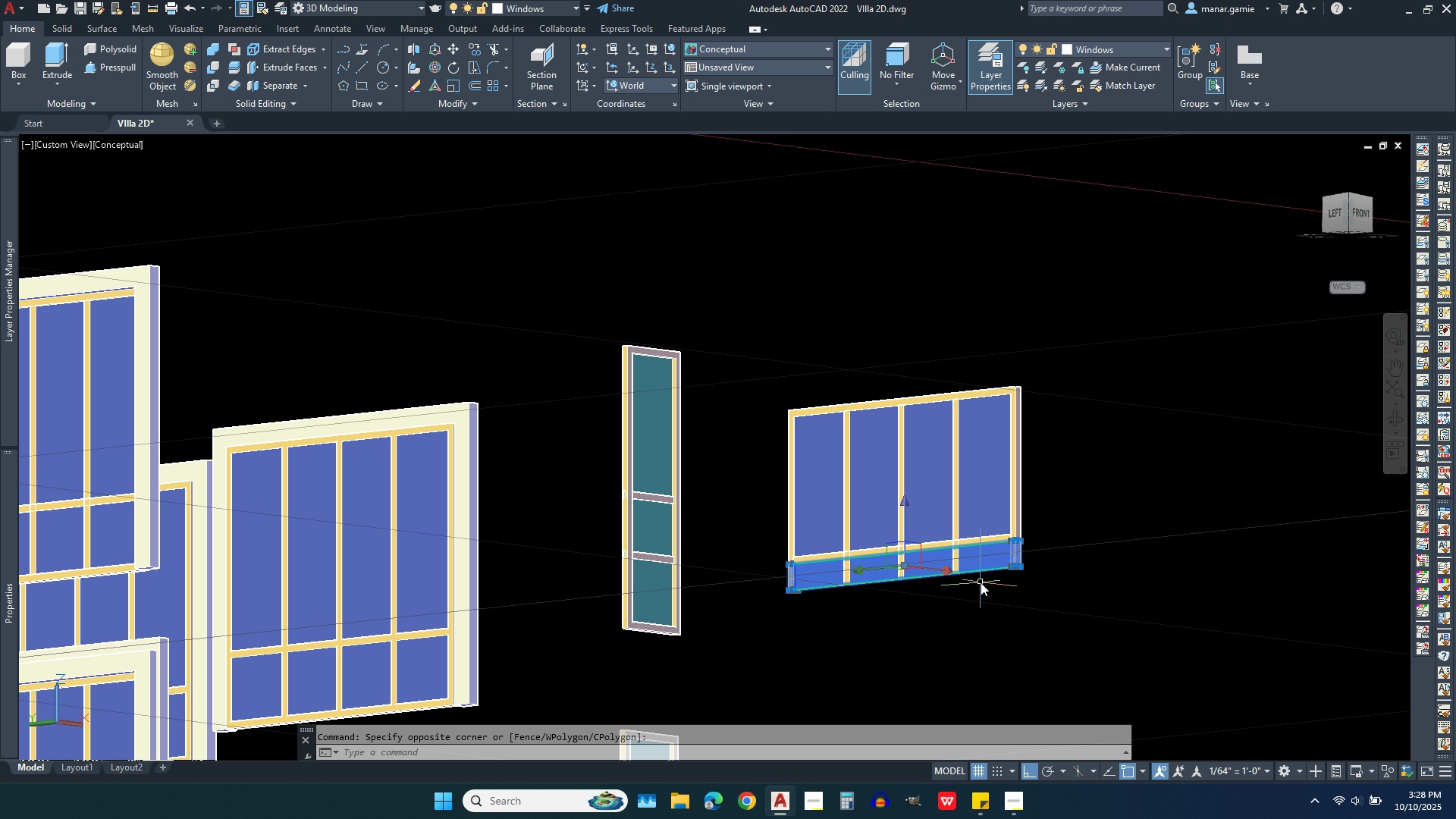 
scroll: coordinate [981, 582], scroll_direction: up, amount: 3.0
 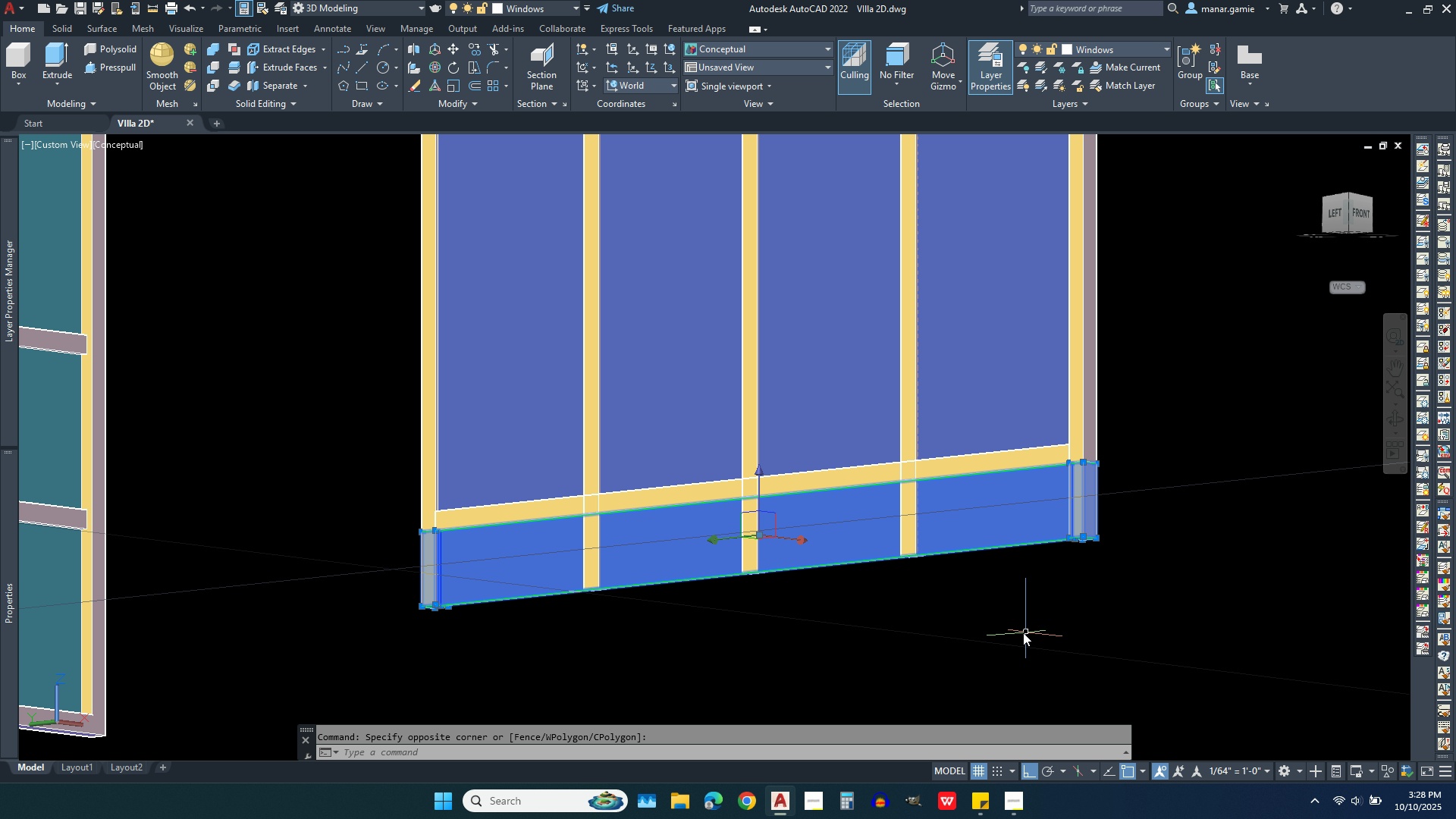 
key(Delete)
 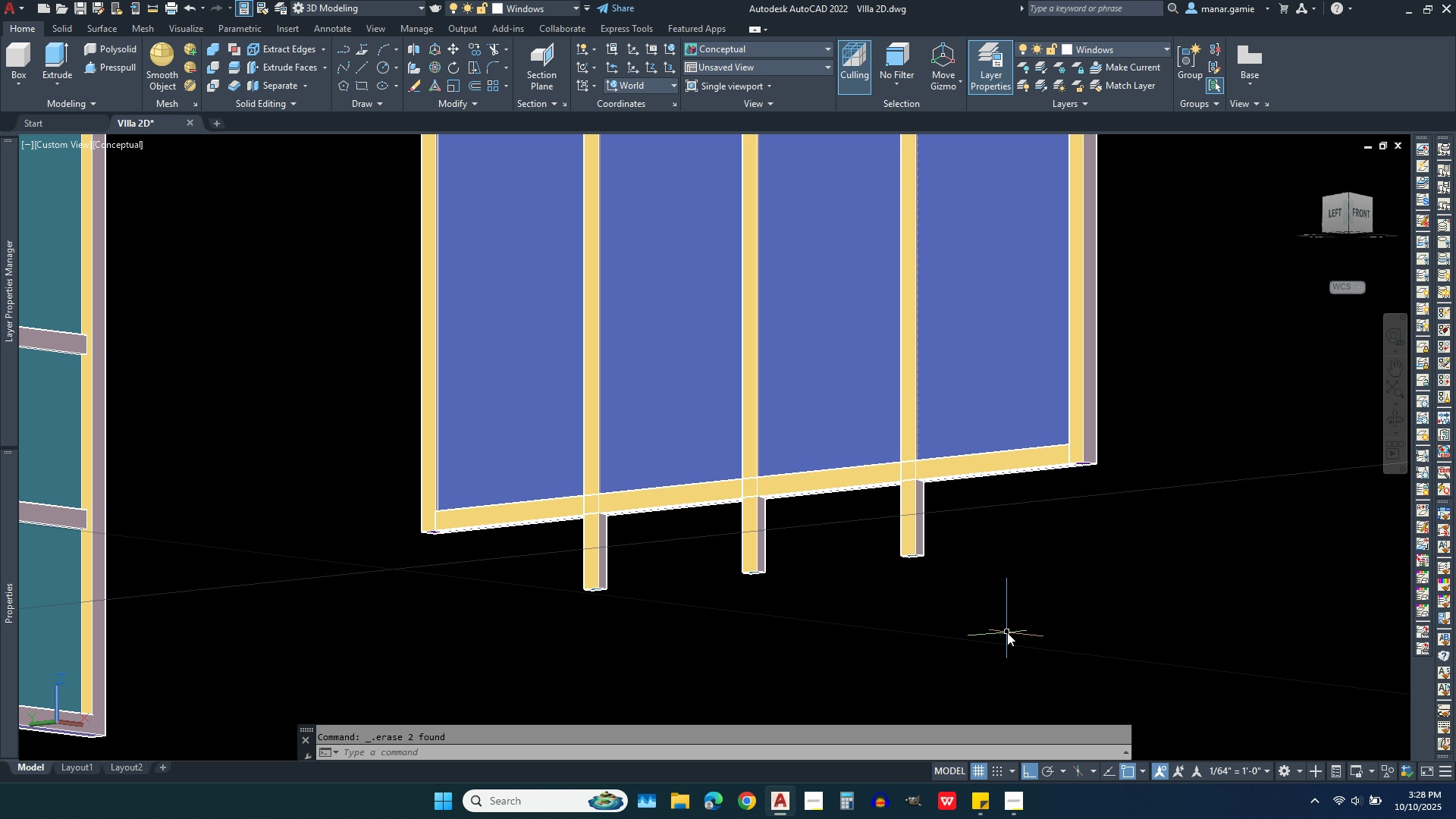 
left_click([1007, 635])
 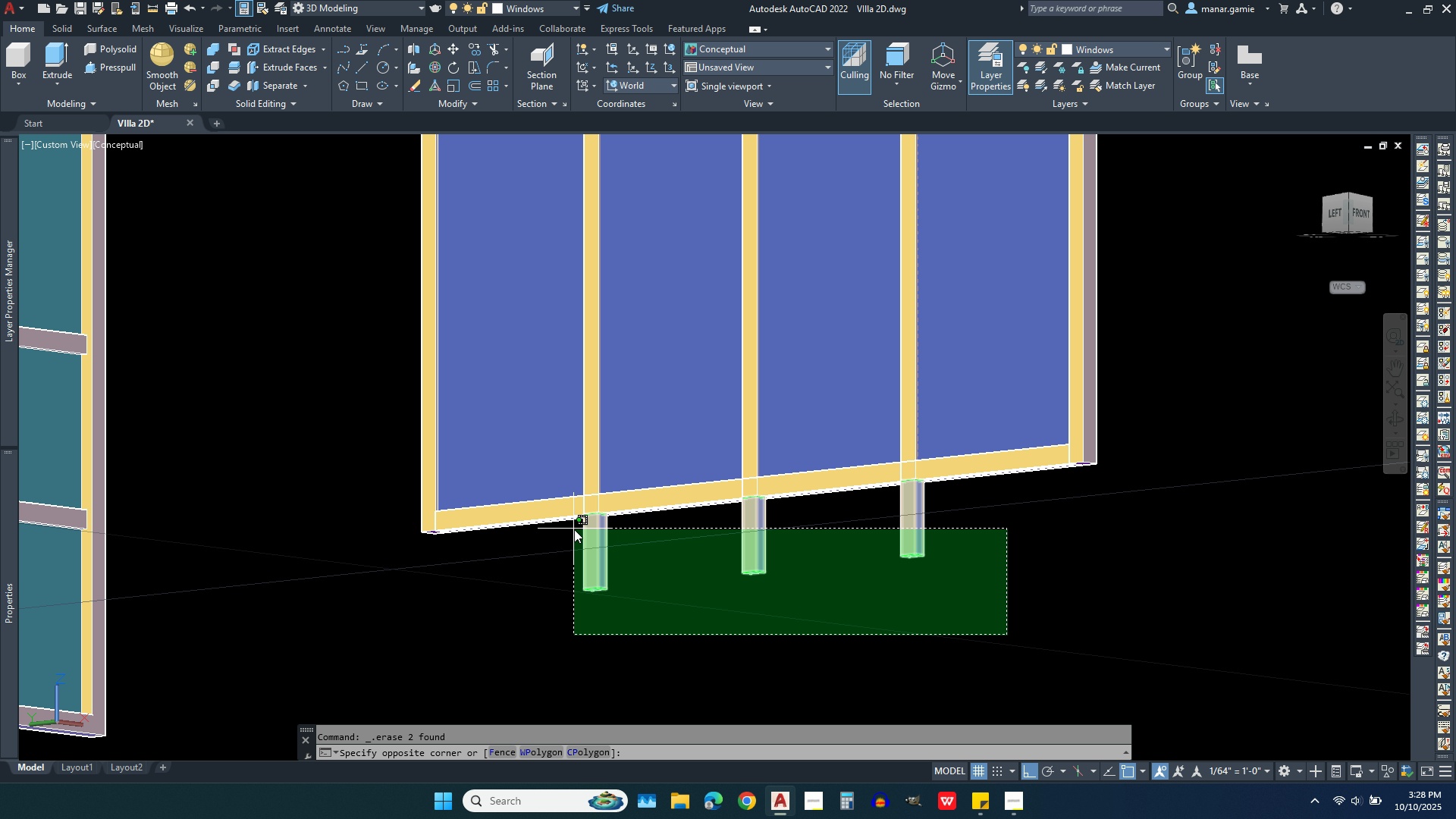 
left_click([574, 529])
 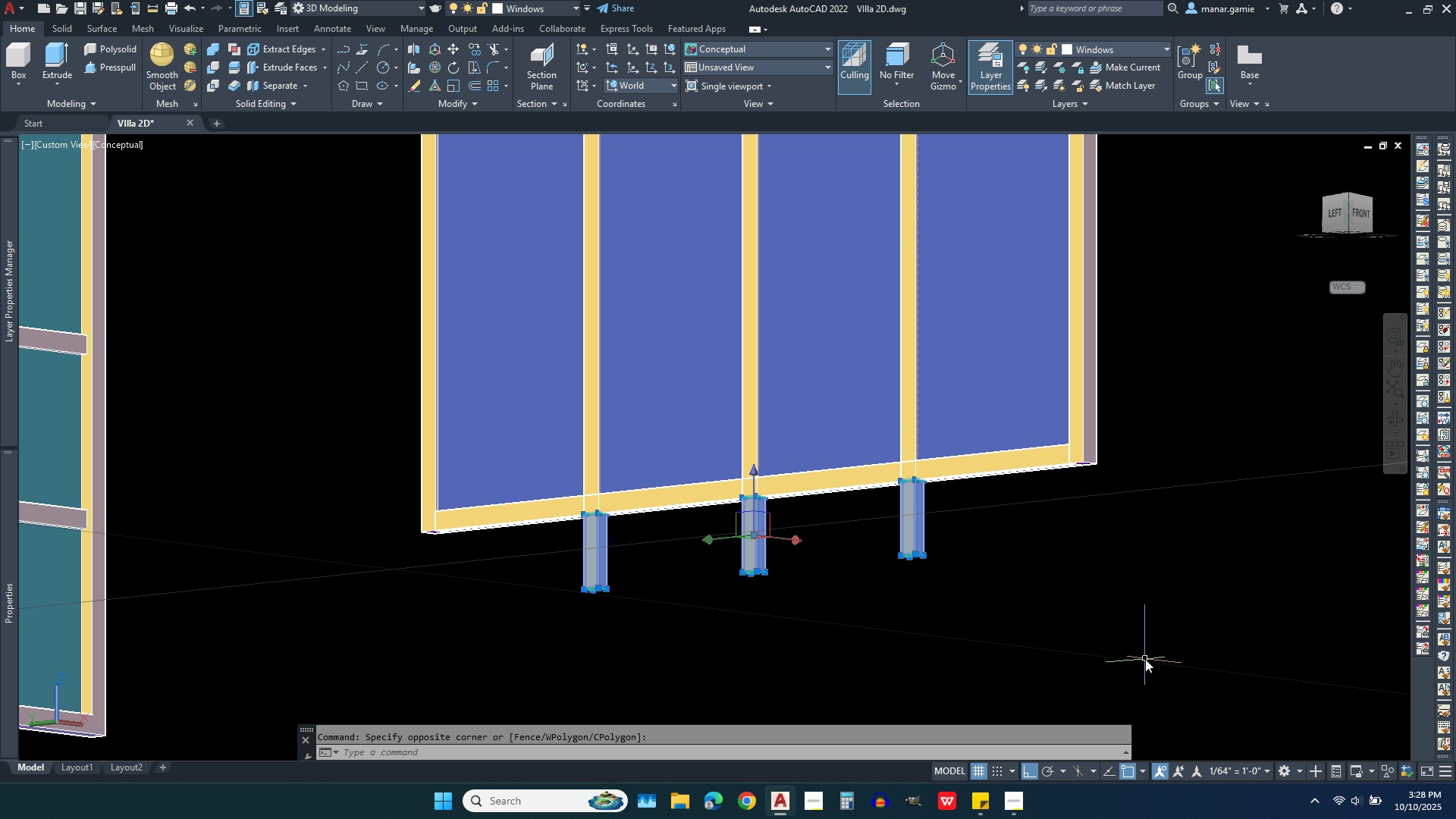 
key(Delete)
 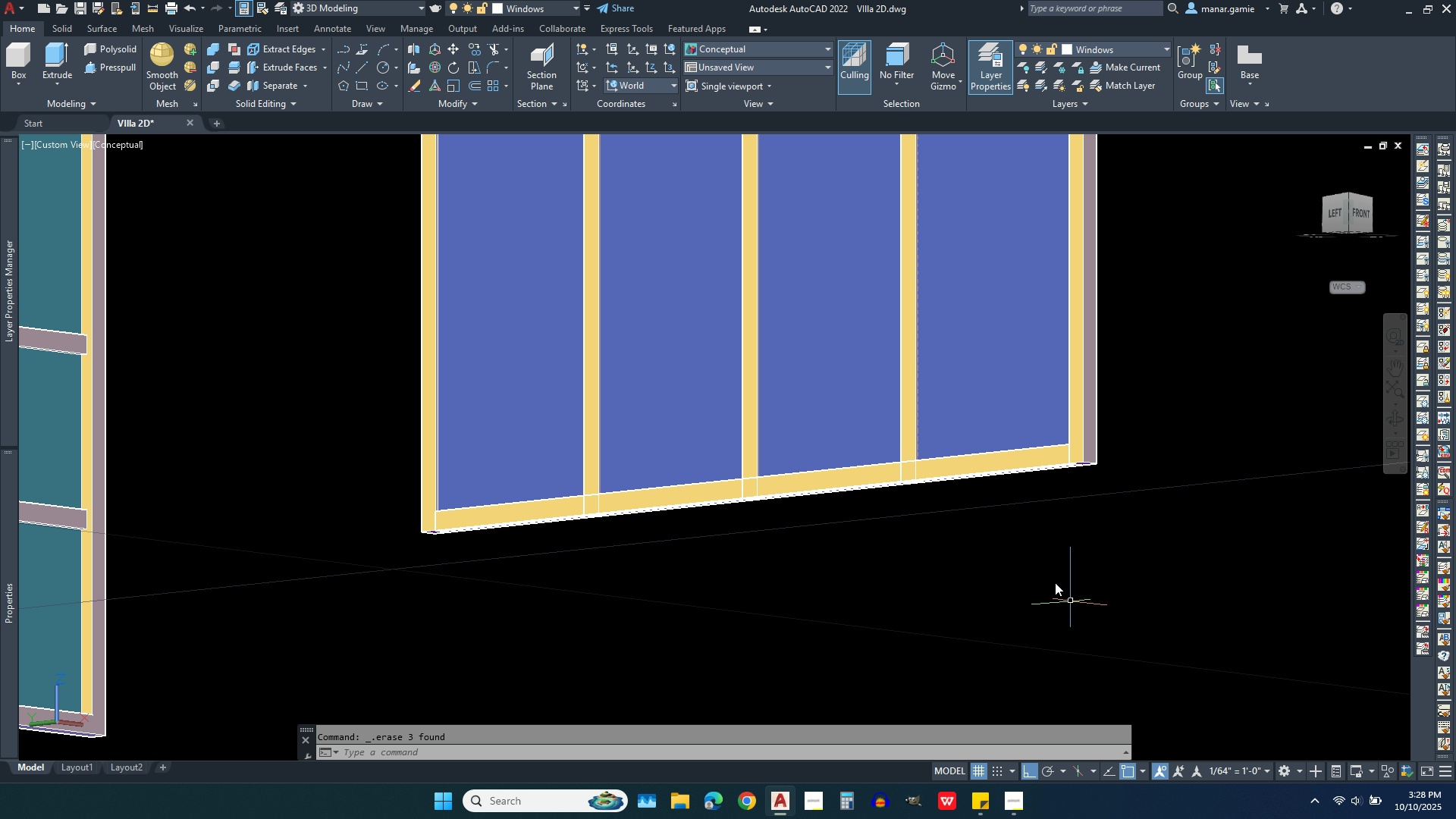 
scroll: coordinate [943, 463], scroll_direction: up, amount: 3.0
 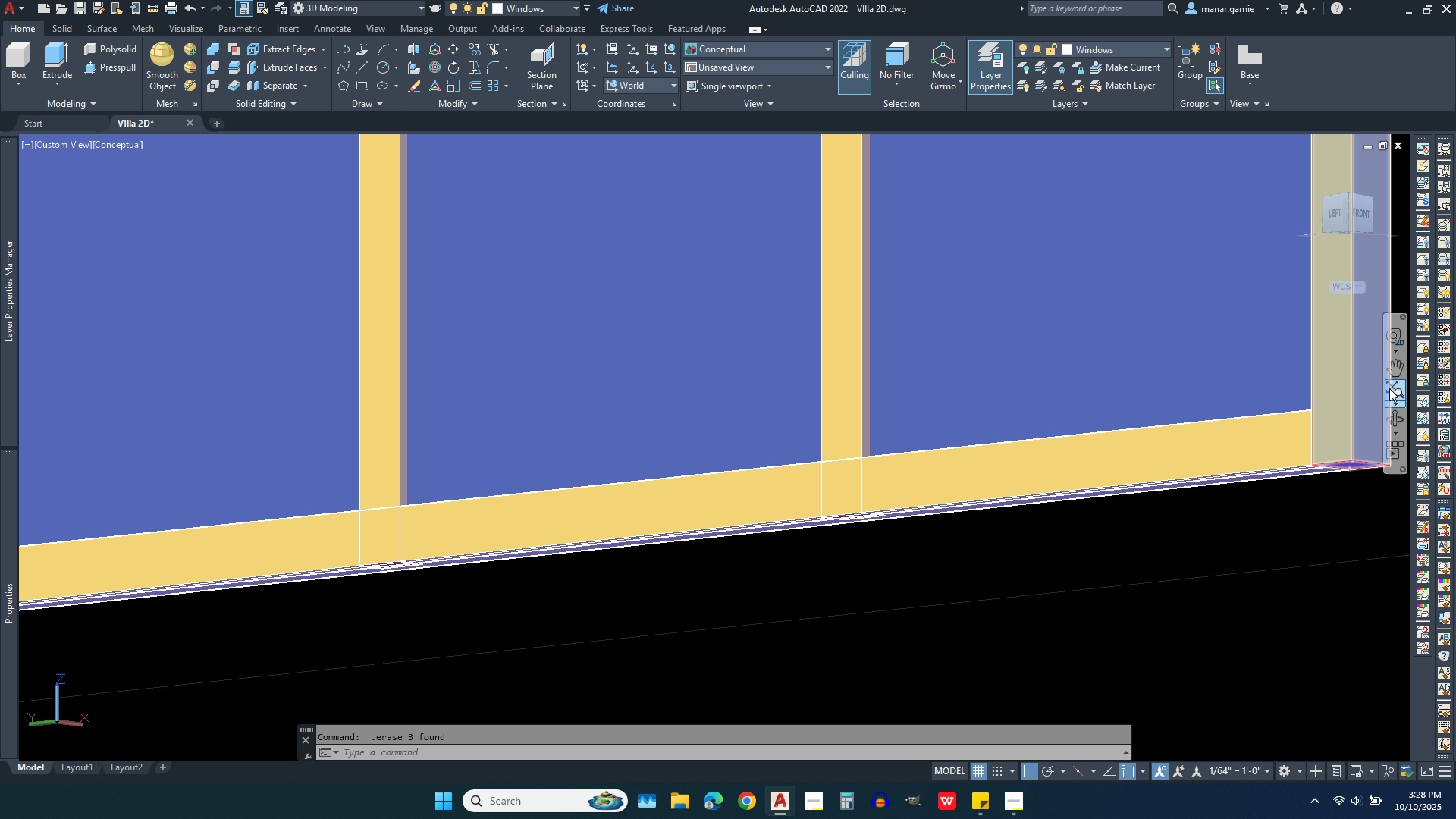 
left_click([1392, 418])
 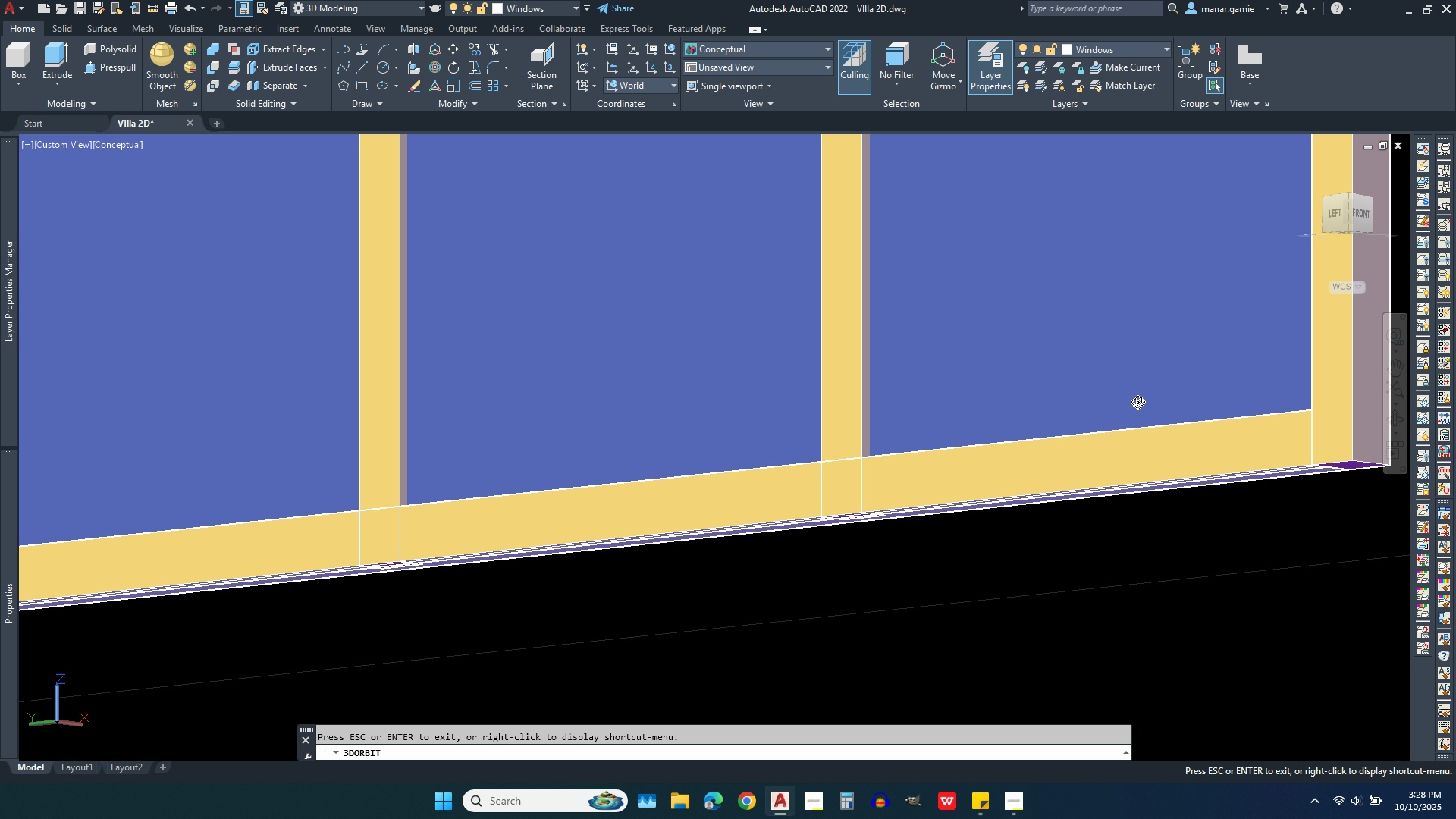 
left_click_drag(start_coordinate=[1138, 402], to_coordinate=[1055, 487])
 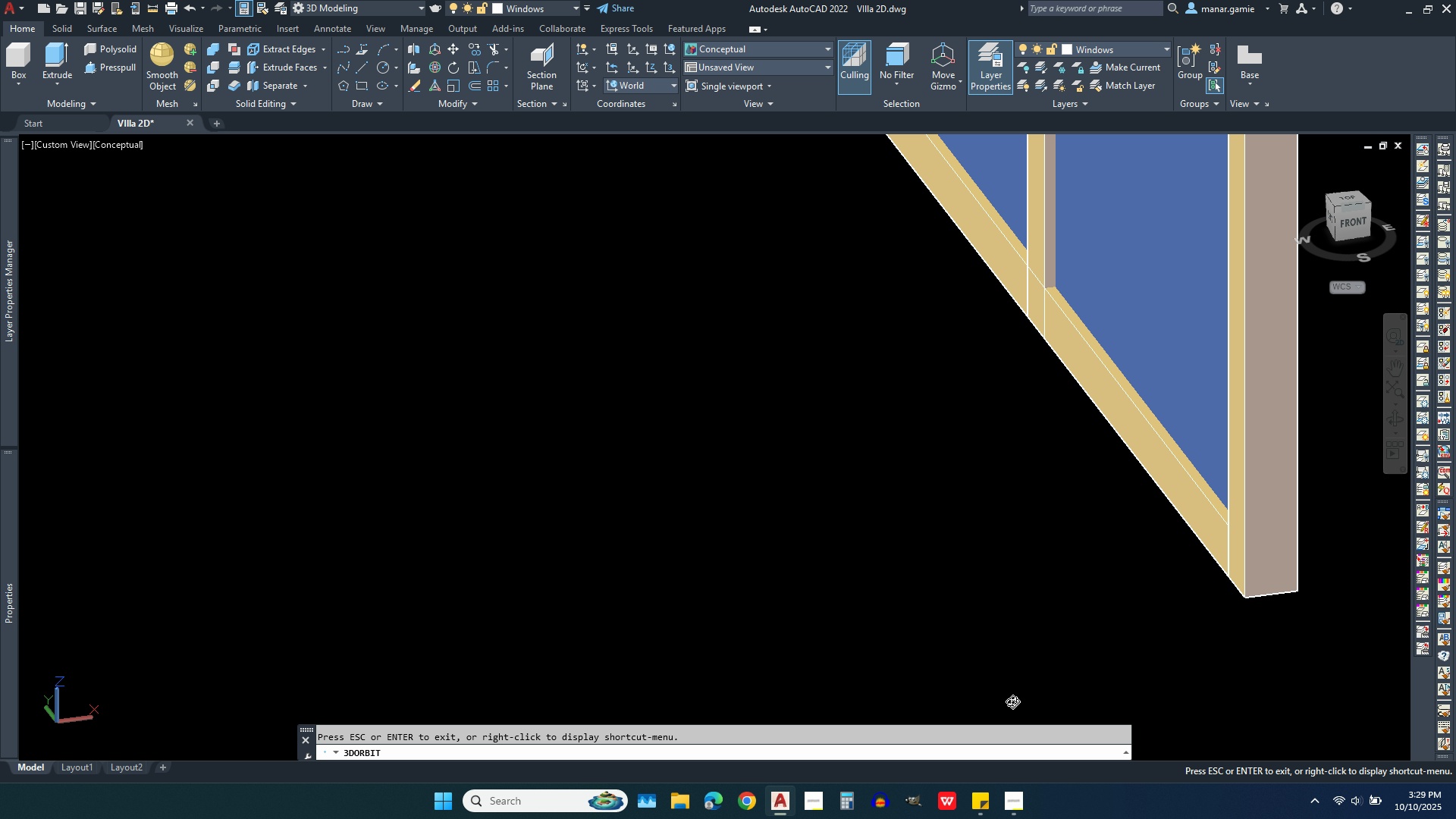 
scroll: coordinate [867, 378], scroll_direction: down, amount: 15.0
 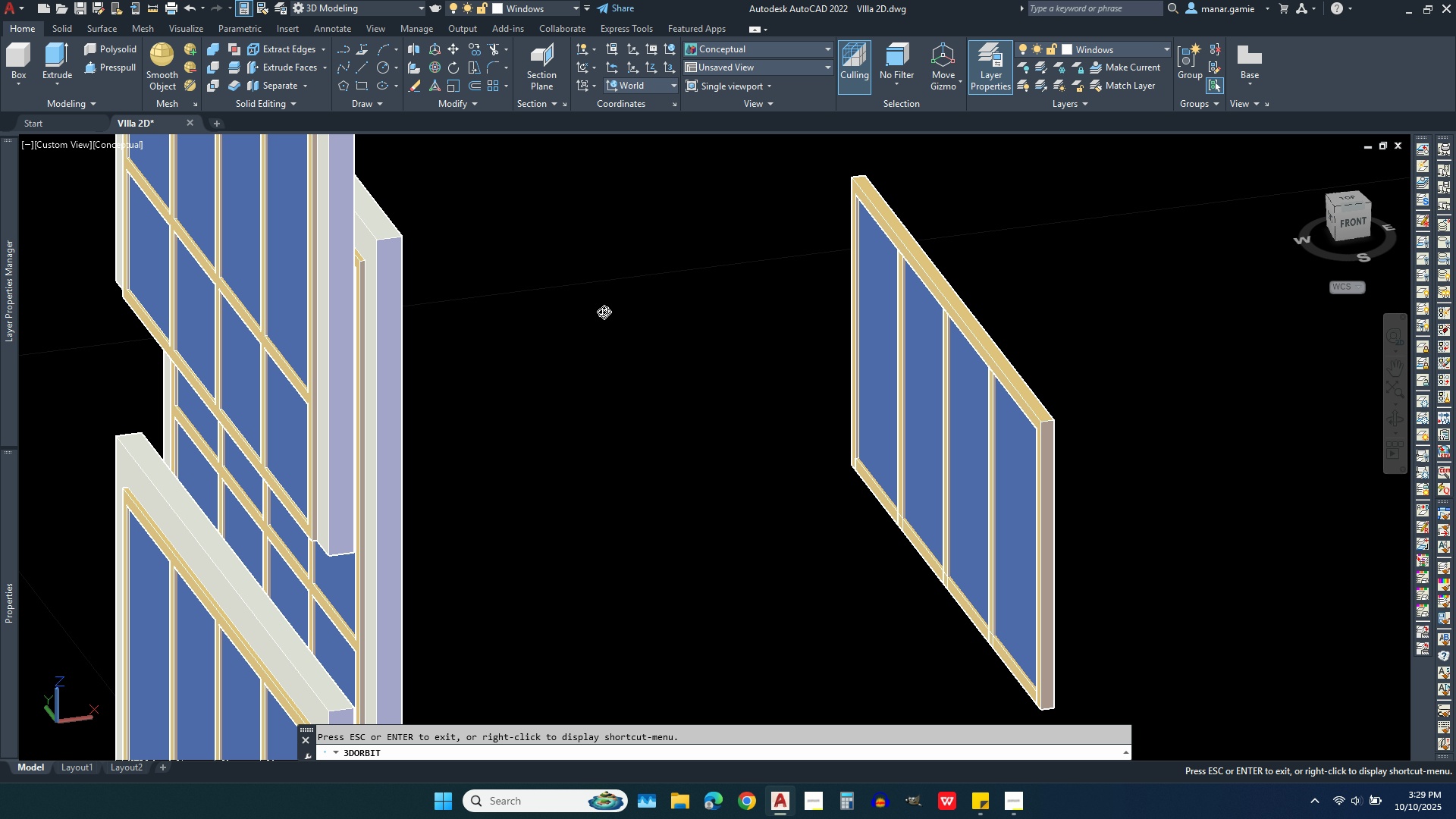 
key(Escape)
 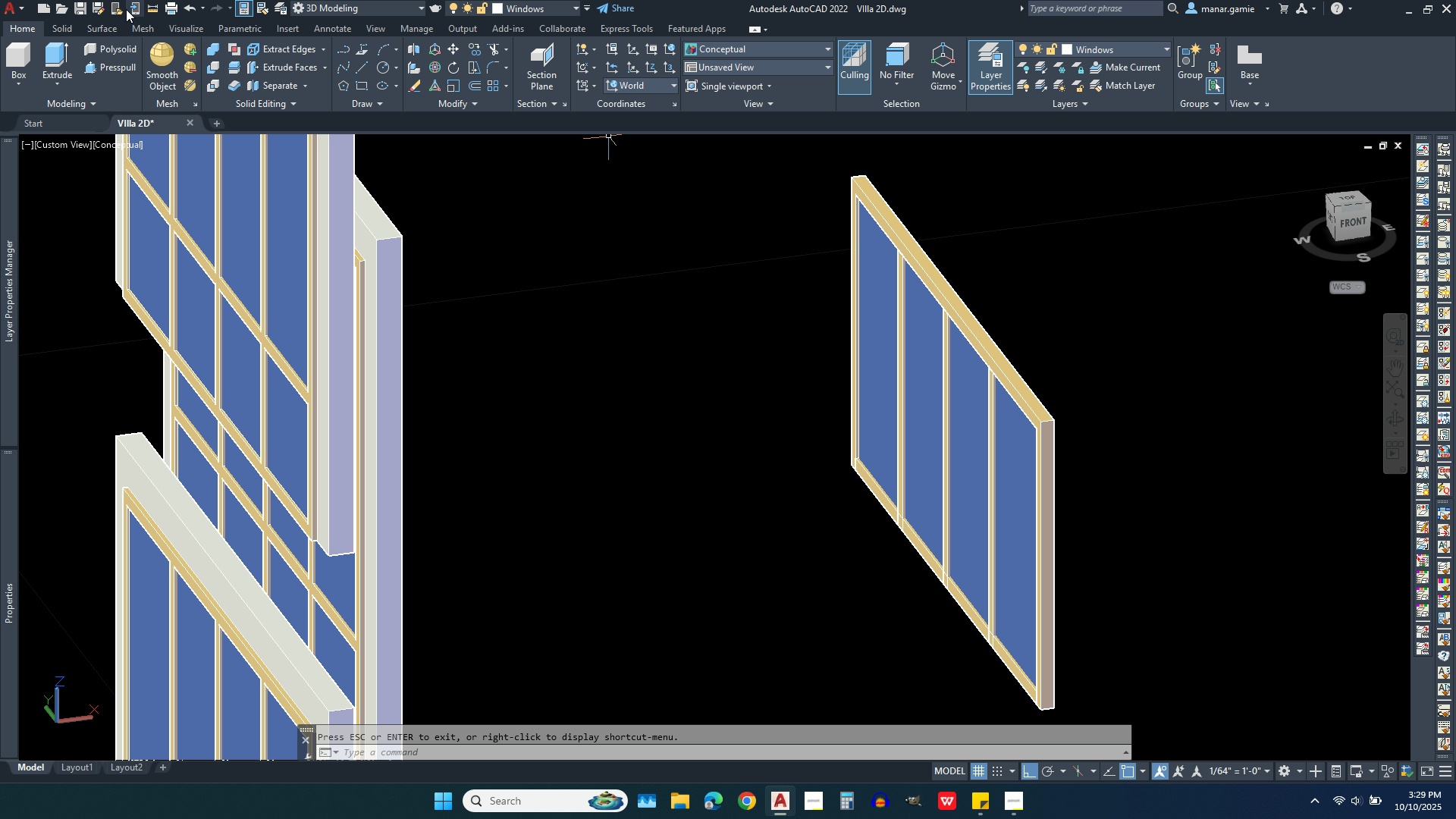 
left_click([152, 9])
 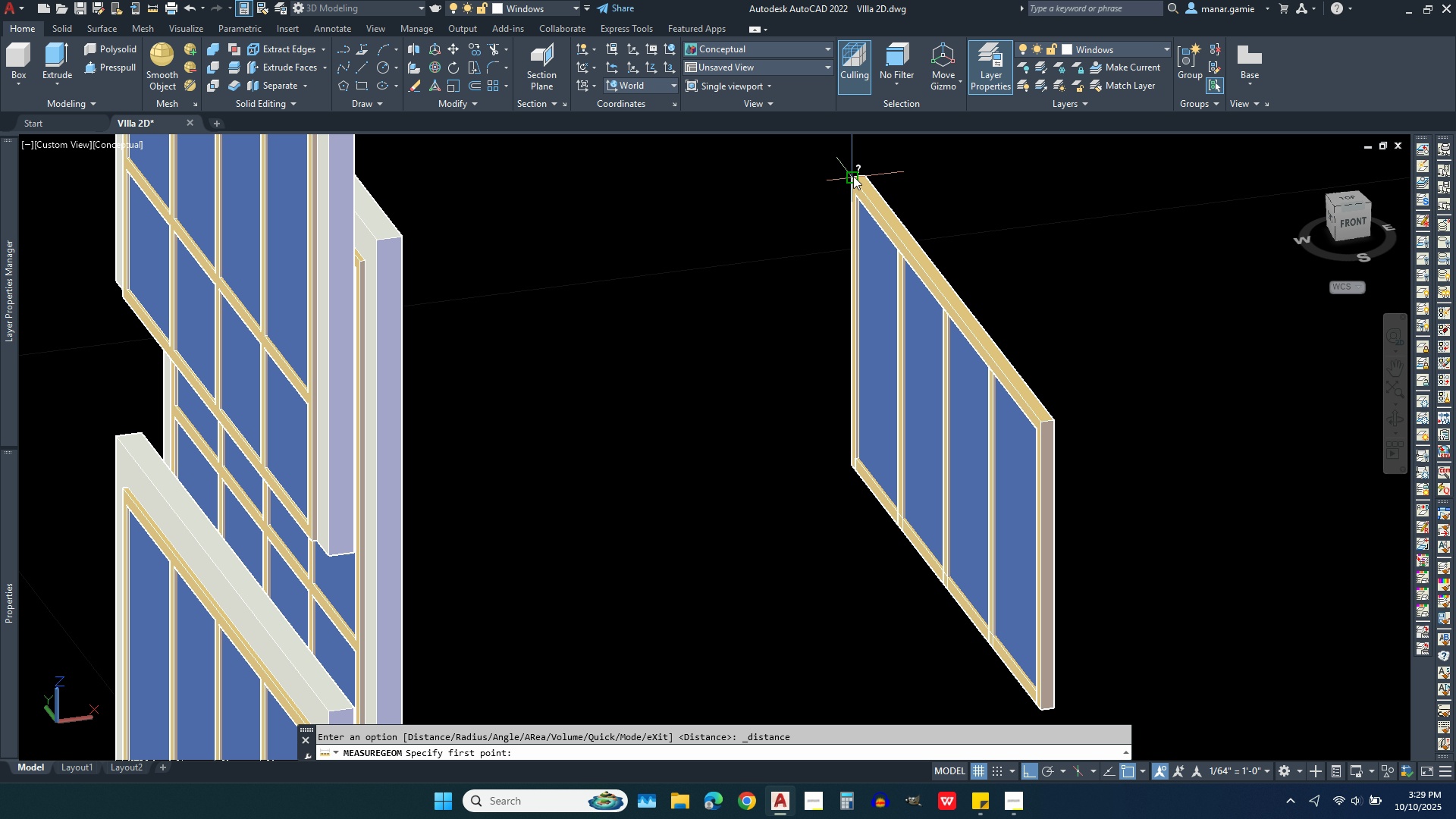 
left_click([853, 176])
 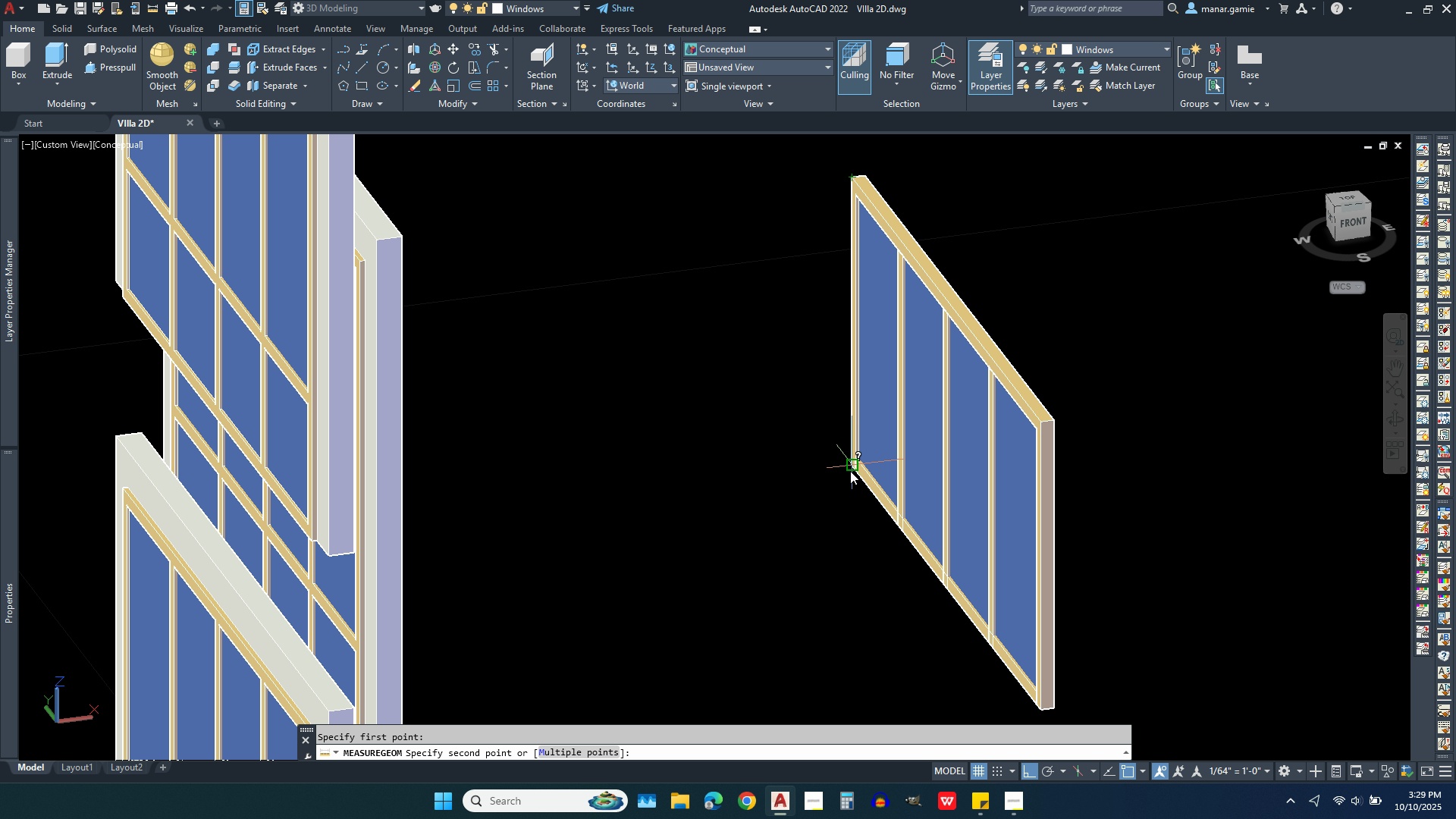 
left_click([850, 471])
 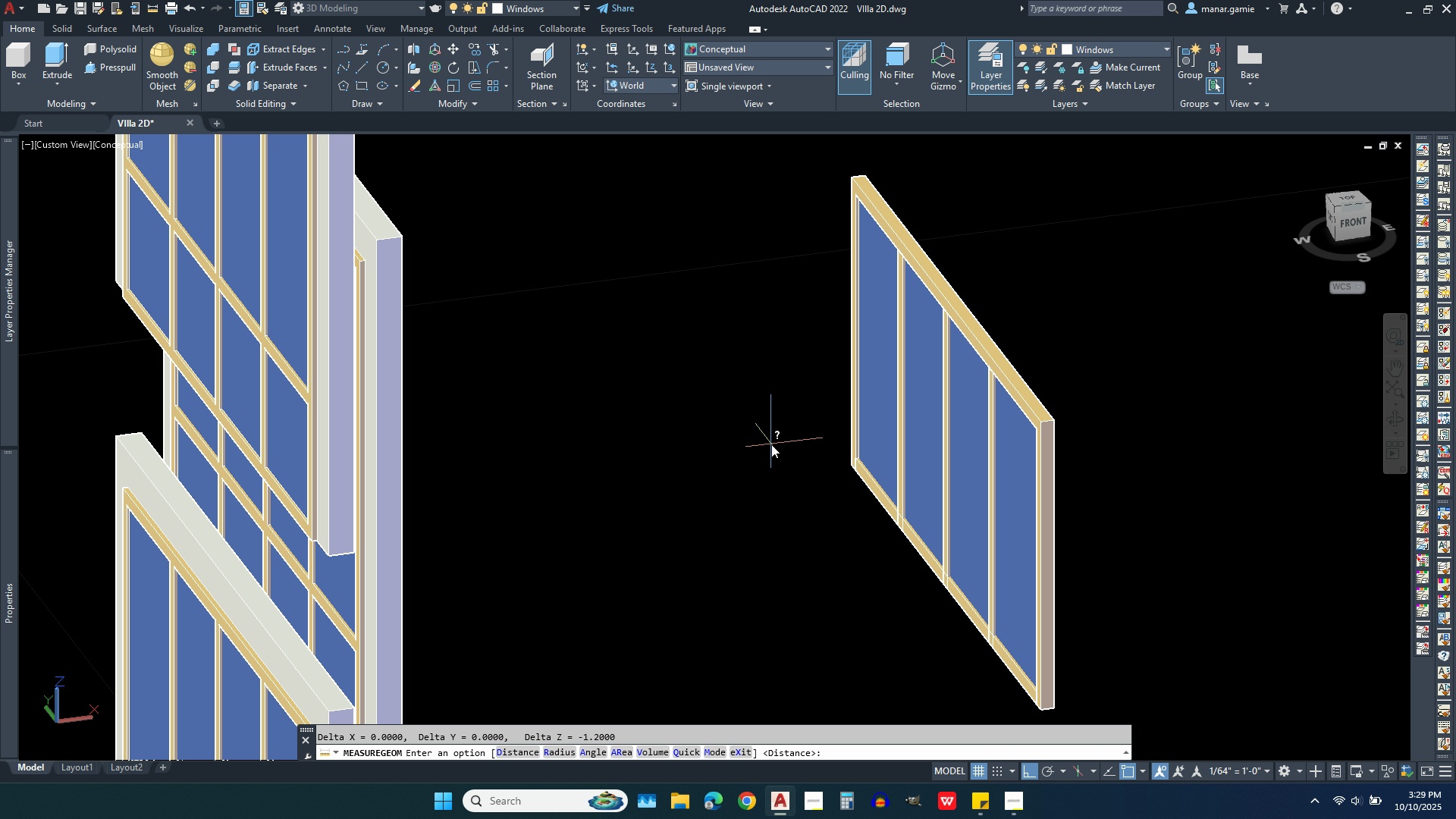 
key(Escape)
 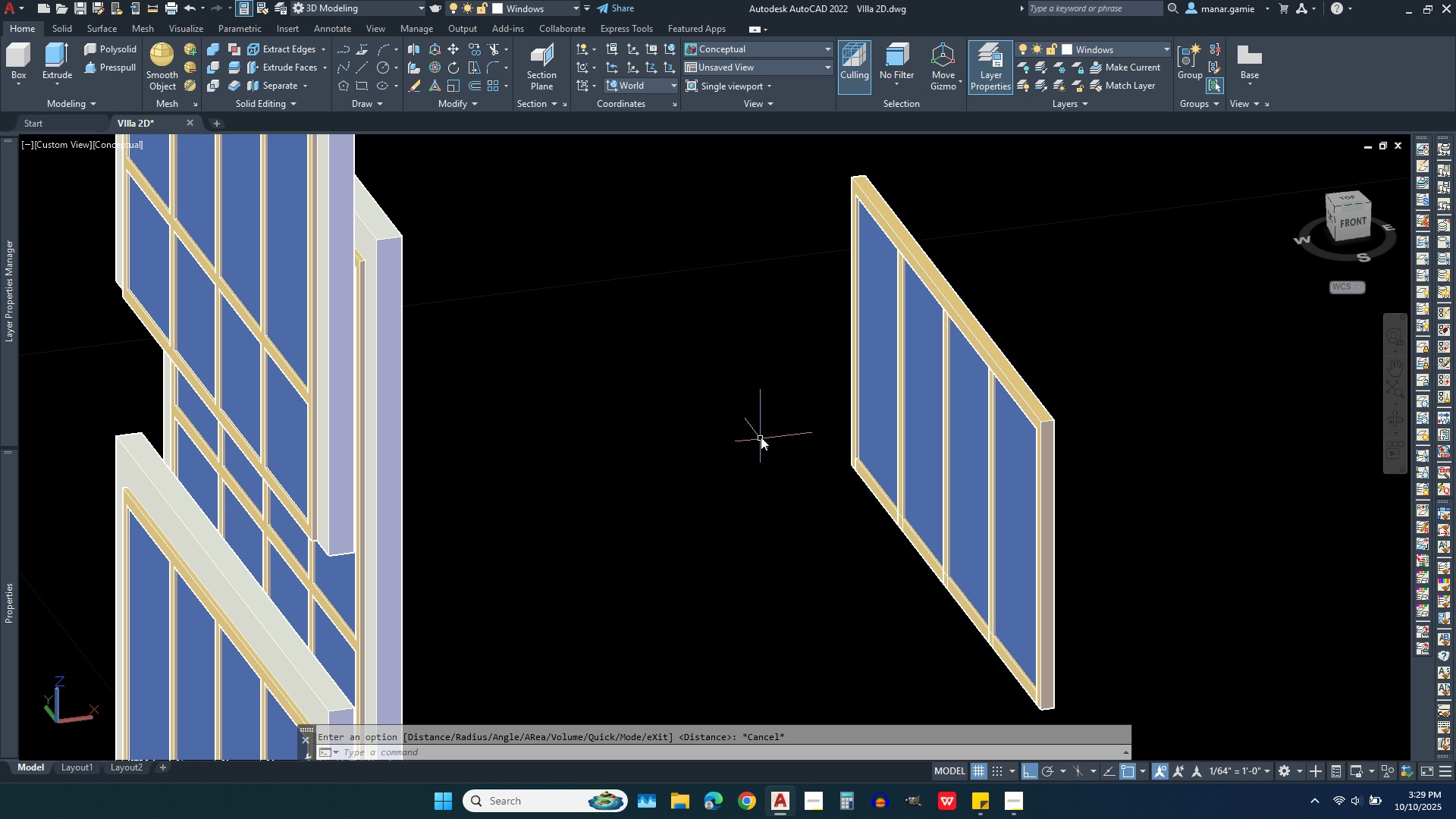 
key(Escape)
 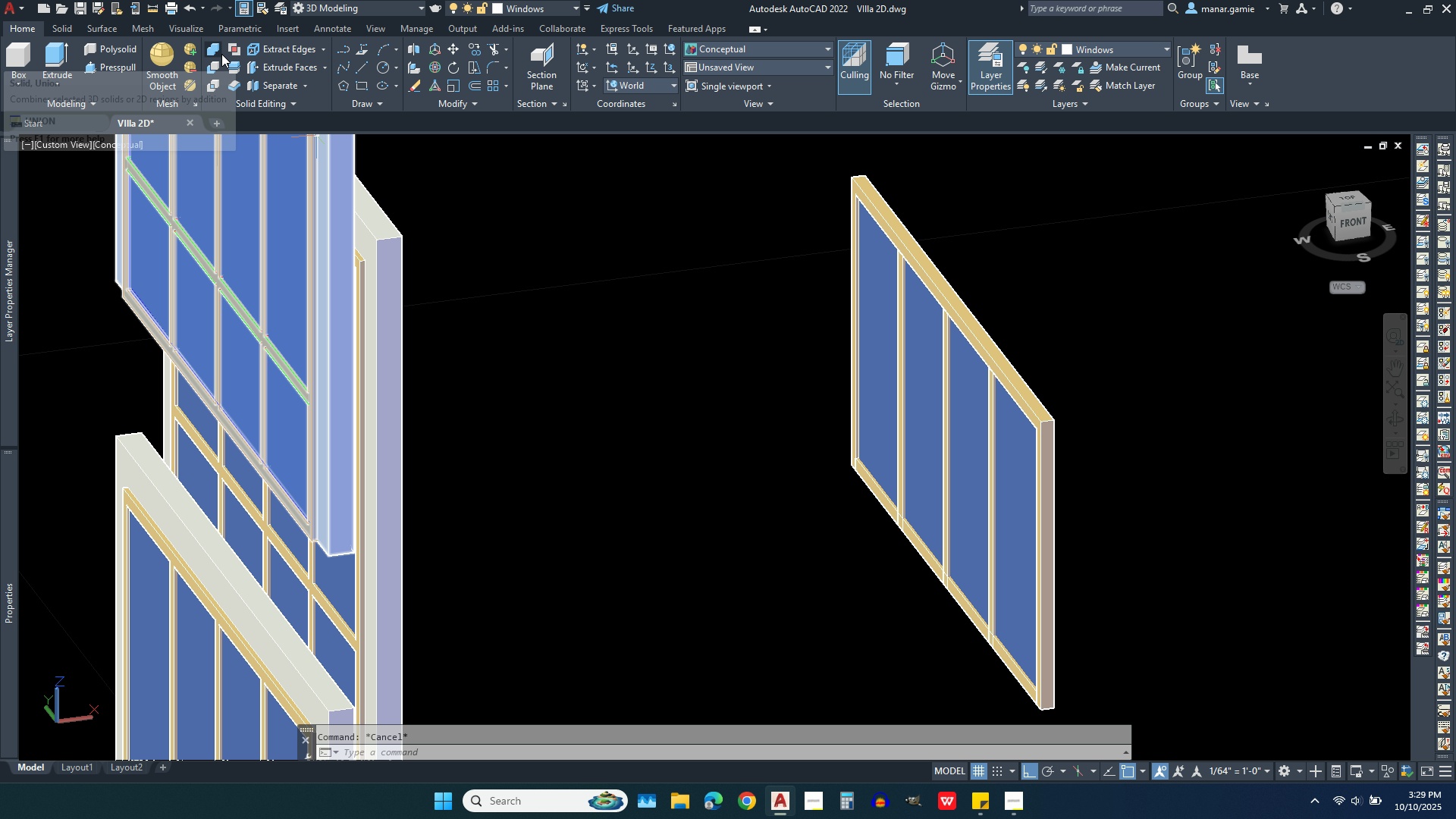 
wait(5.52)
 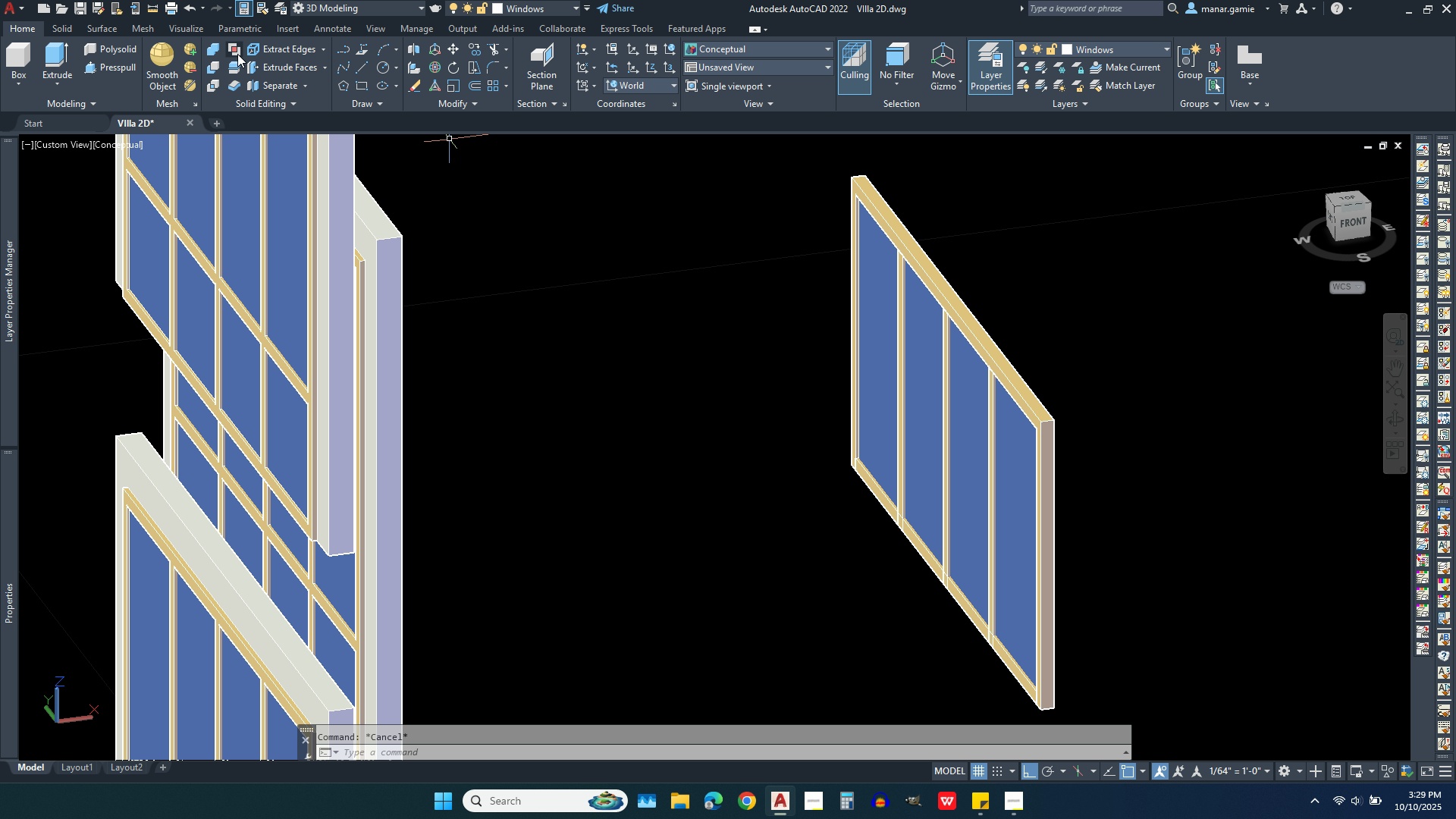 
left_click([213, 52])
 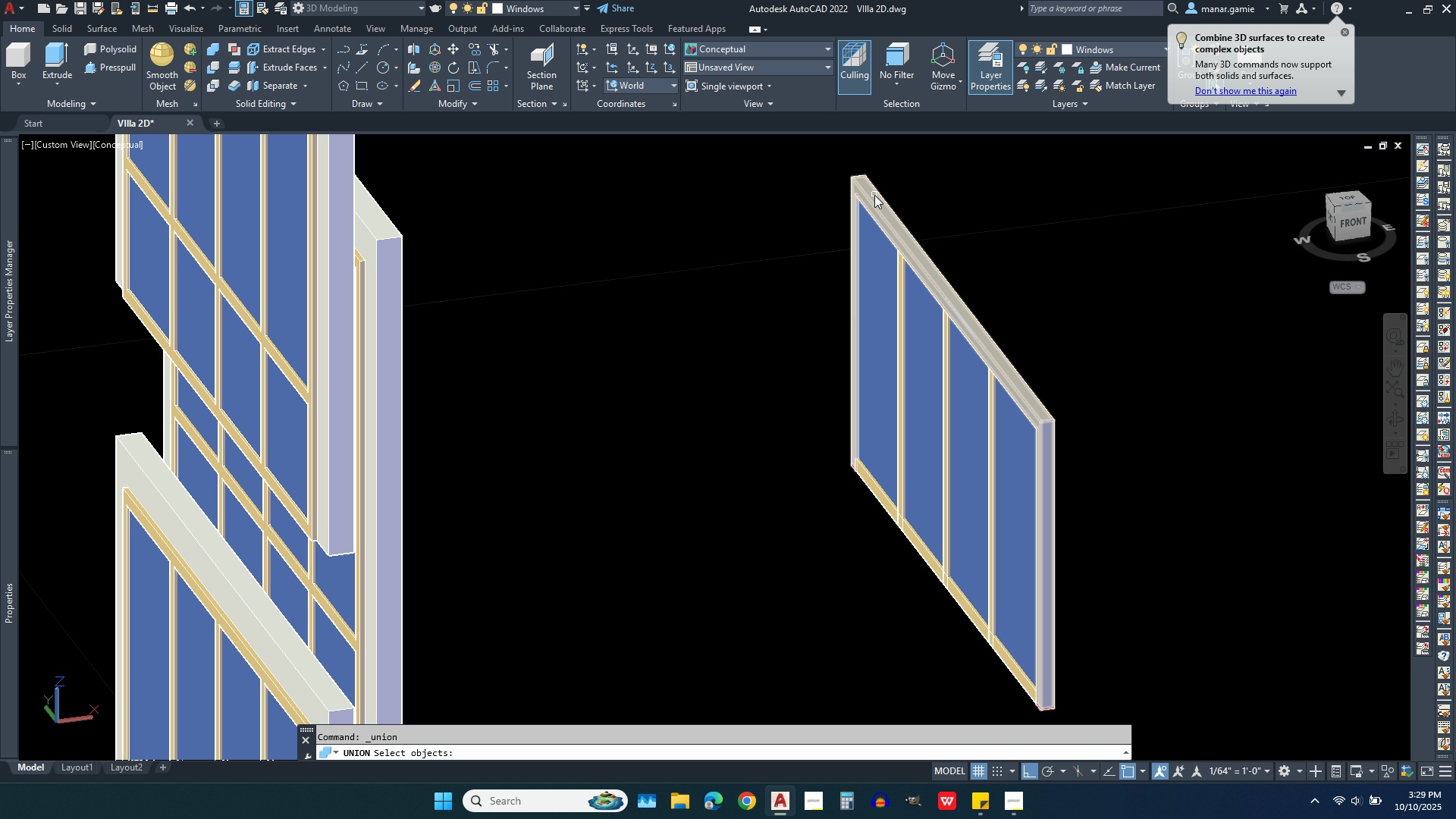 
left_click([874, 195])
 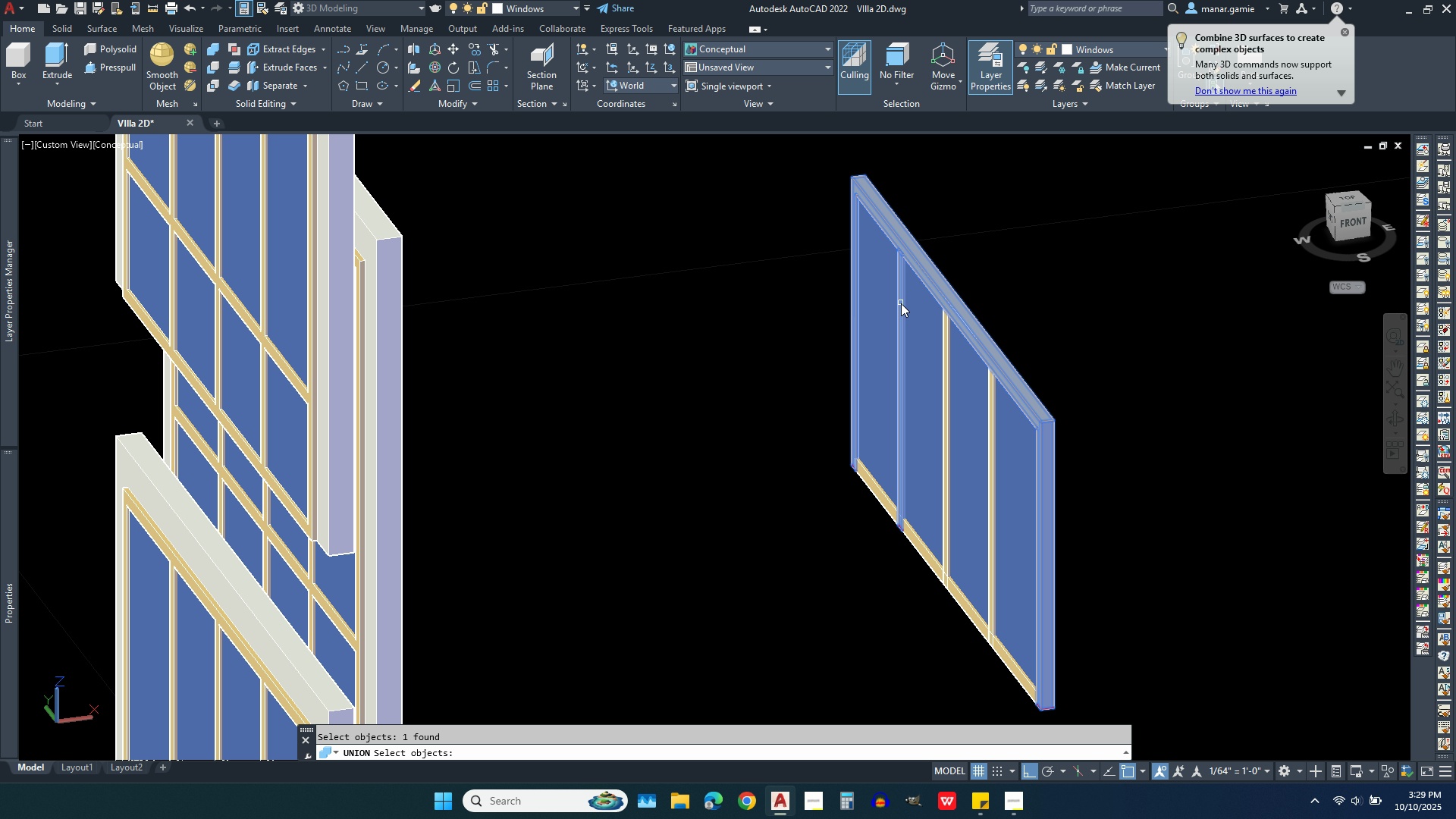 
left_click([901, 303])
 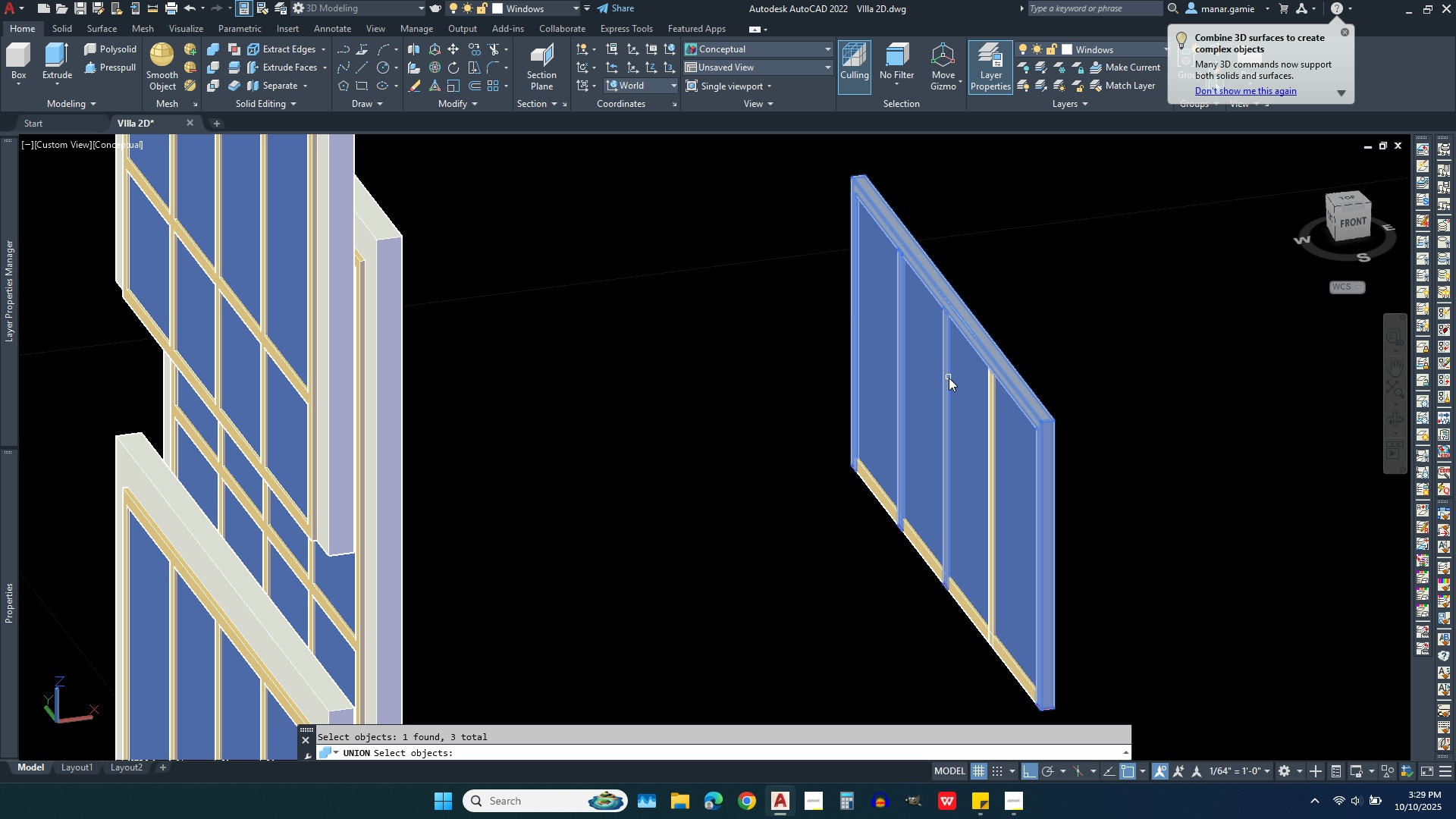 
left_click([949, 378])
 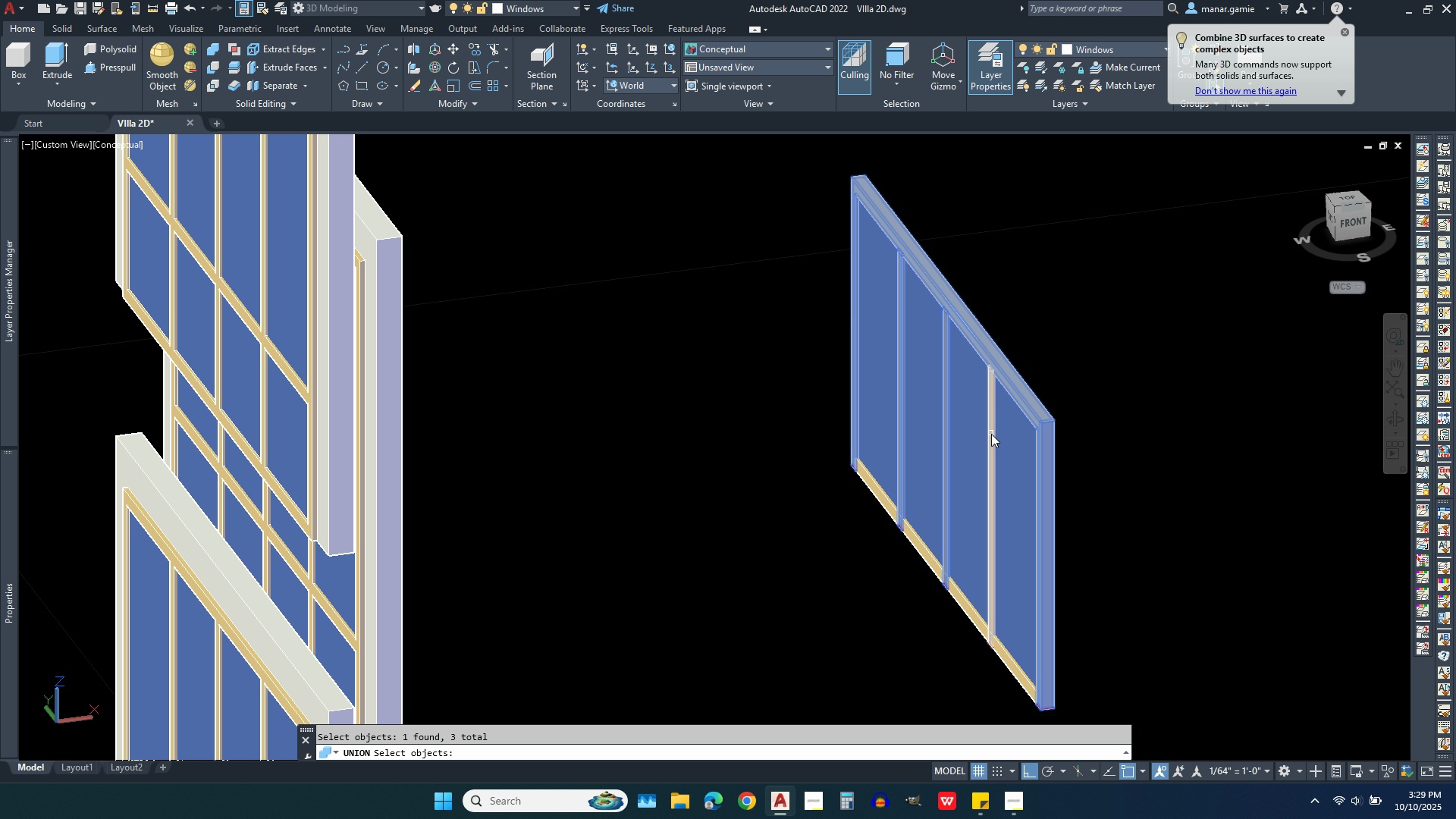 
left_click([991, 436])
 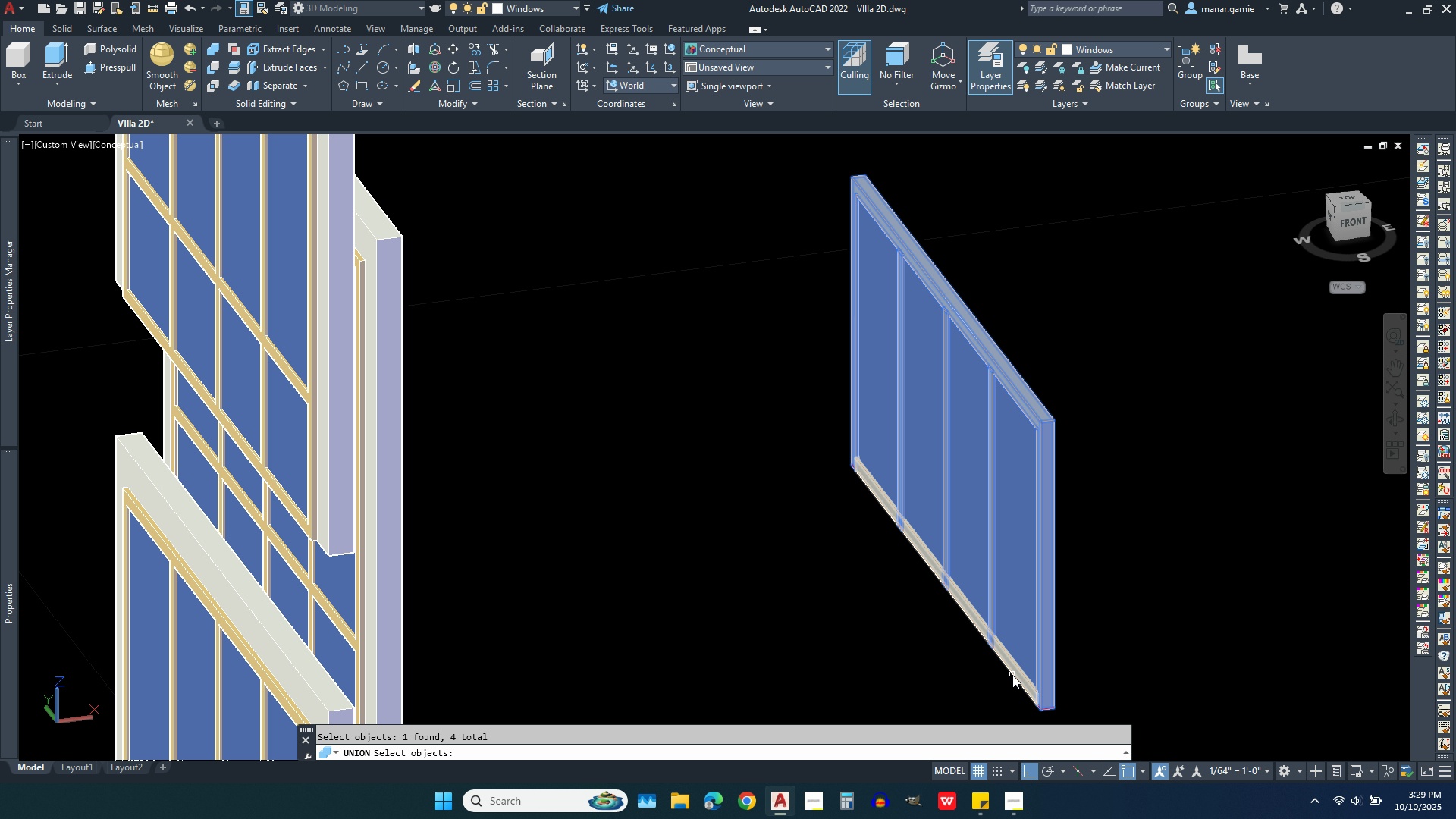 
left_click([1018, 678])
 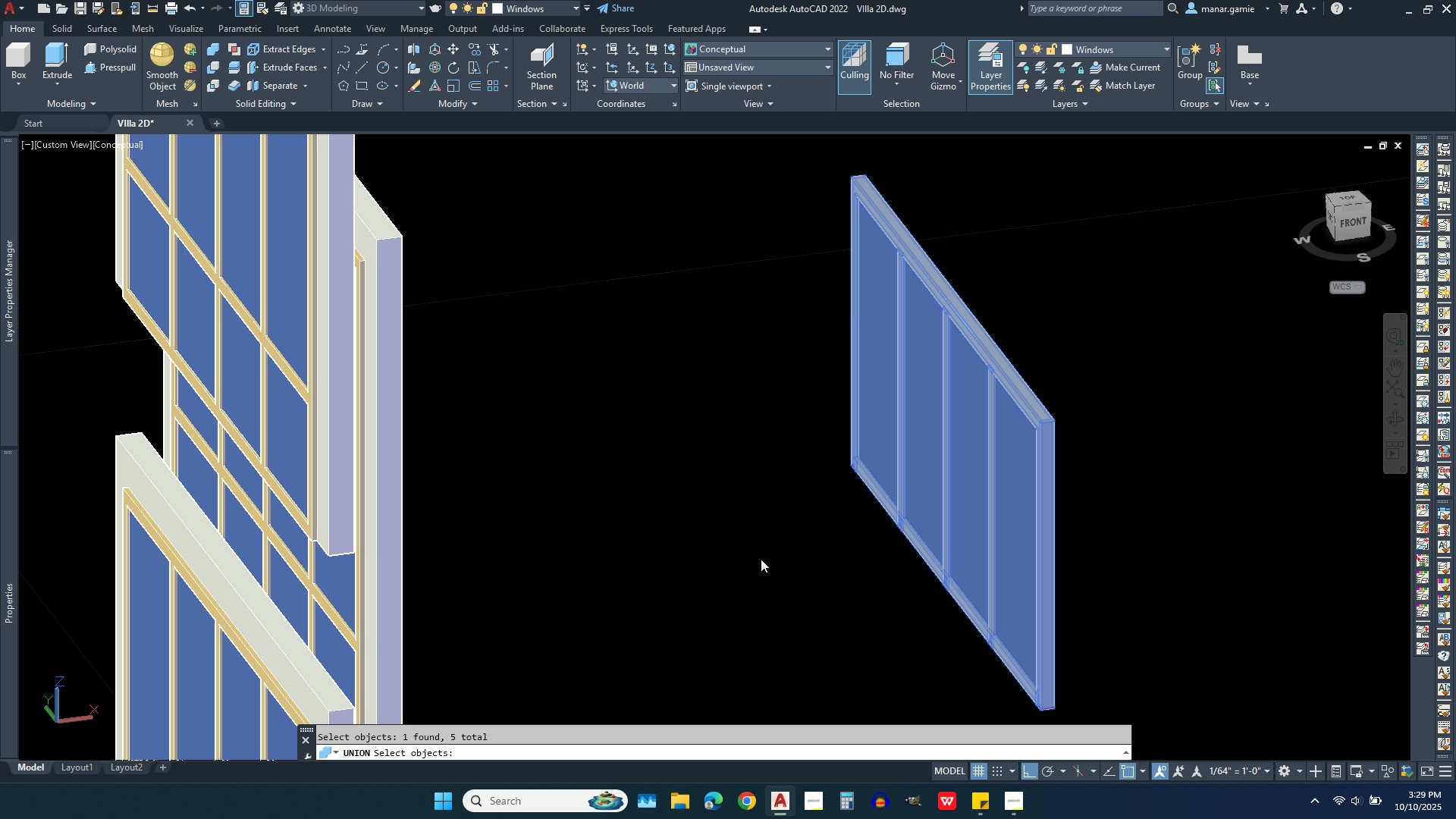 
right_click([761, 559])
 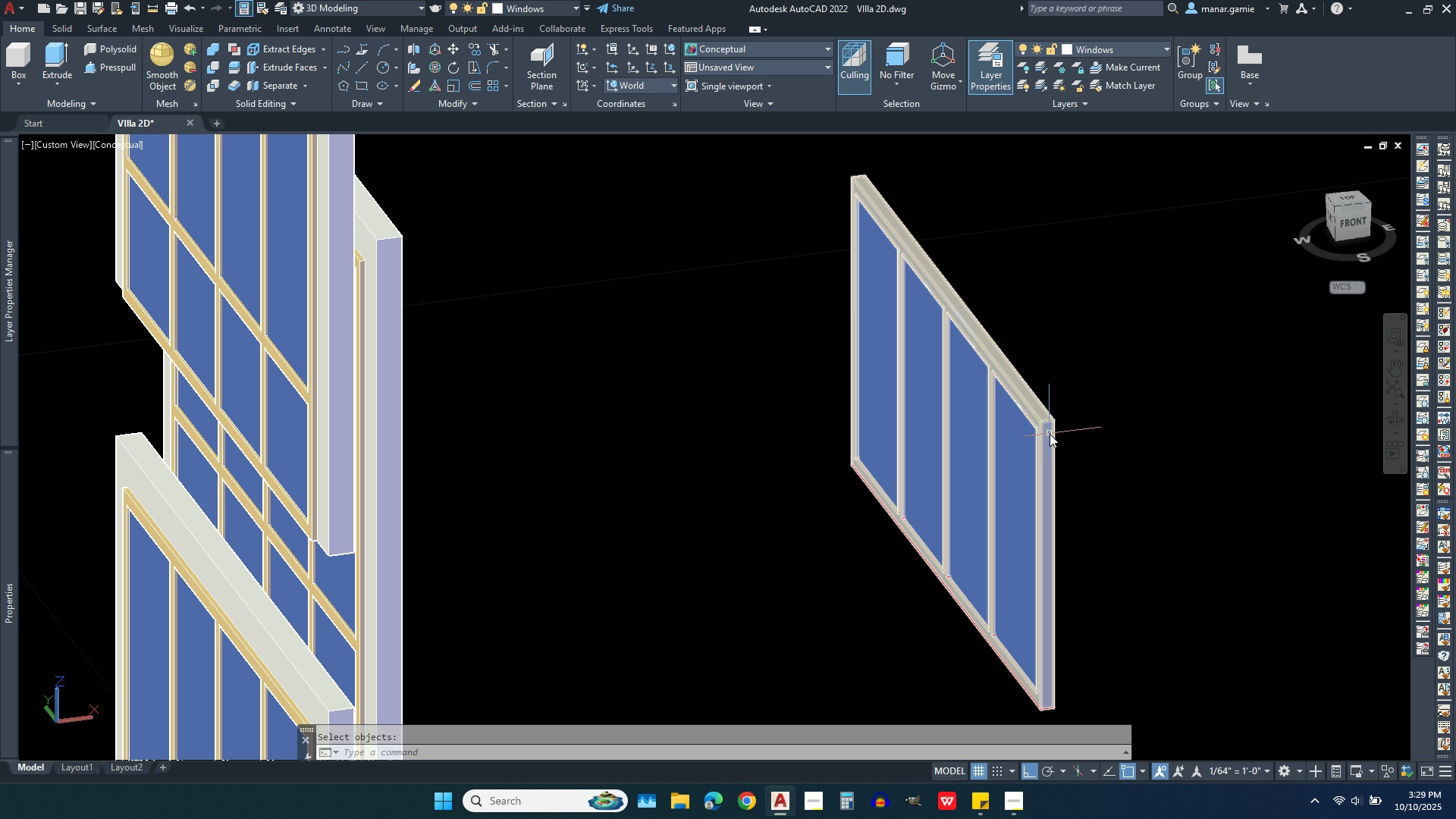 
left_click([1052, 434])
 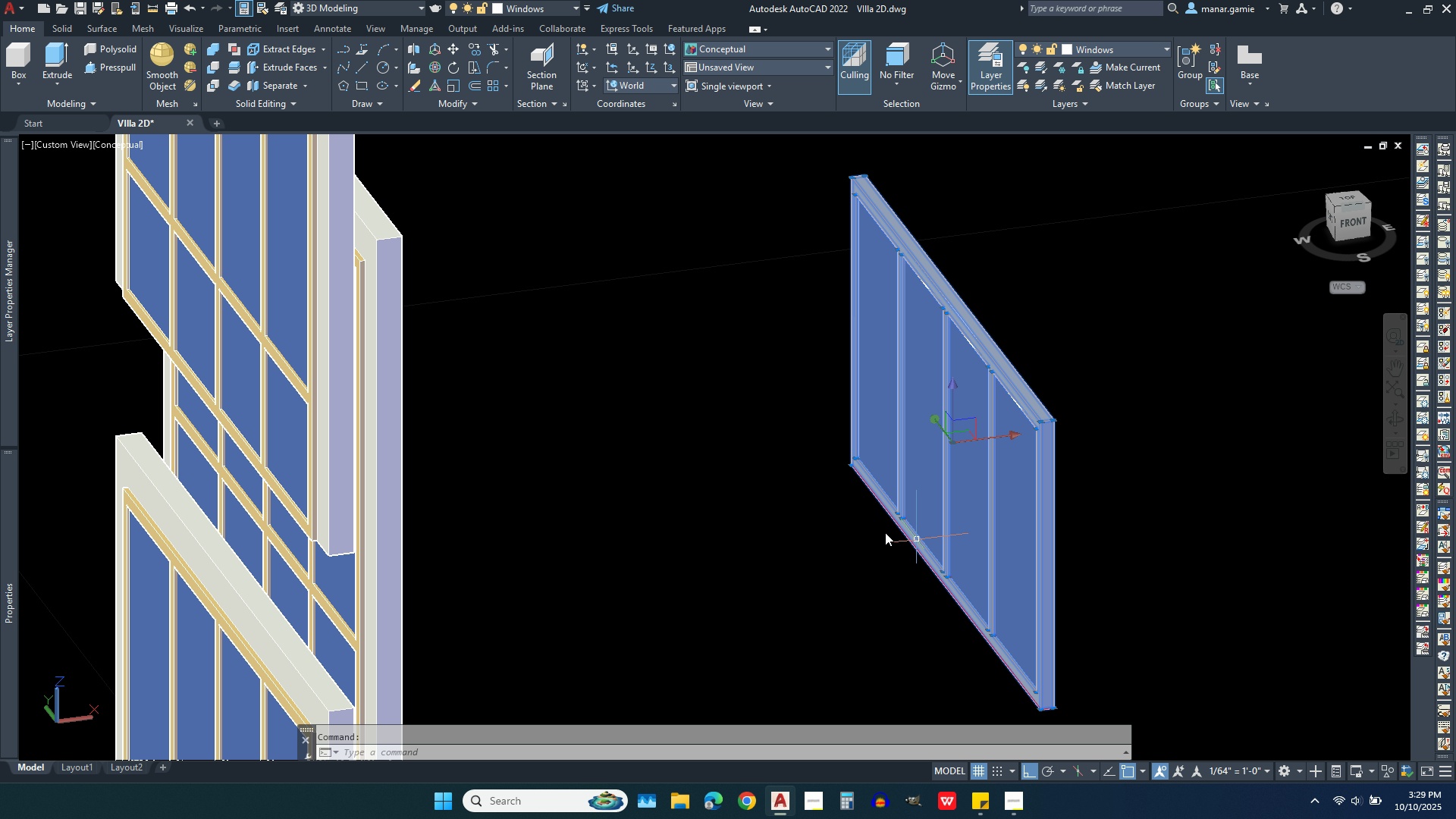 
scroll: coordinate [840, 524], scroll_direction: down, amount: 1.0
 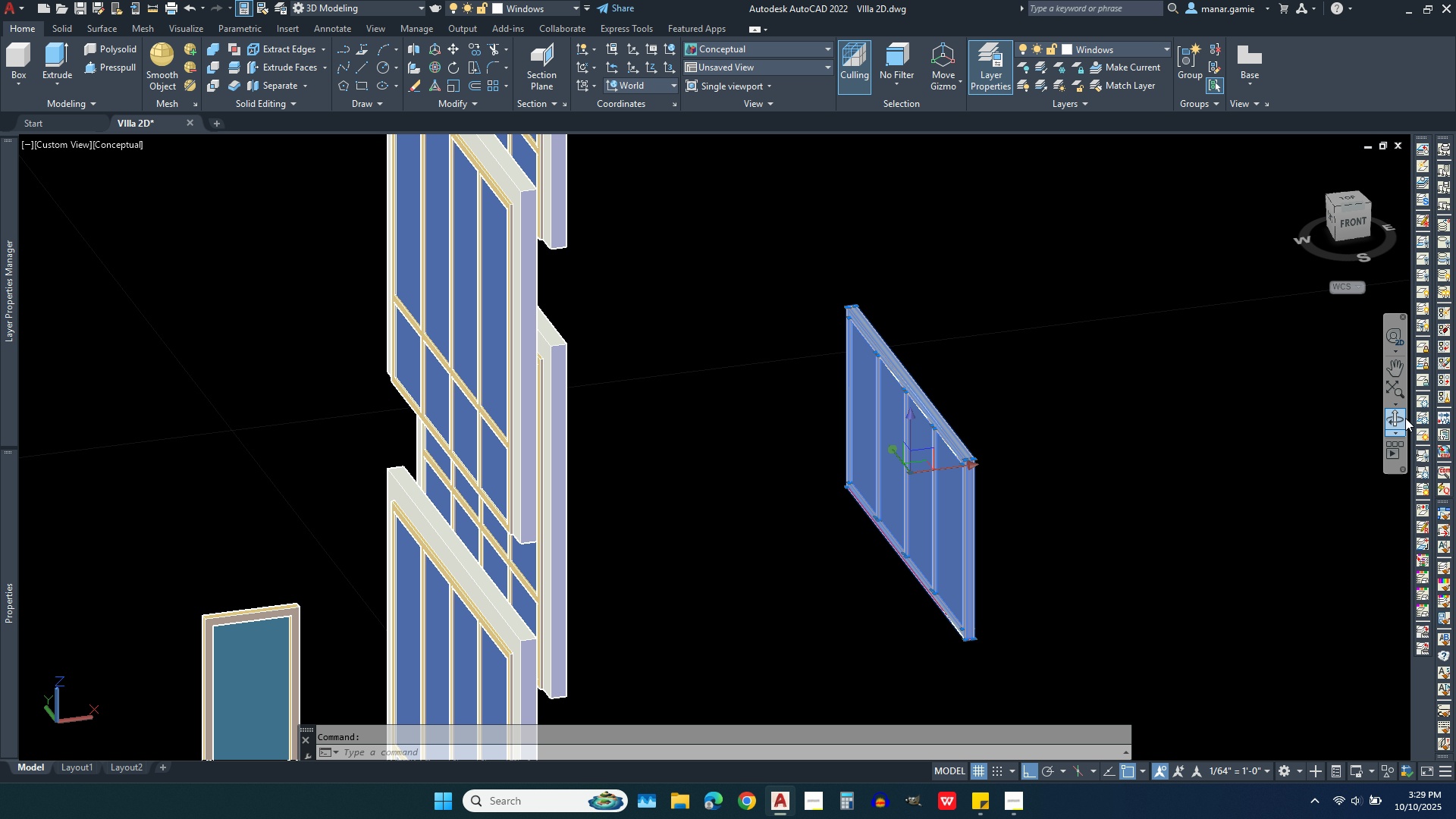 
left_click([1398, 416])
 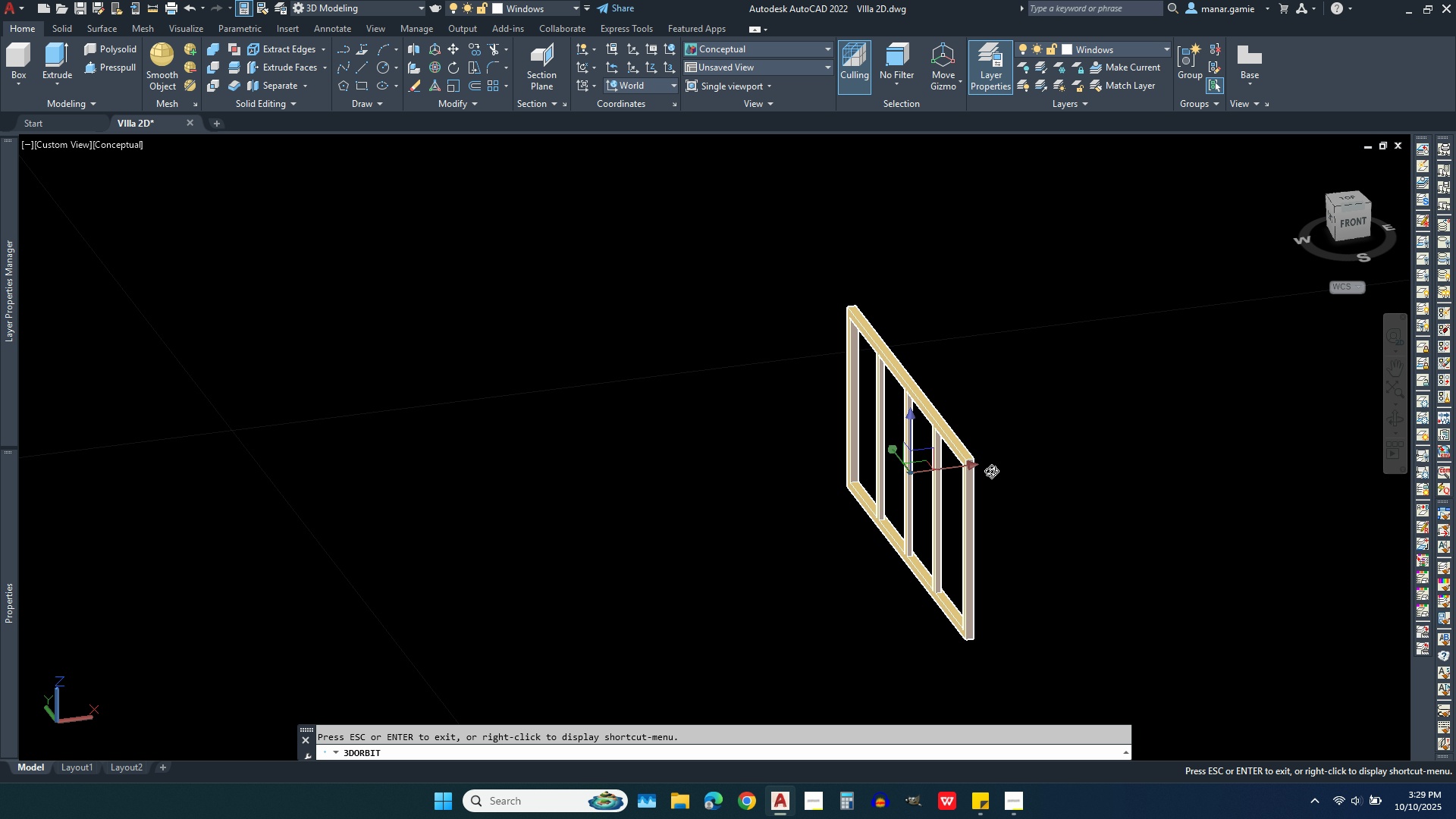 
left_click_drag(start_coordinate=[989, 471], to_coordinate=[851, 479])
 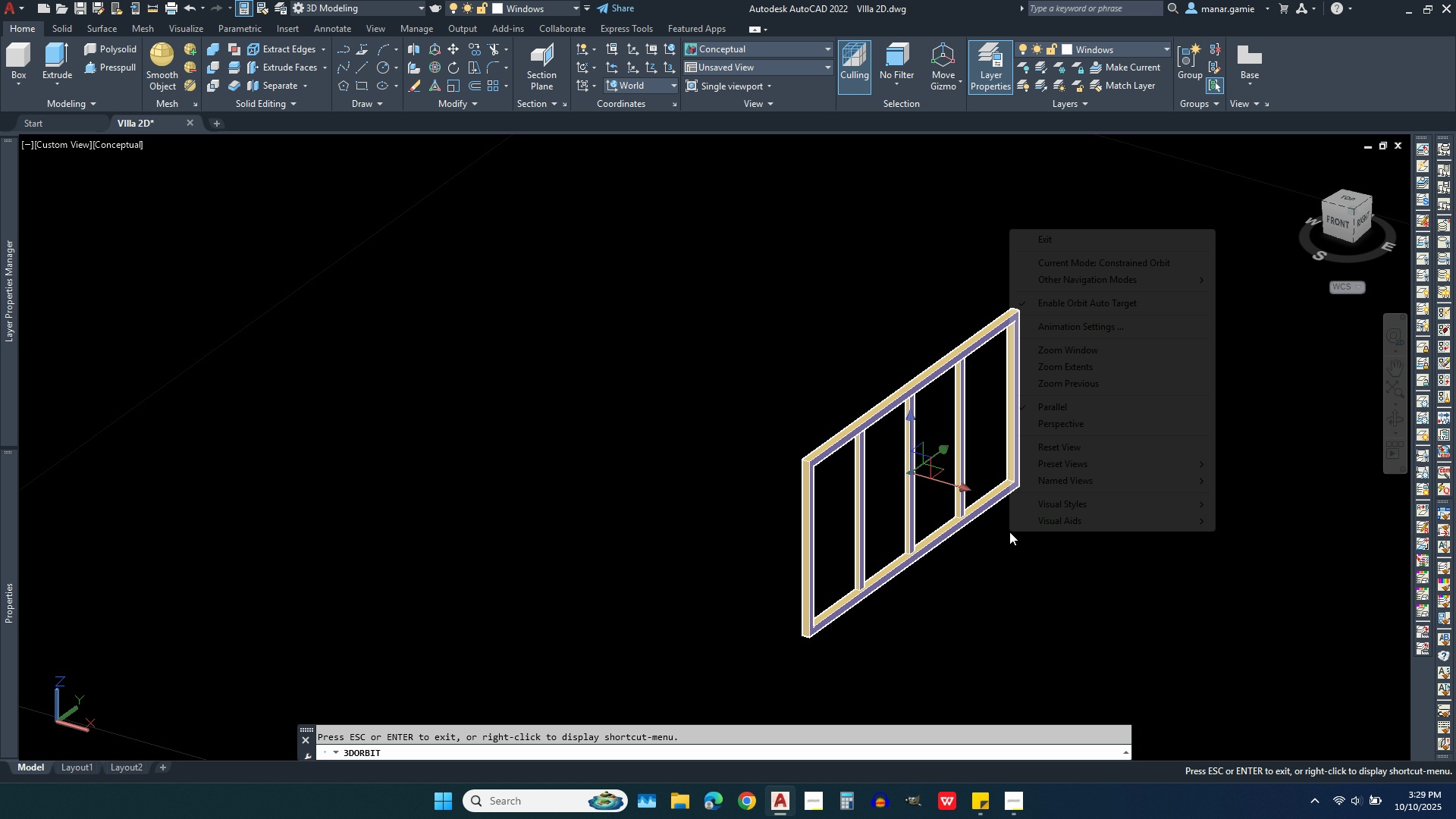 
right_click([1009, 532])
 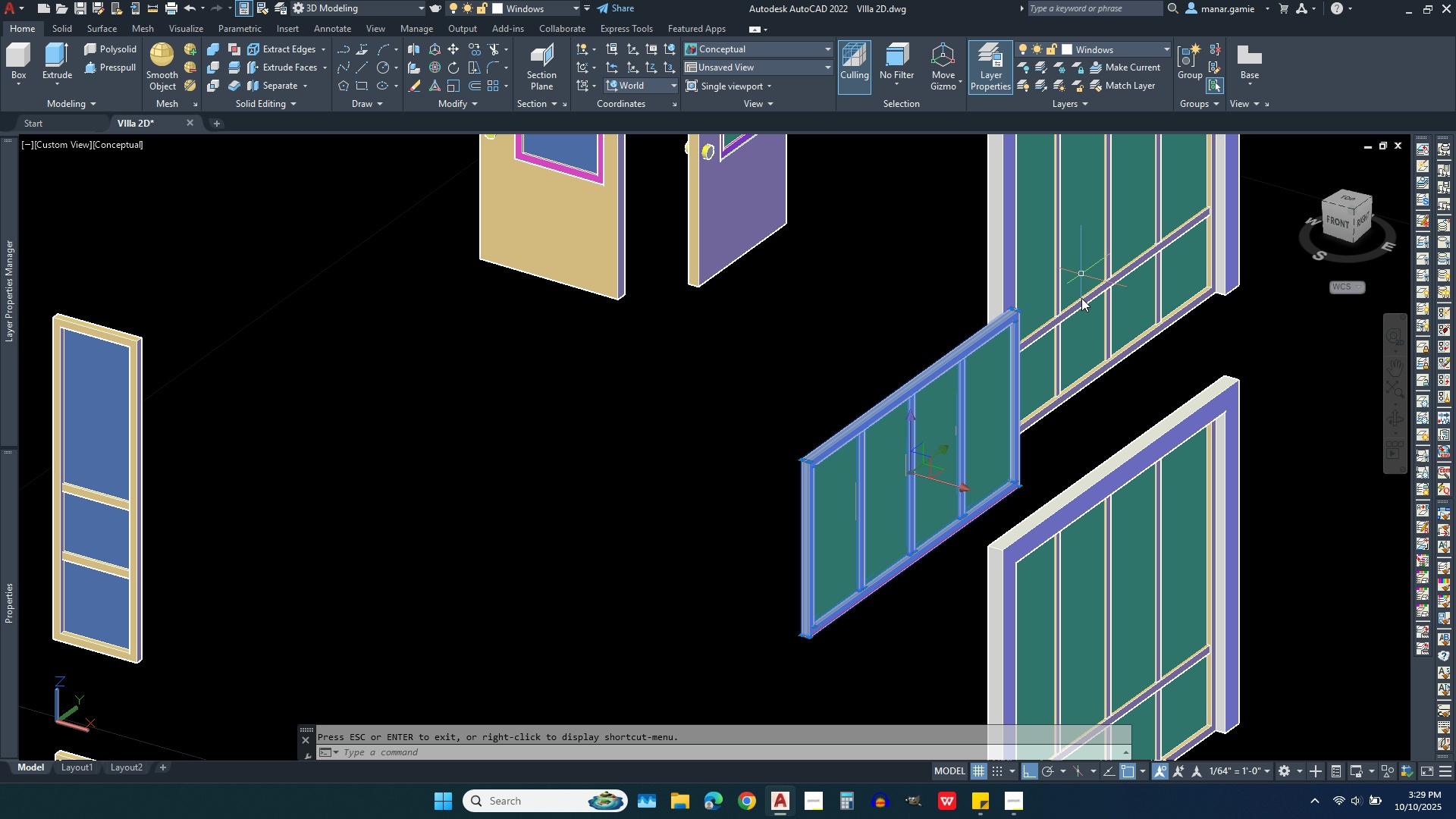 
scroll: coordinate [1039, 500], scroll_direction: up, amount: 2.0
 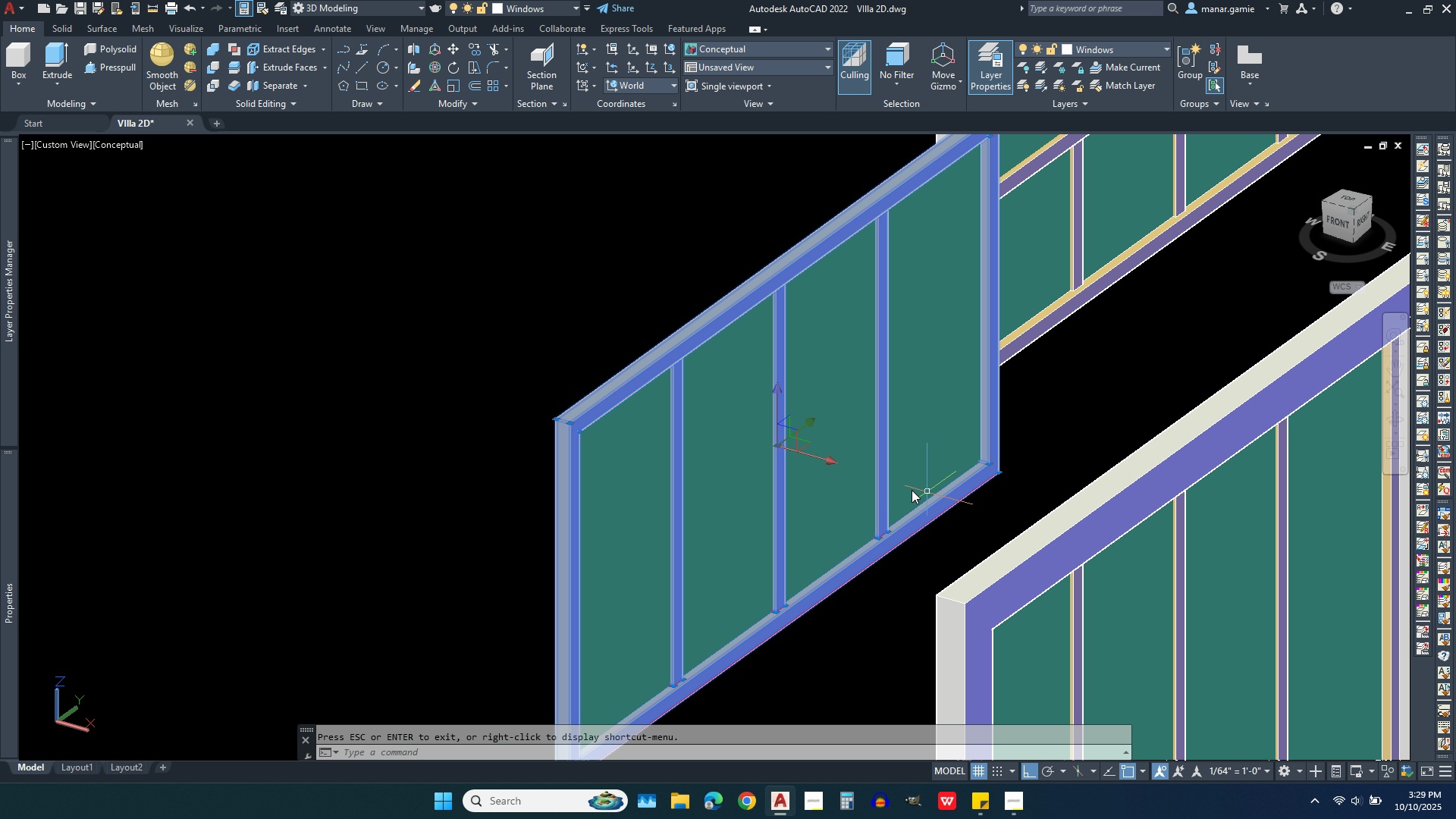 
scroll: coordinate [808, 487], scroll_direction: down, amount: 3.0
 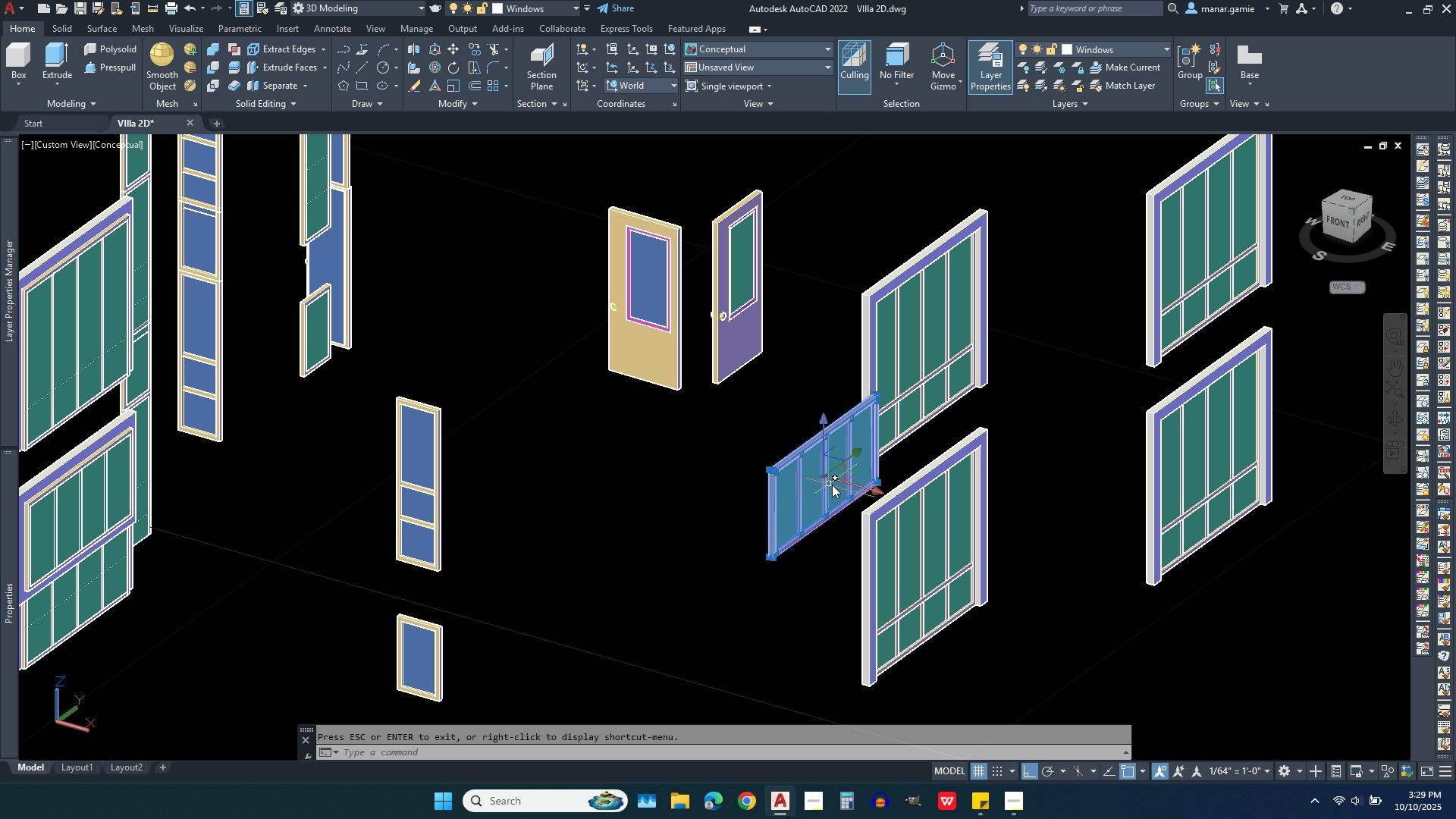 
key(Escape)
 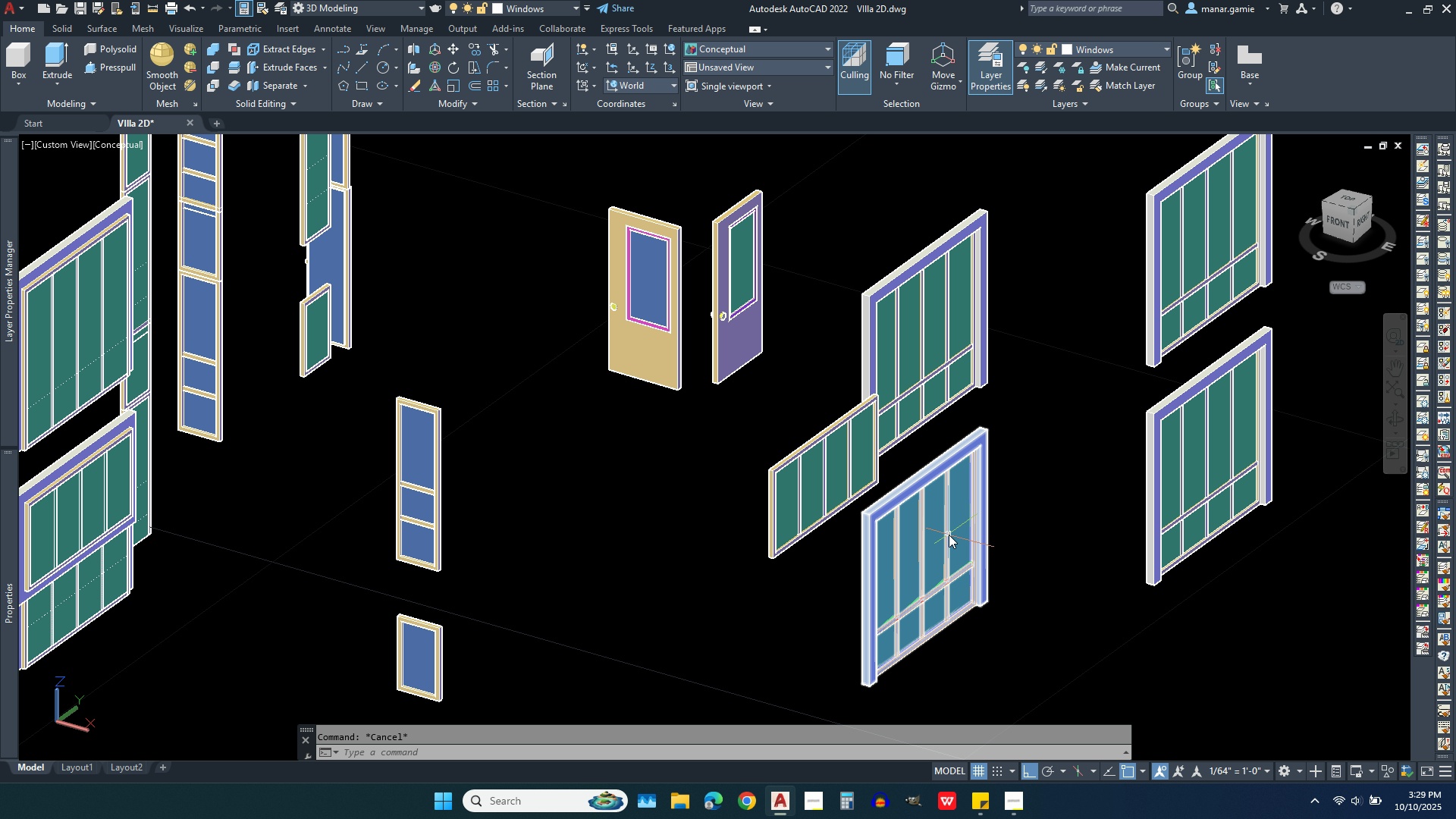 
left_click([949, 535])
 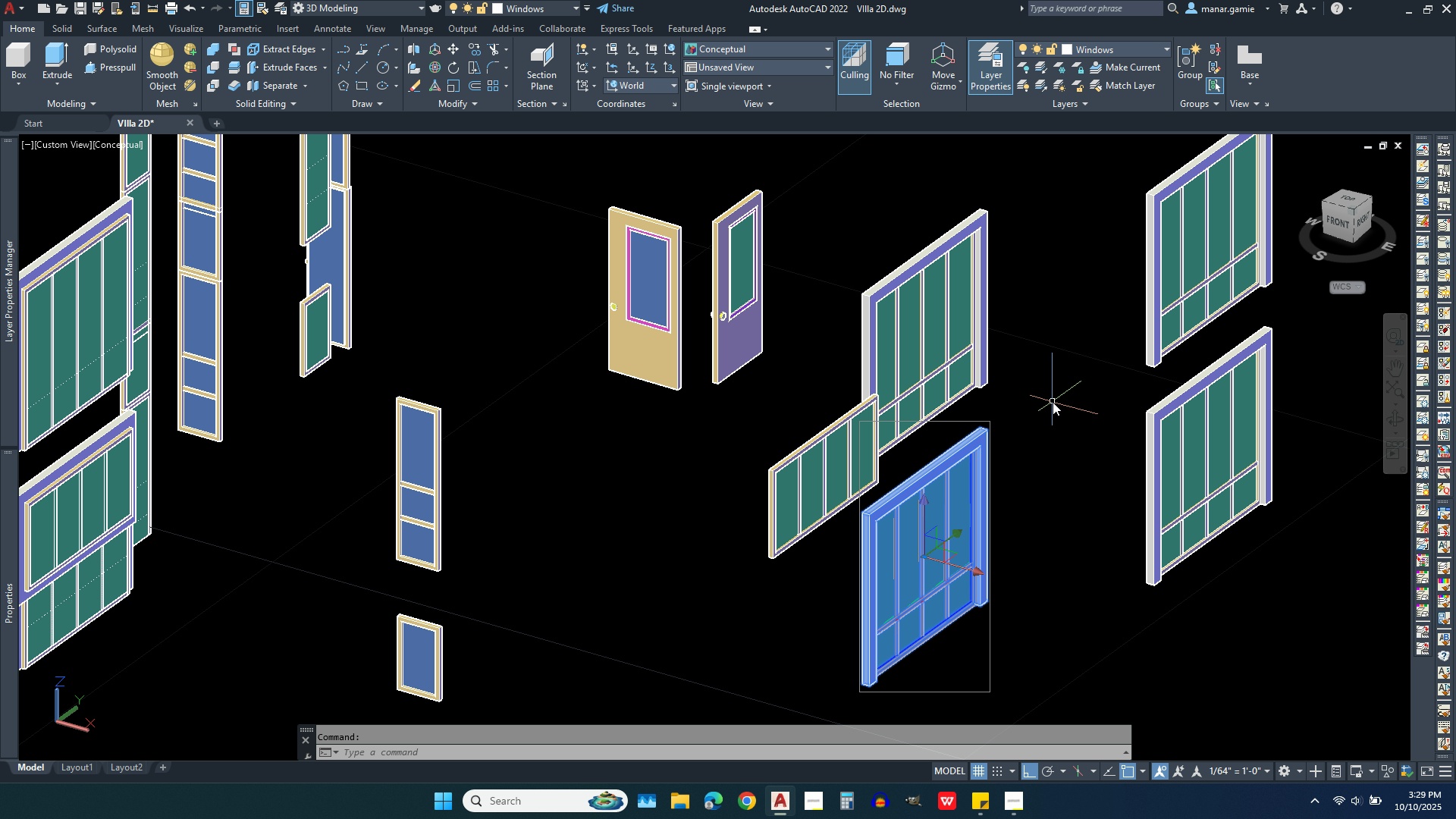 
key(Escape)
 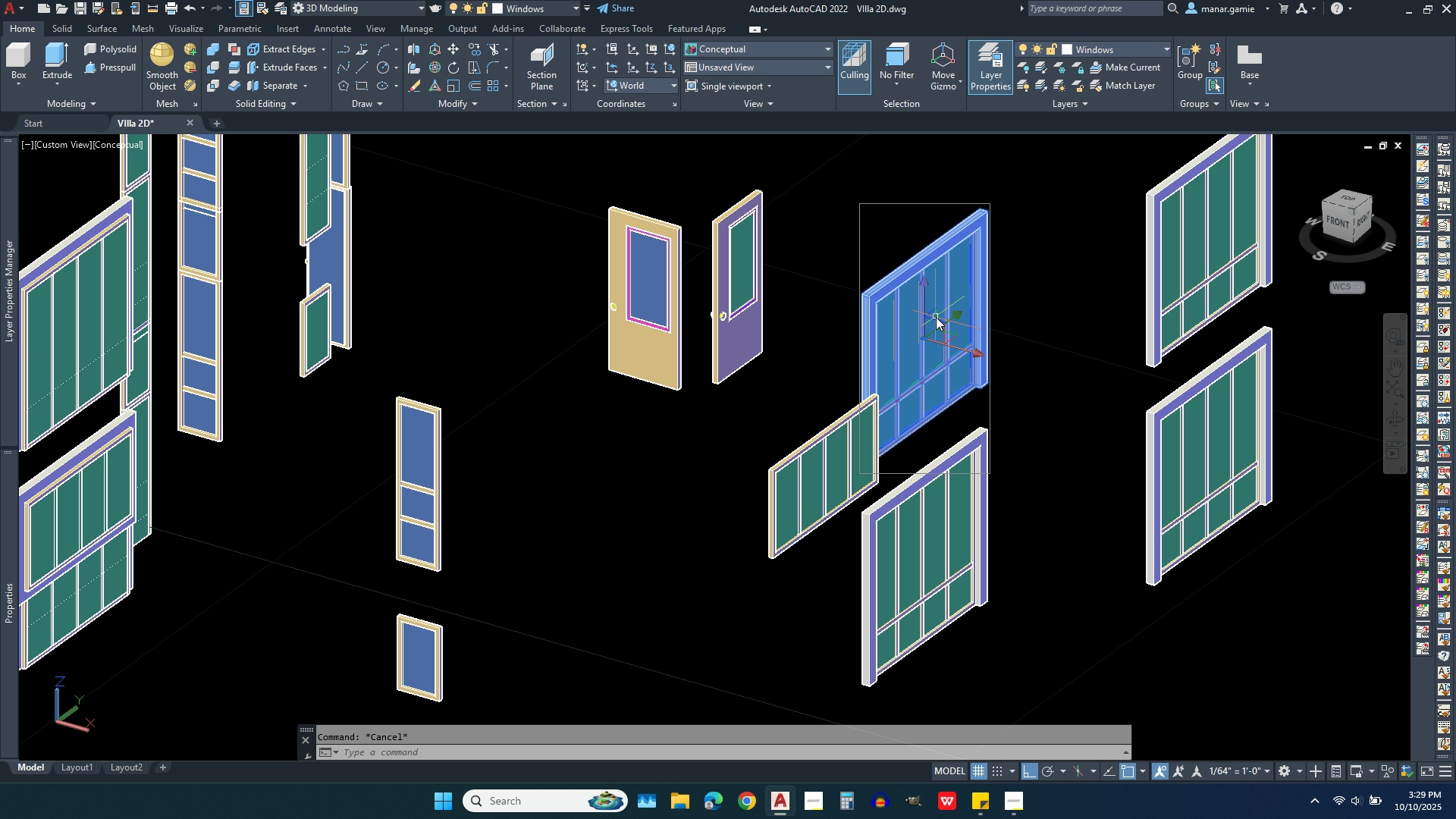 
left_click([936, 317])
 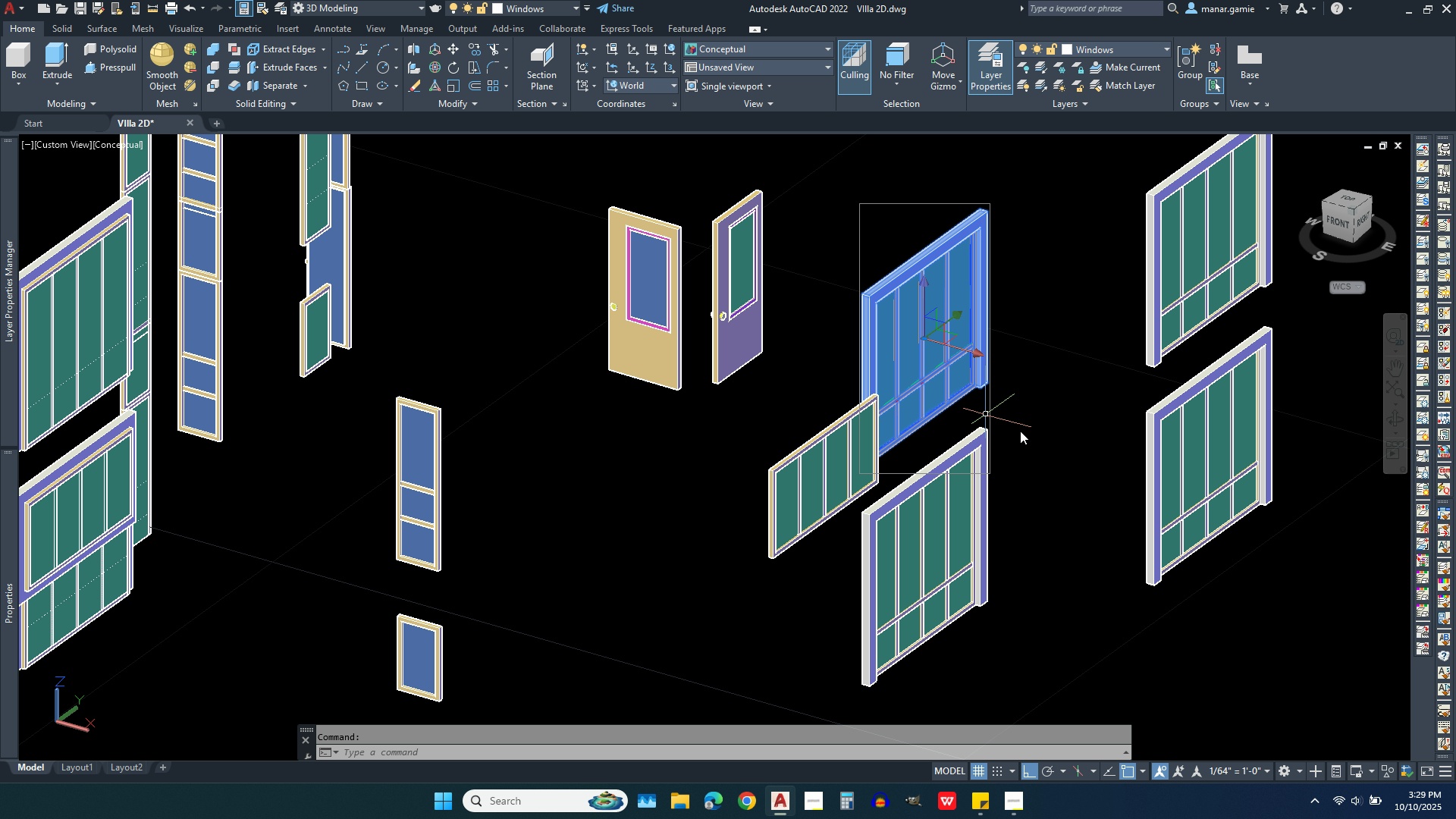 
key(Escape)
 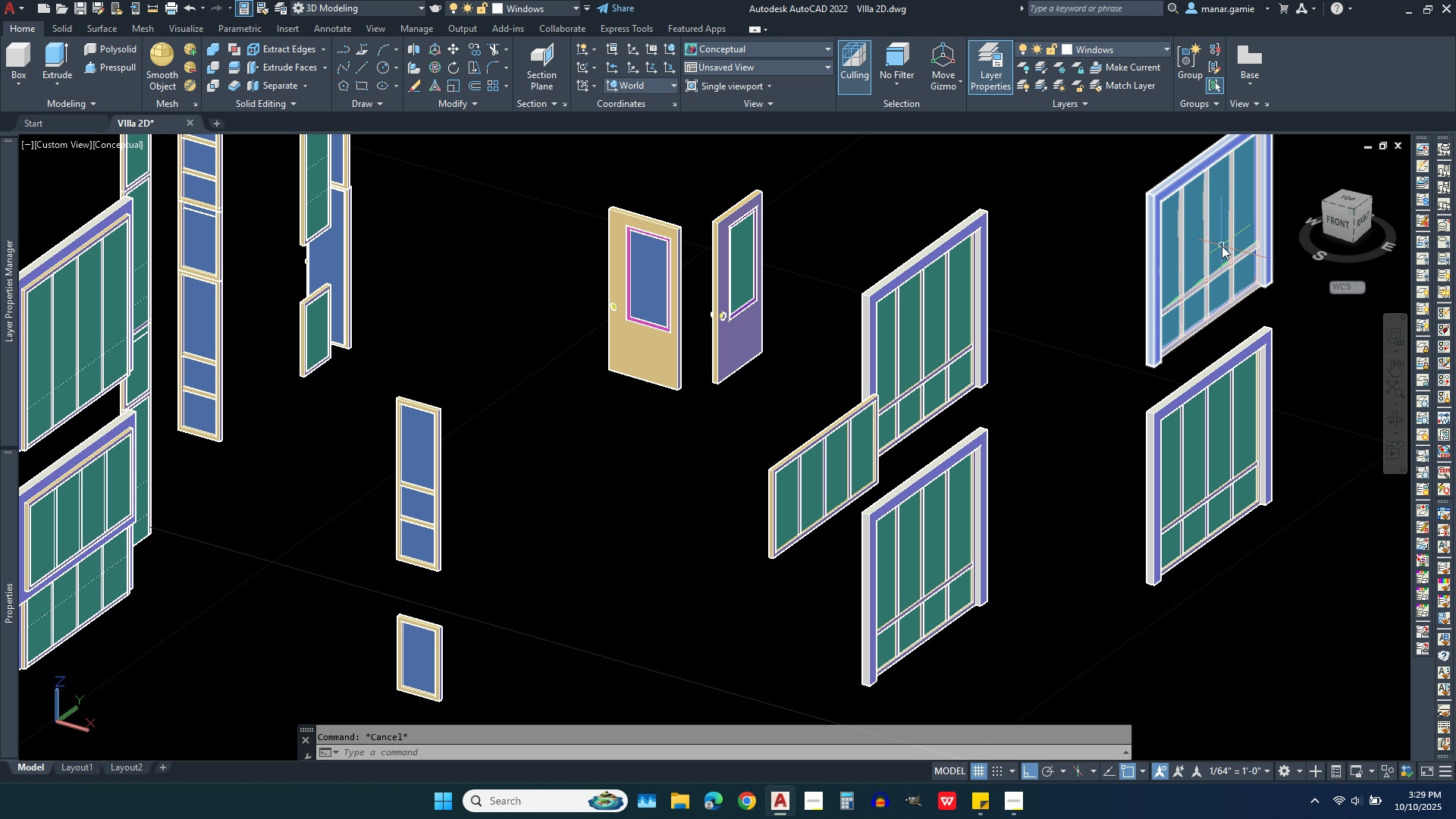 
left_click([1222, 246])
 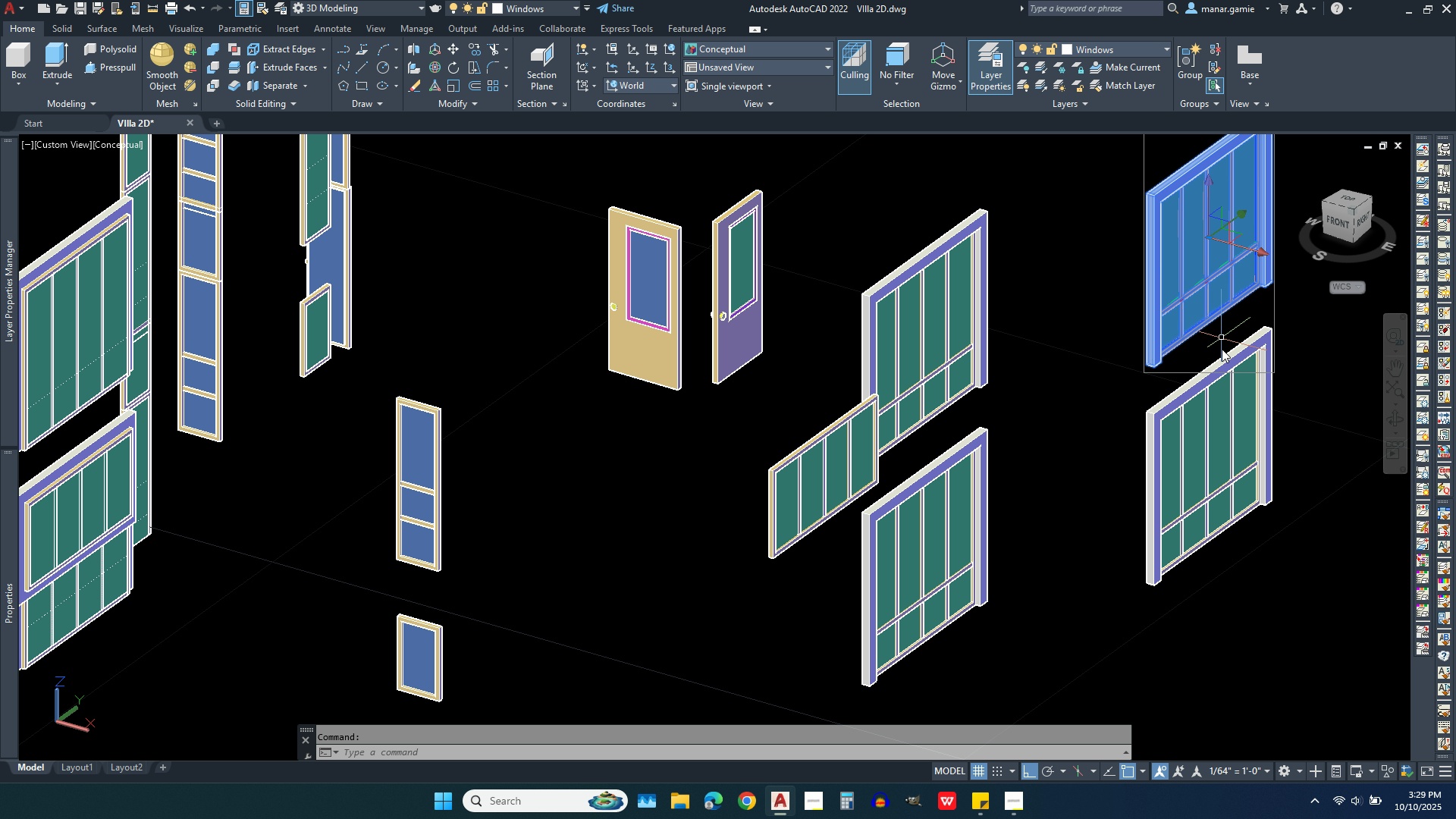 
key(Escape)
 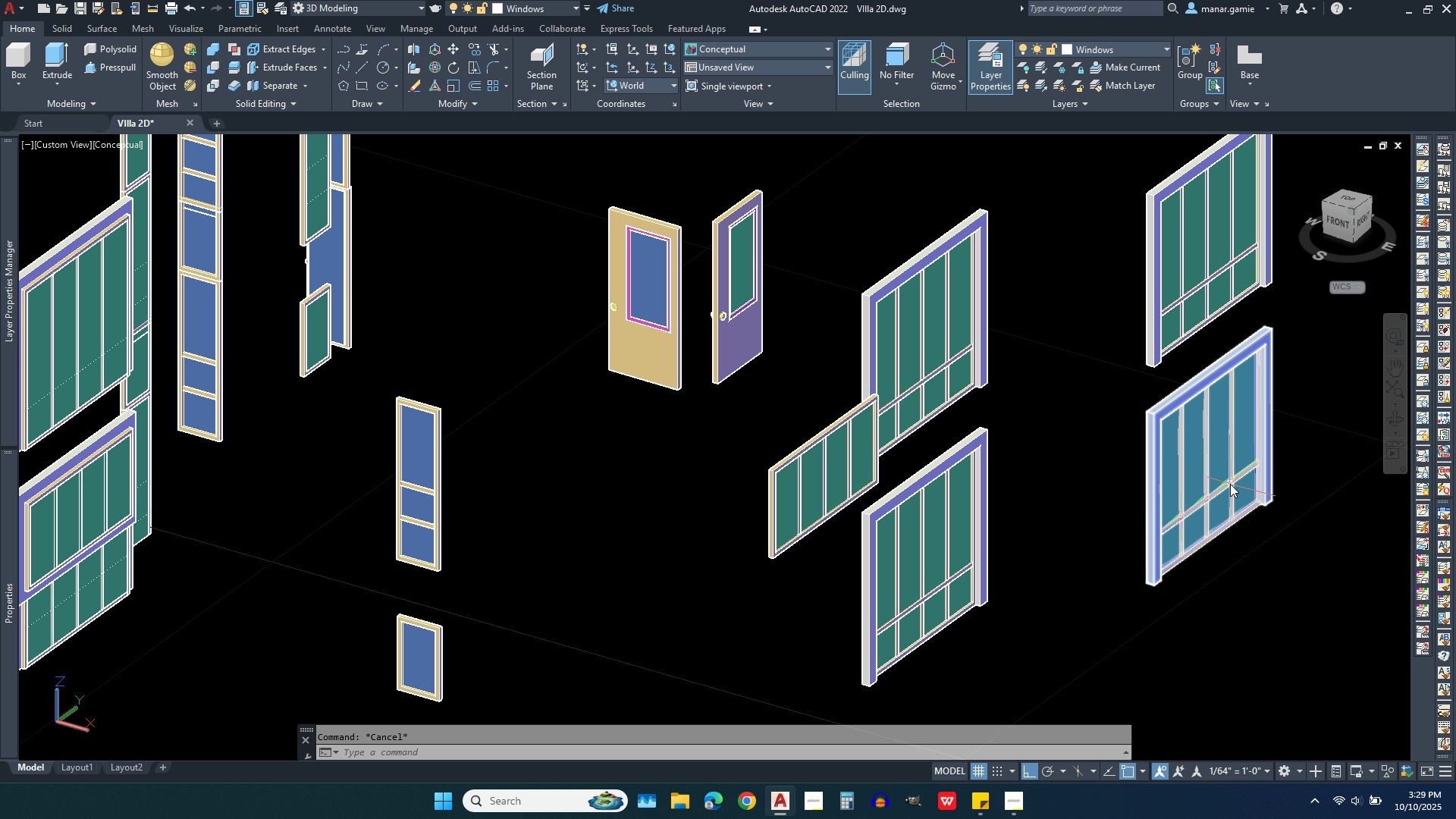 
left_click([1230, 484])
 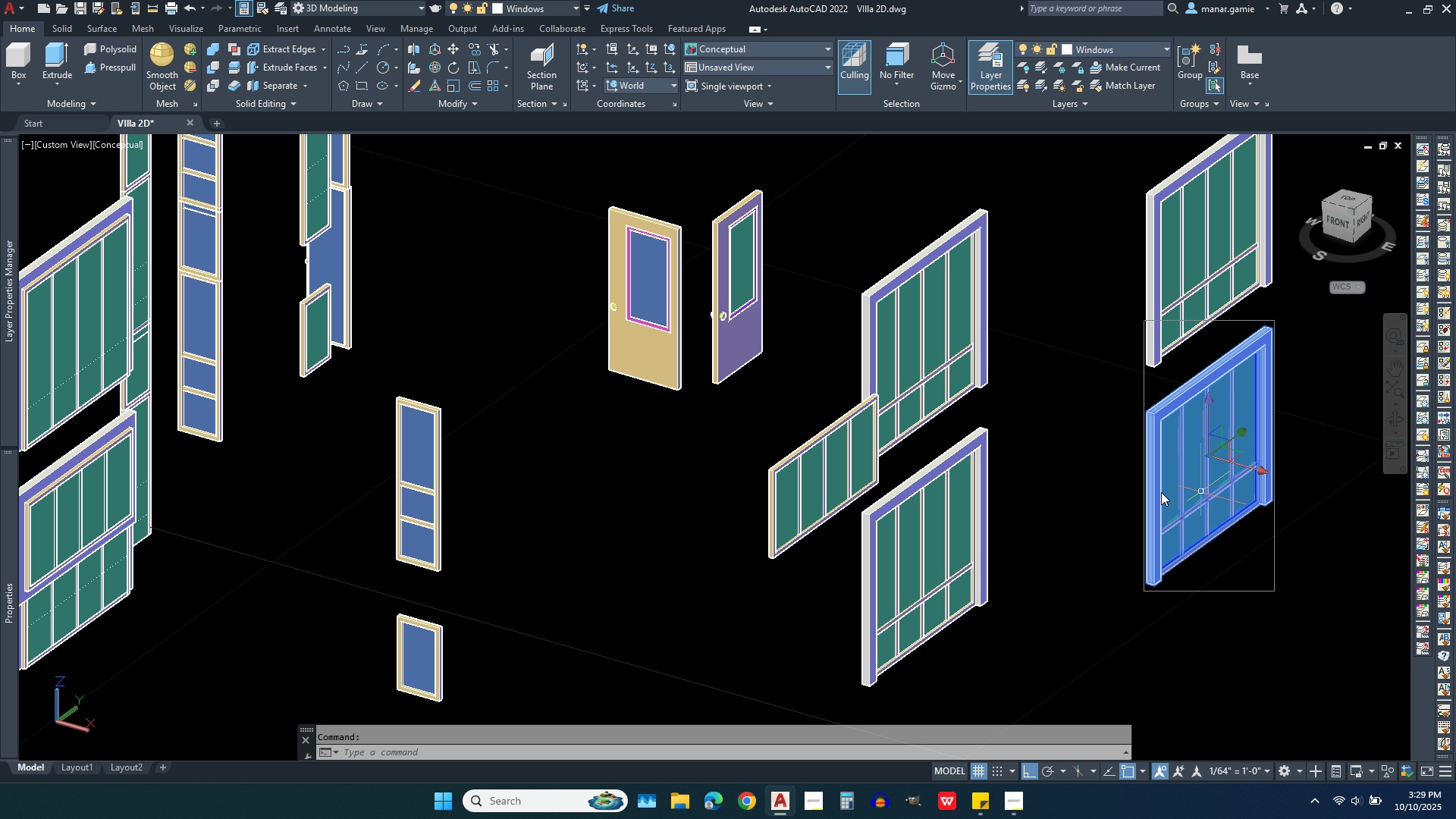 
key(Escape)
 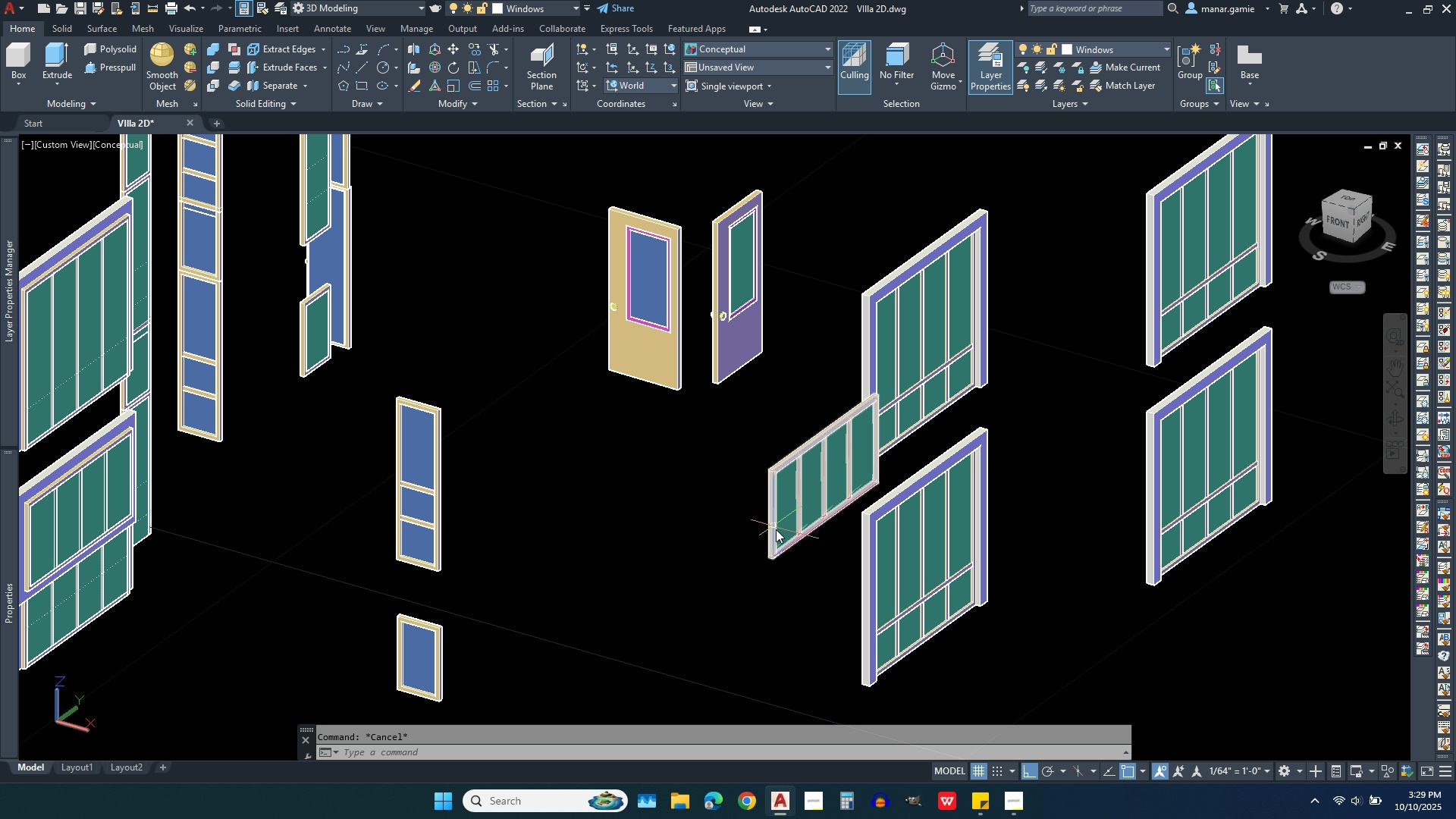 
left_click([776, 529])
 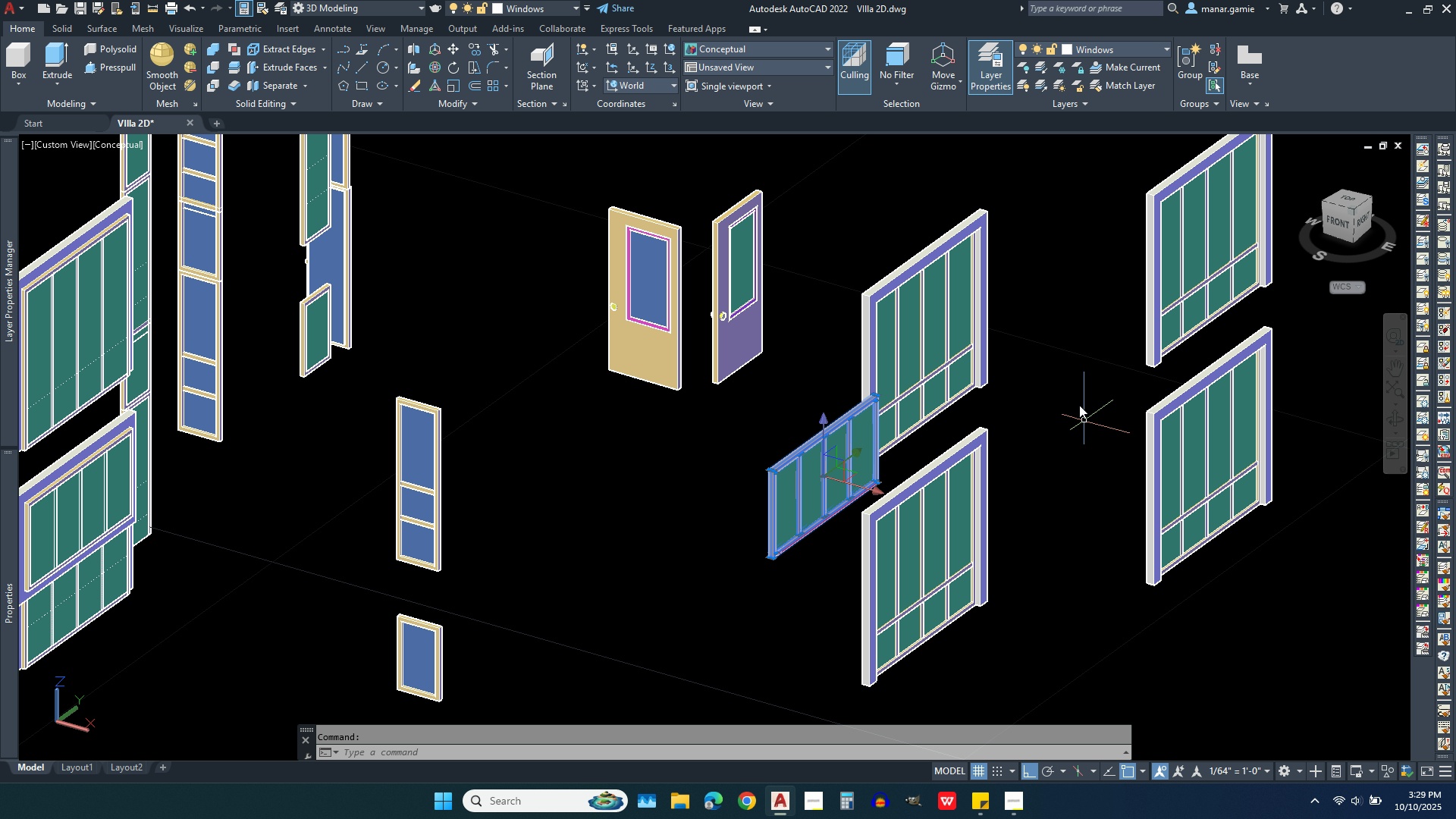 
key(Escape)
 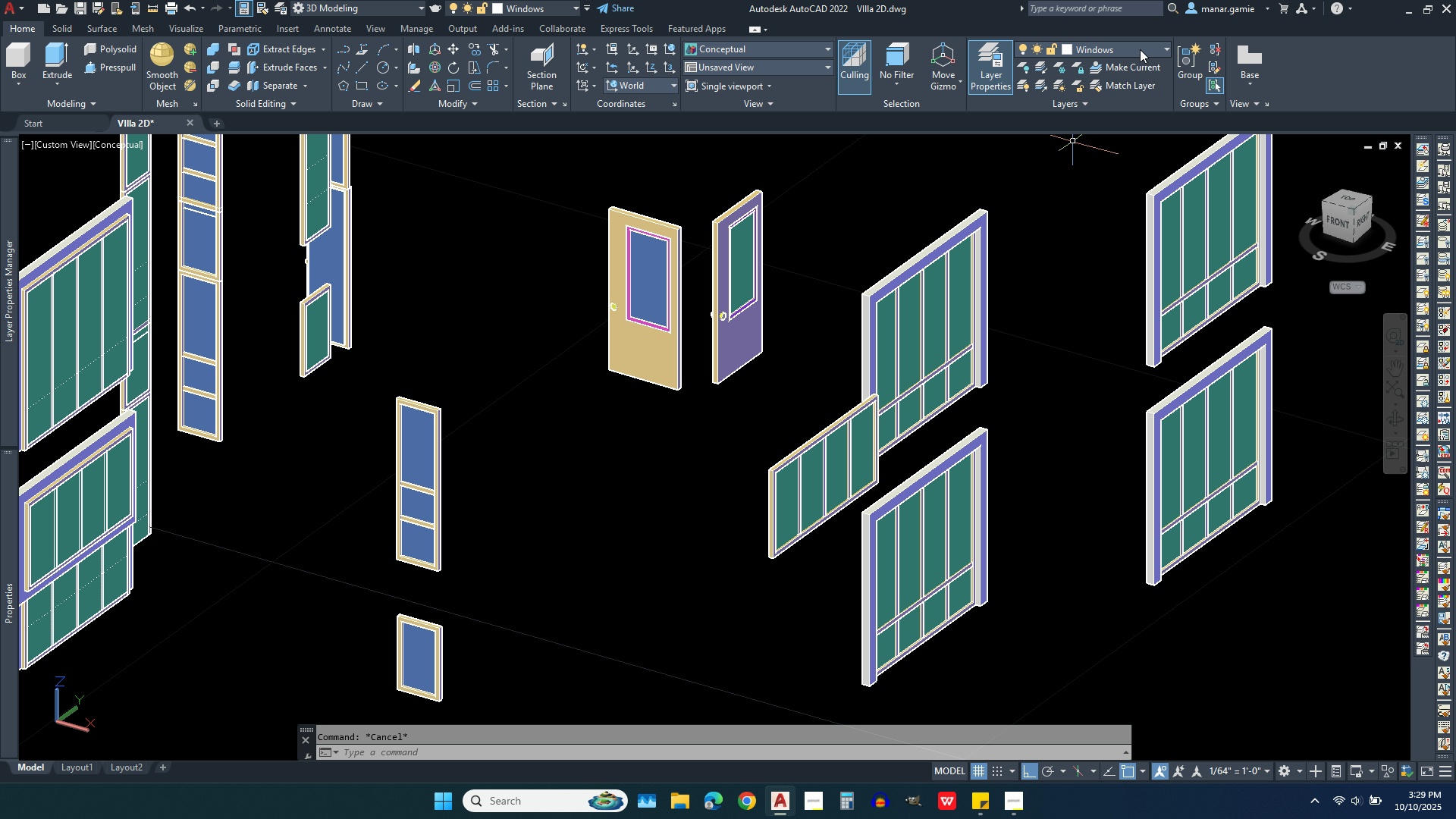 
left_click([1140, 49])
 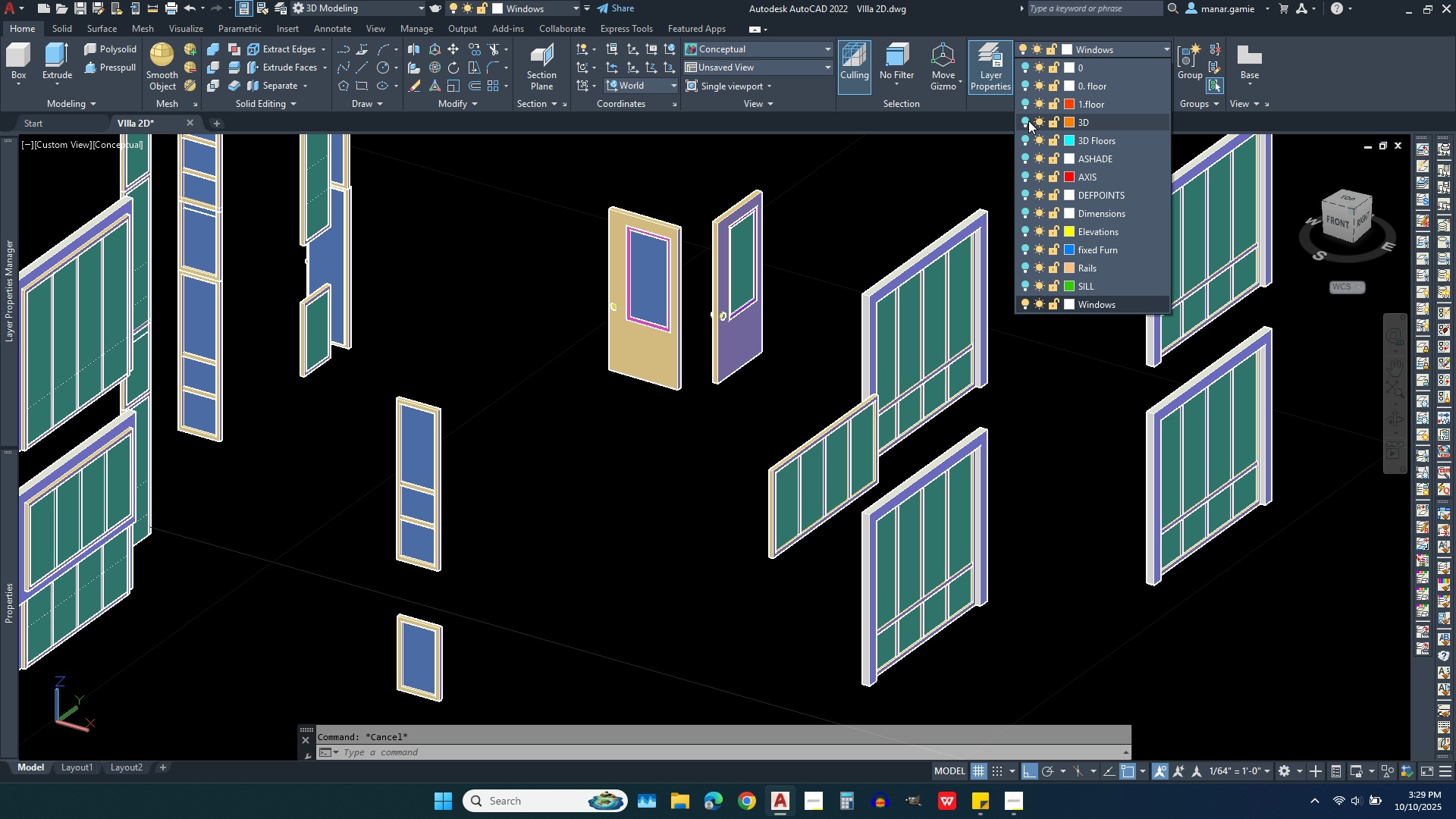 
left_click([1026, 121])
 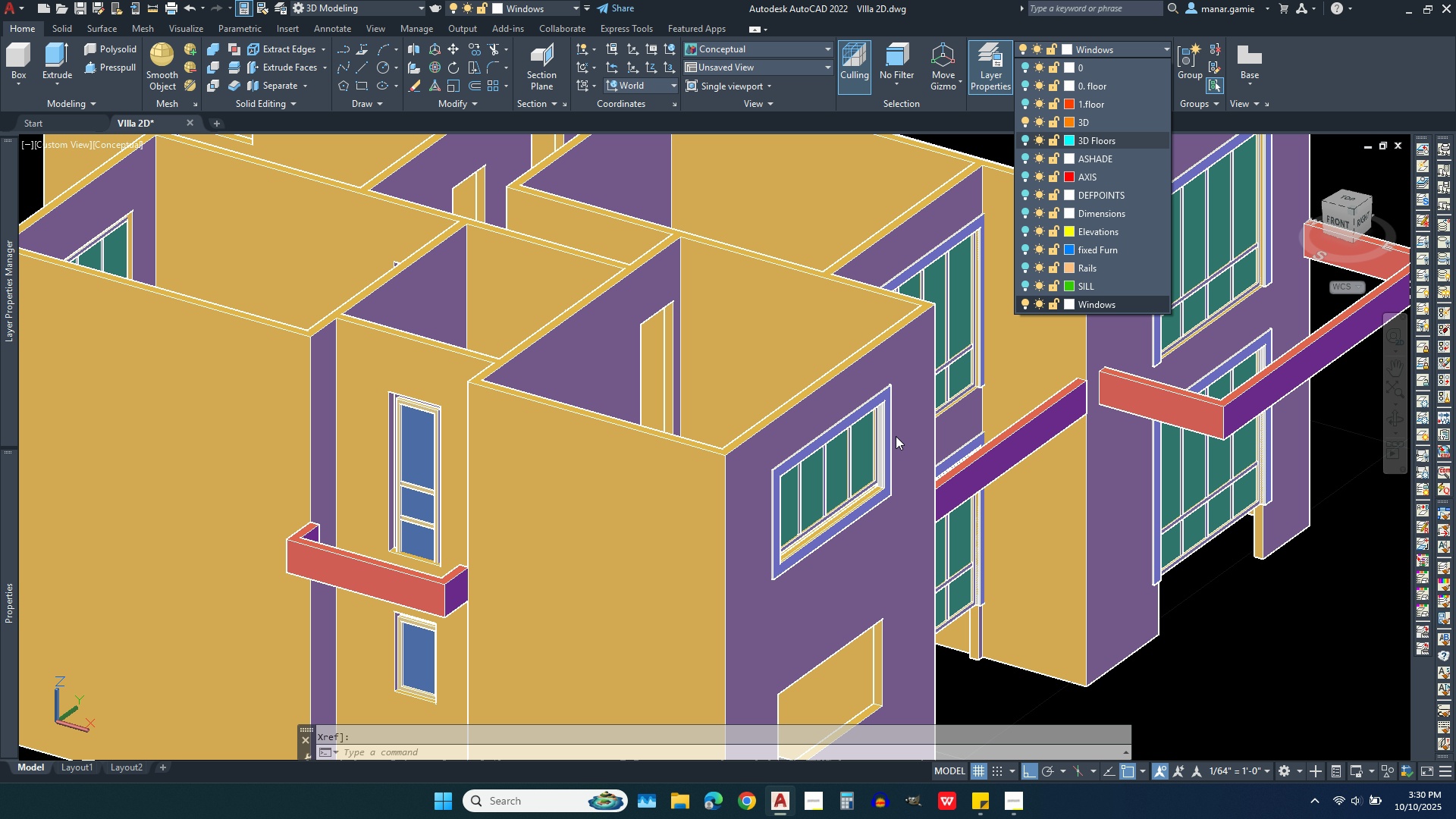 
scroll: coordinate [861, 457], scroll_direction: up, amount: 4.0
 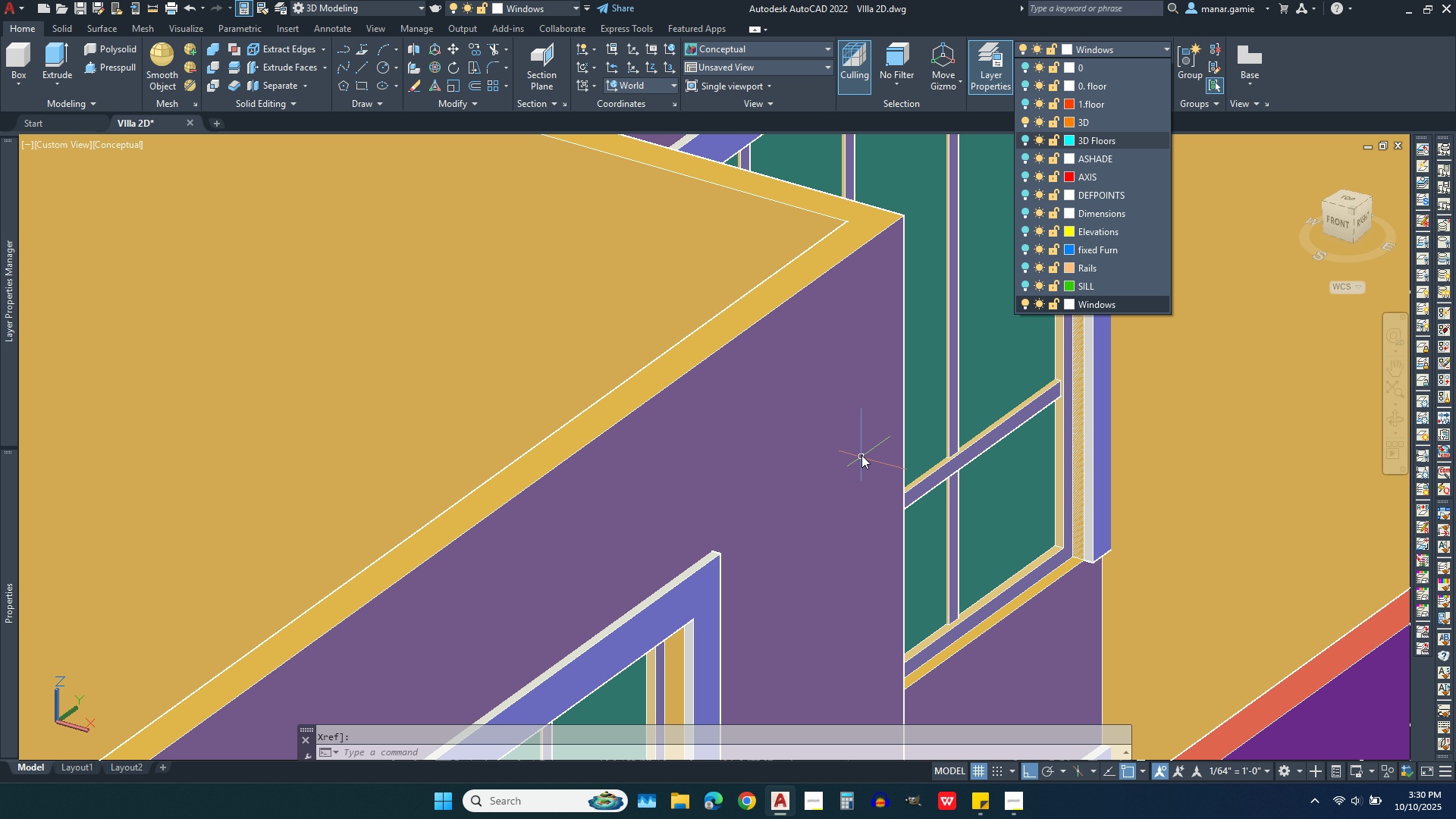 
key(Escape)
 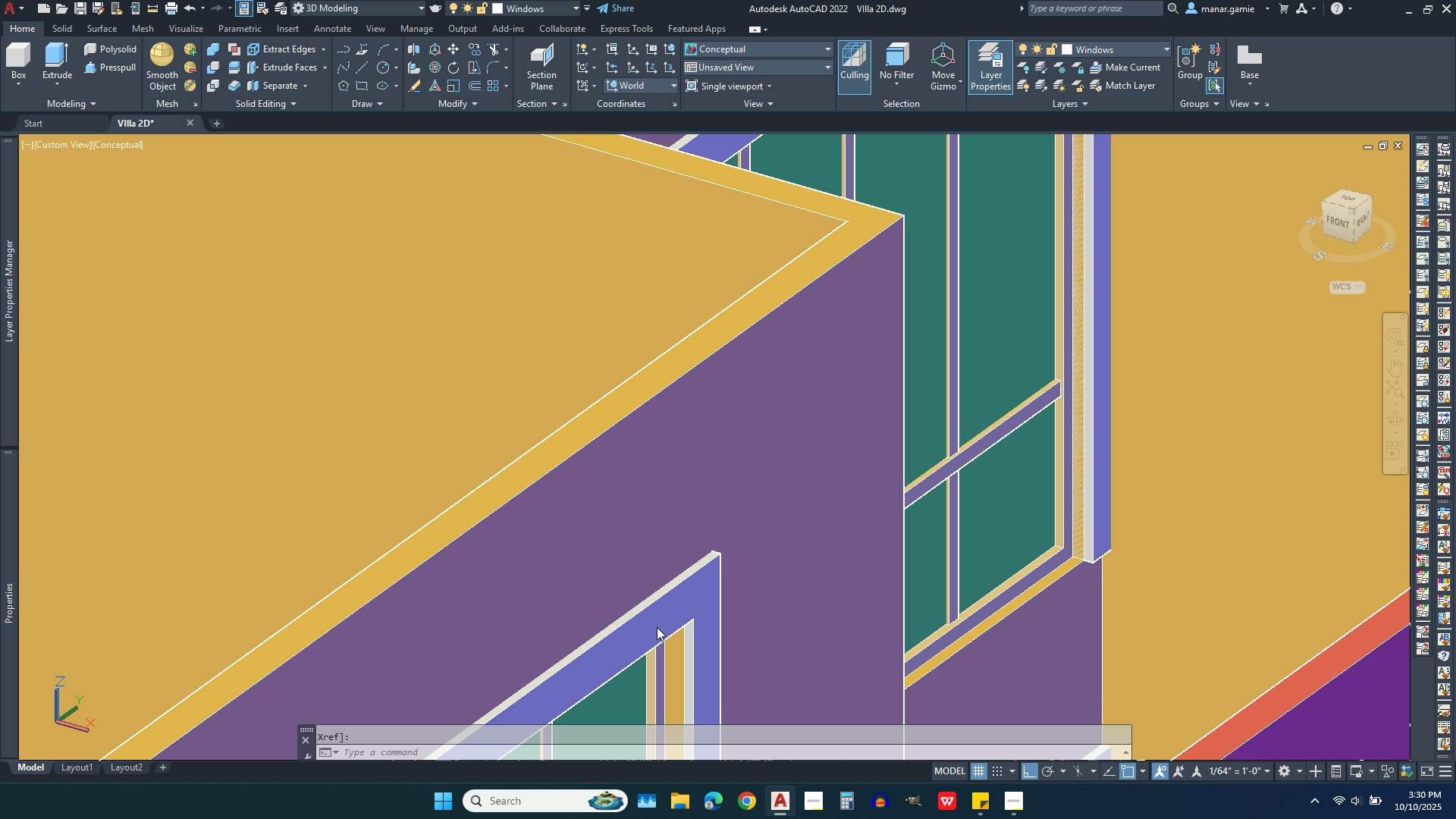 
left_click([657, 627])
 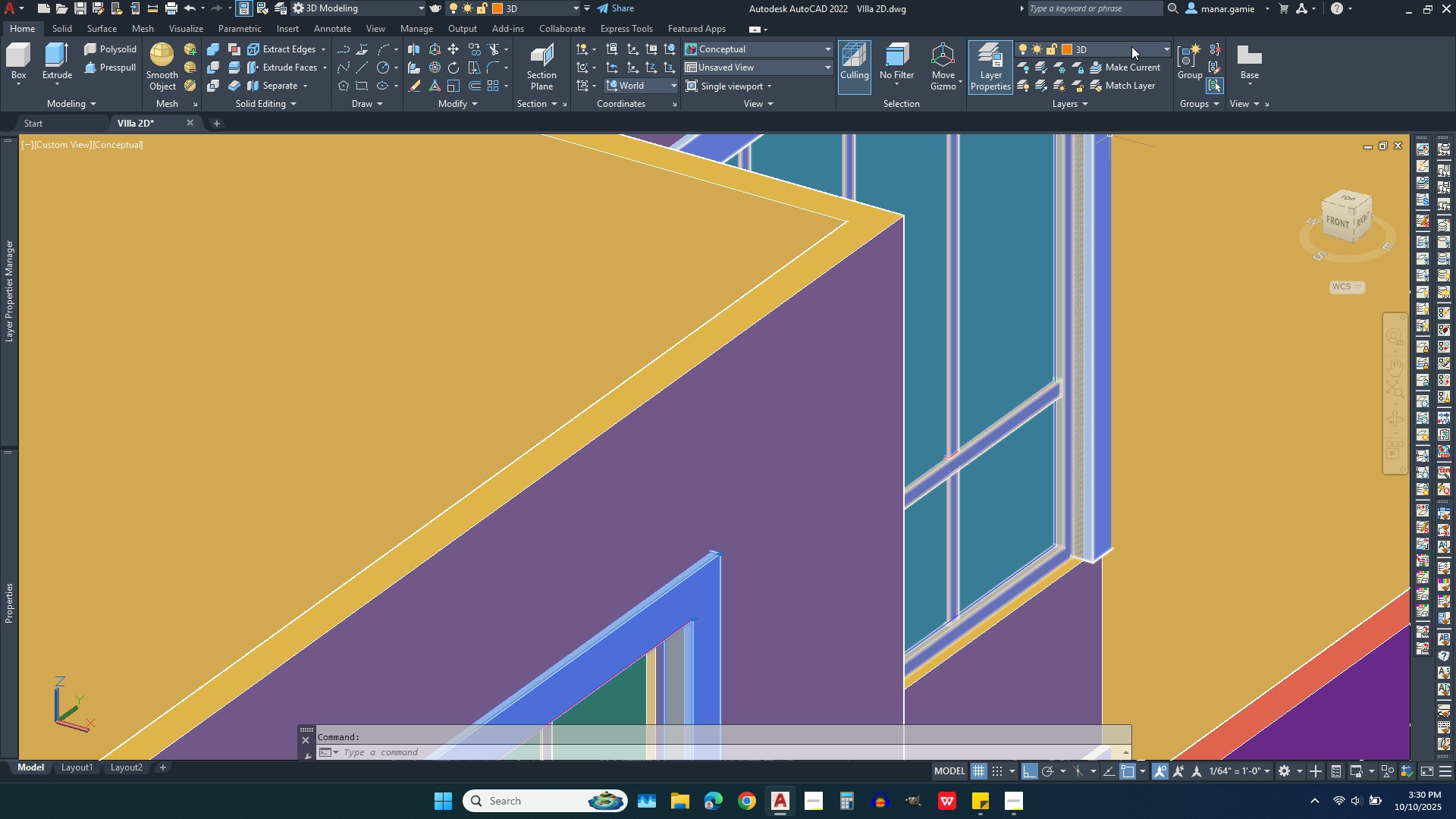 
left_click([1134, 41])
 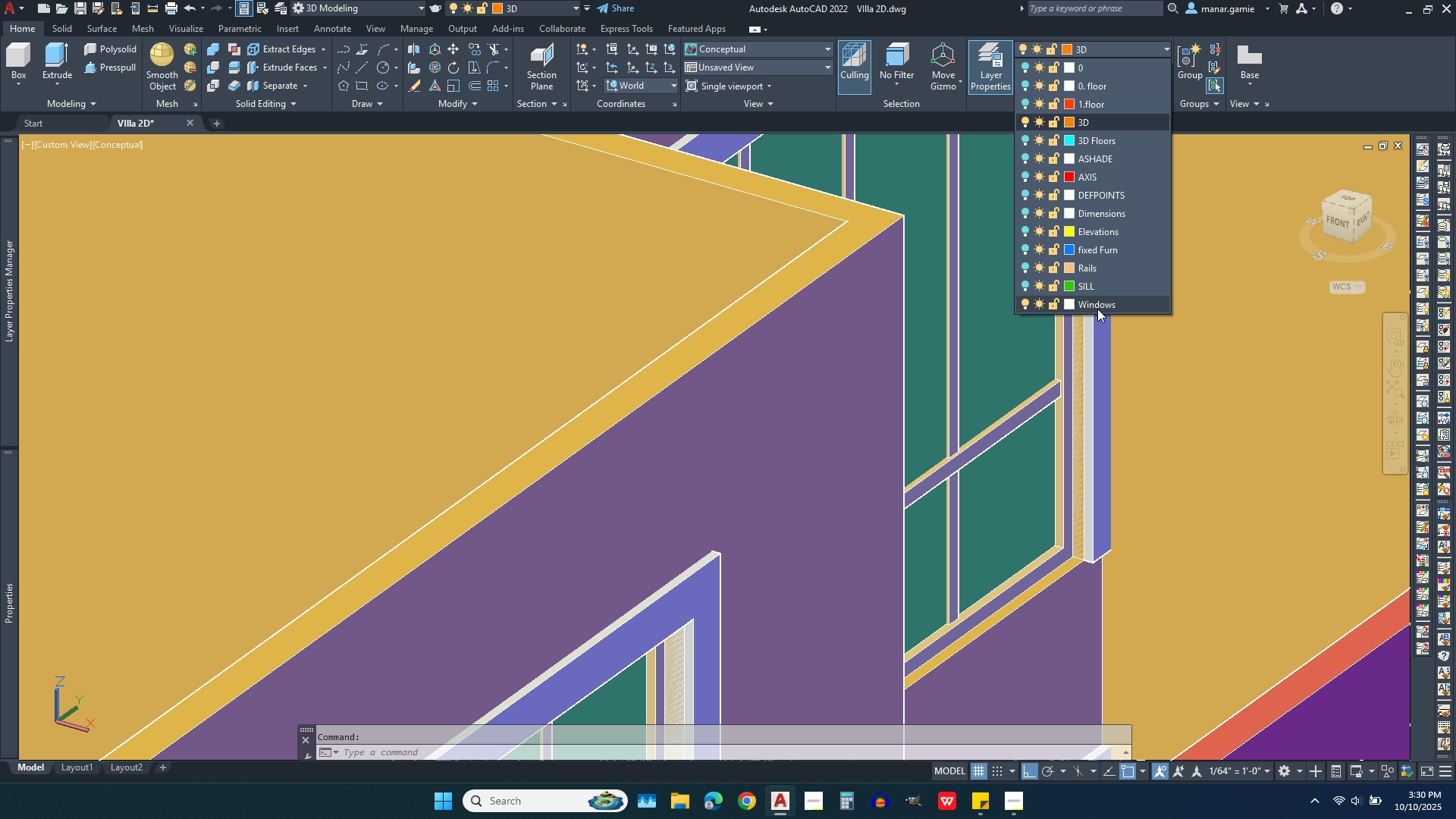 
left_click([1097, 306])
 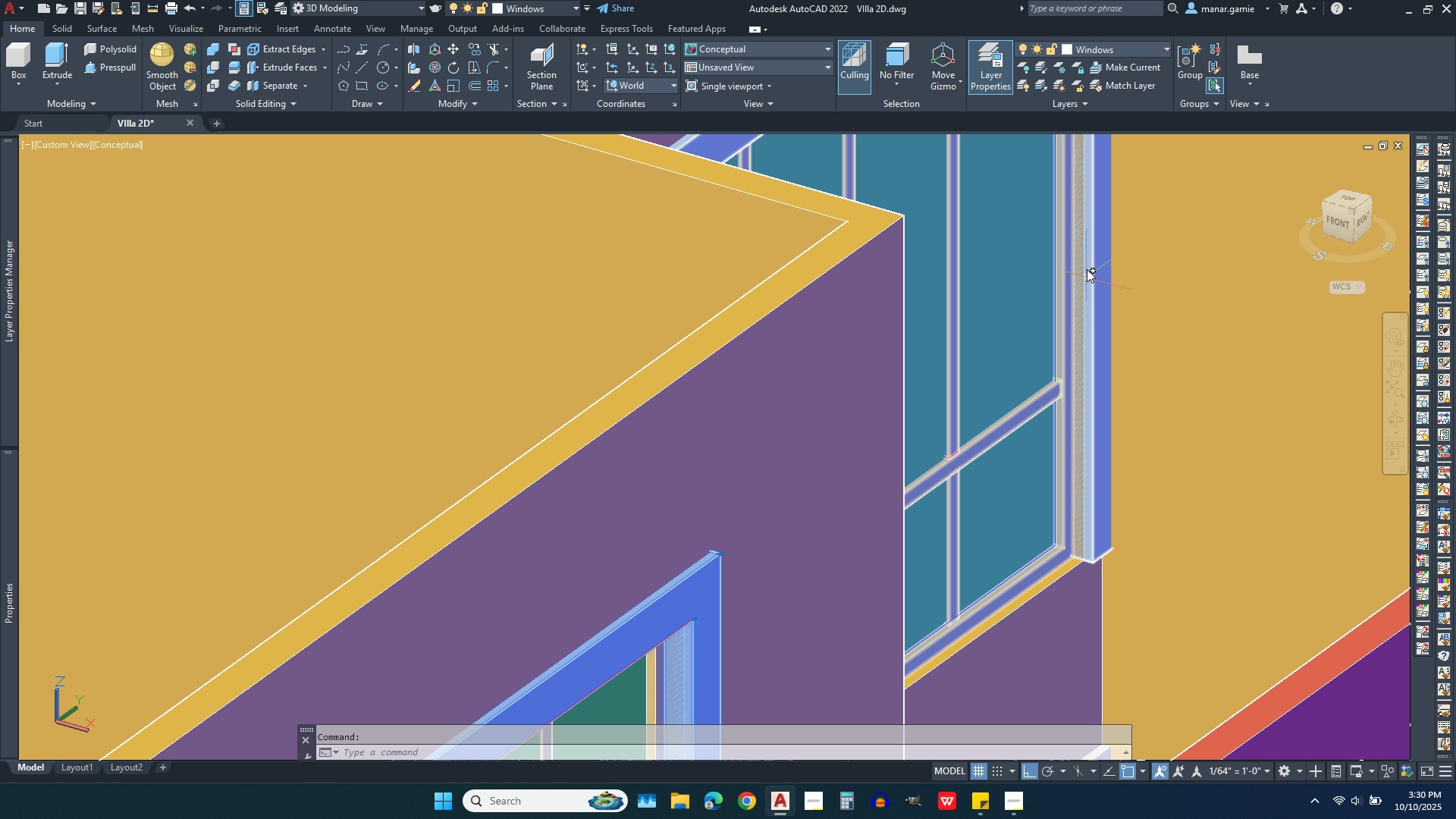 
scroll: coordinate [1087, 267], scroll_direction: down, amount: 2.0
 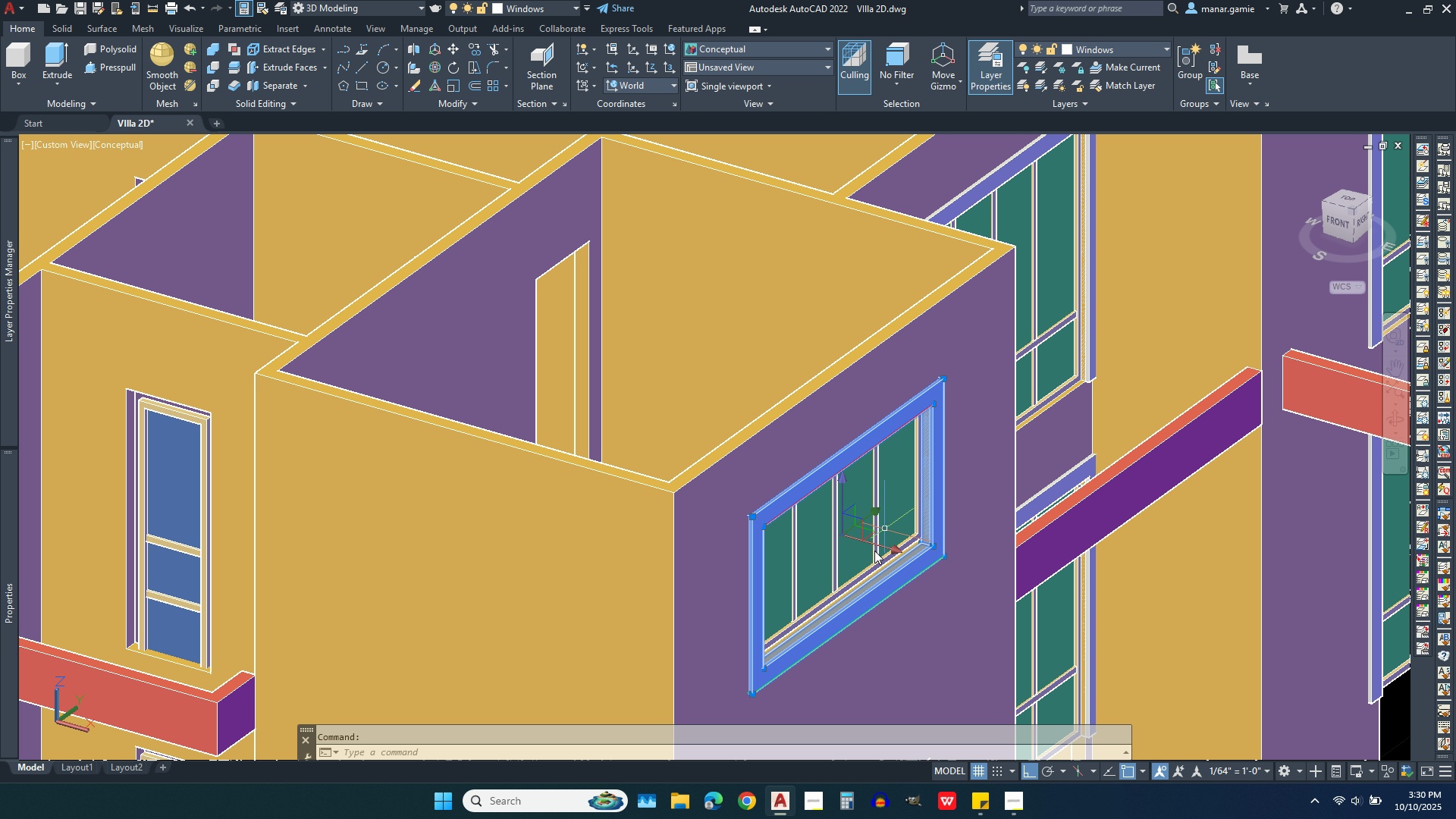 
scroll: coordinate [856, 590], scroll_direction: up, amount: 3.0
 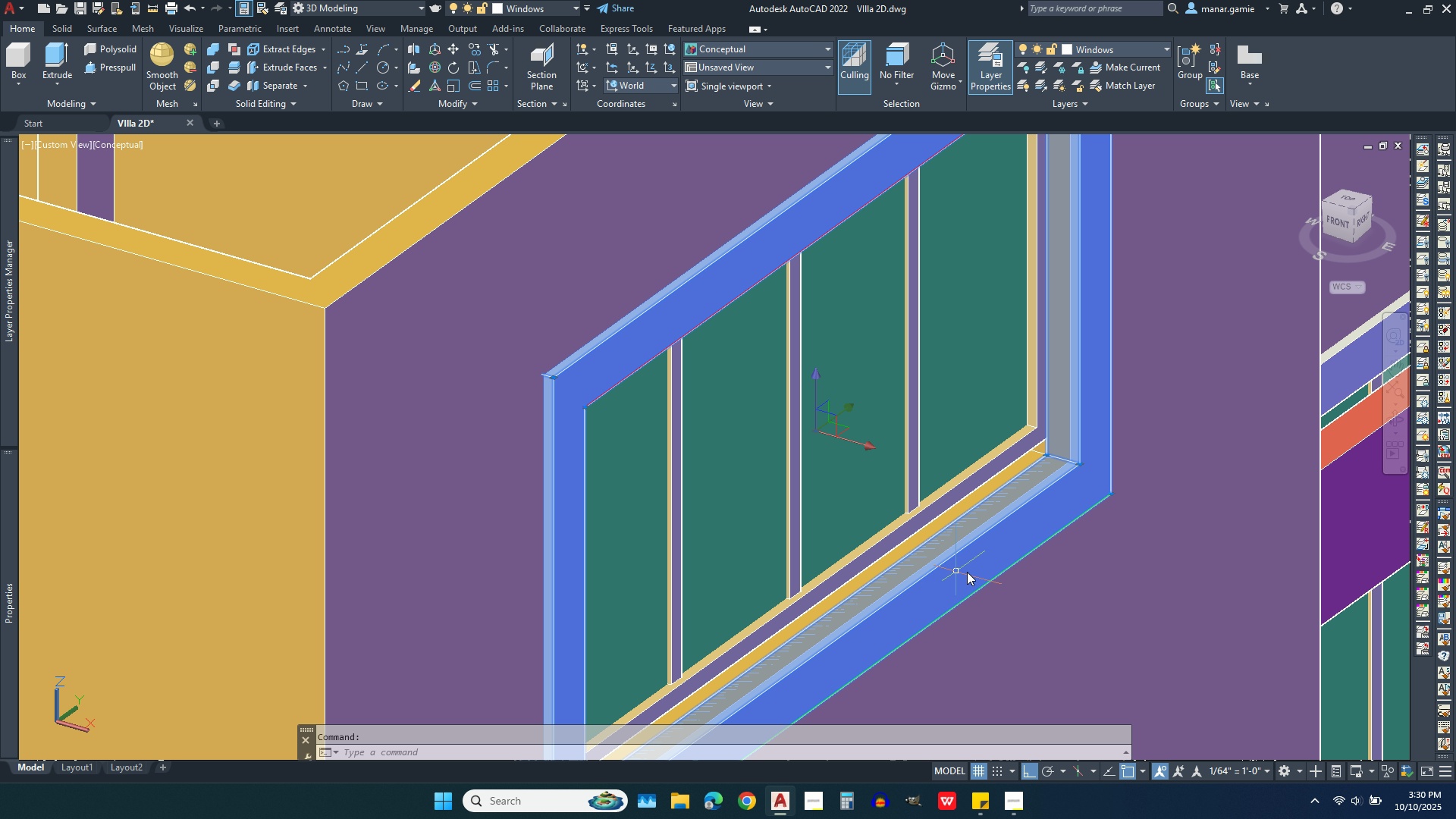 
key(Escape)
 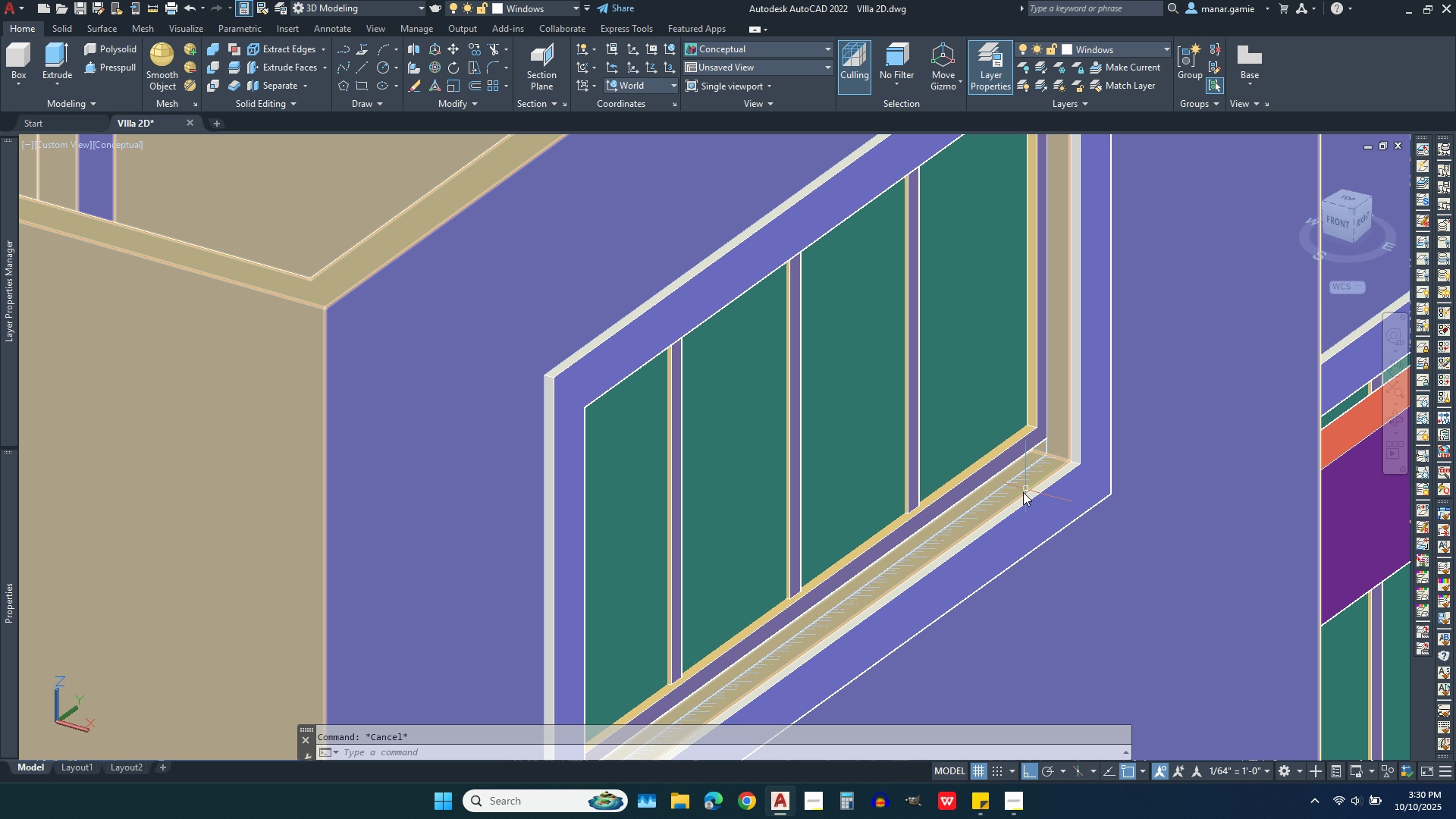 
scroll: coordinate [1012, 513], scroll_direction: down, amount: 1.0
 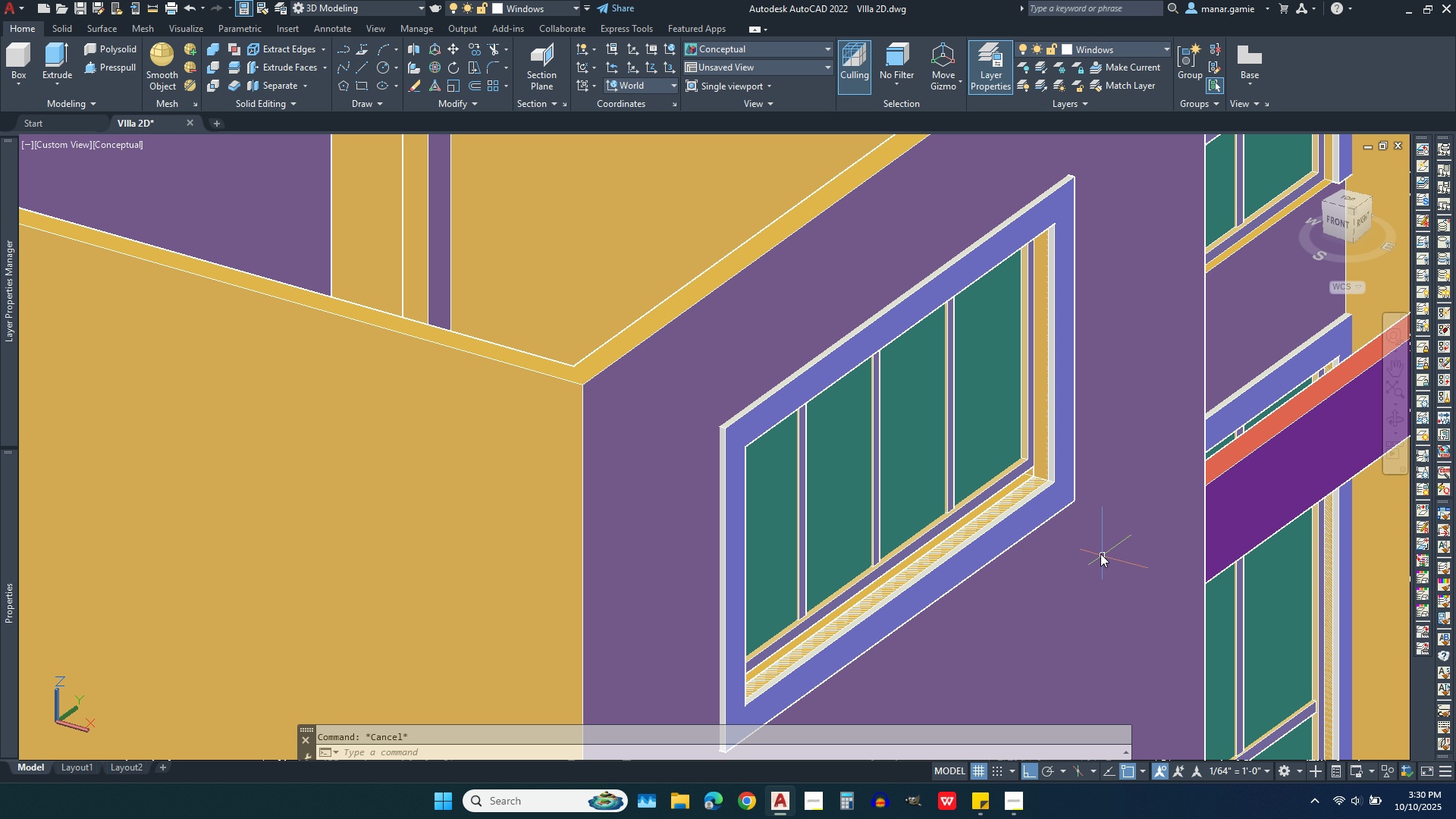 
scroll: coordinate [1076, 513], scroll_direction: up, amount: 3.0
 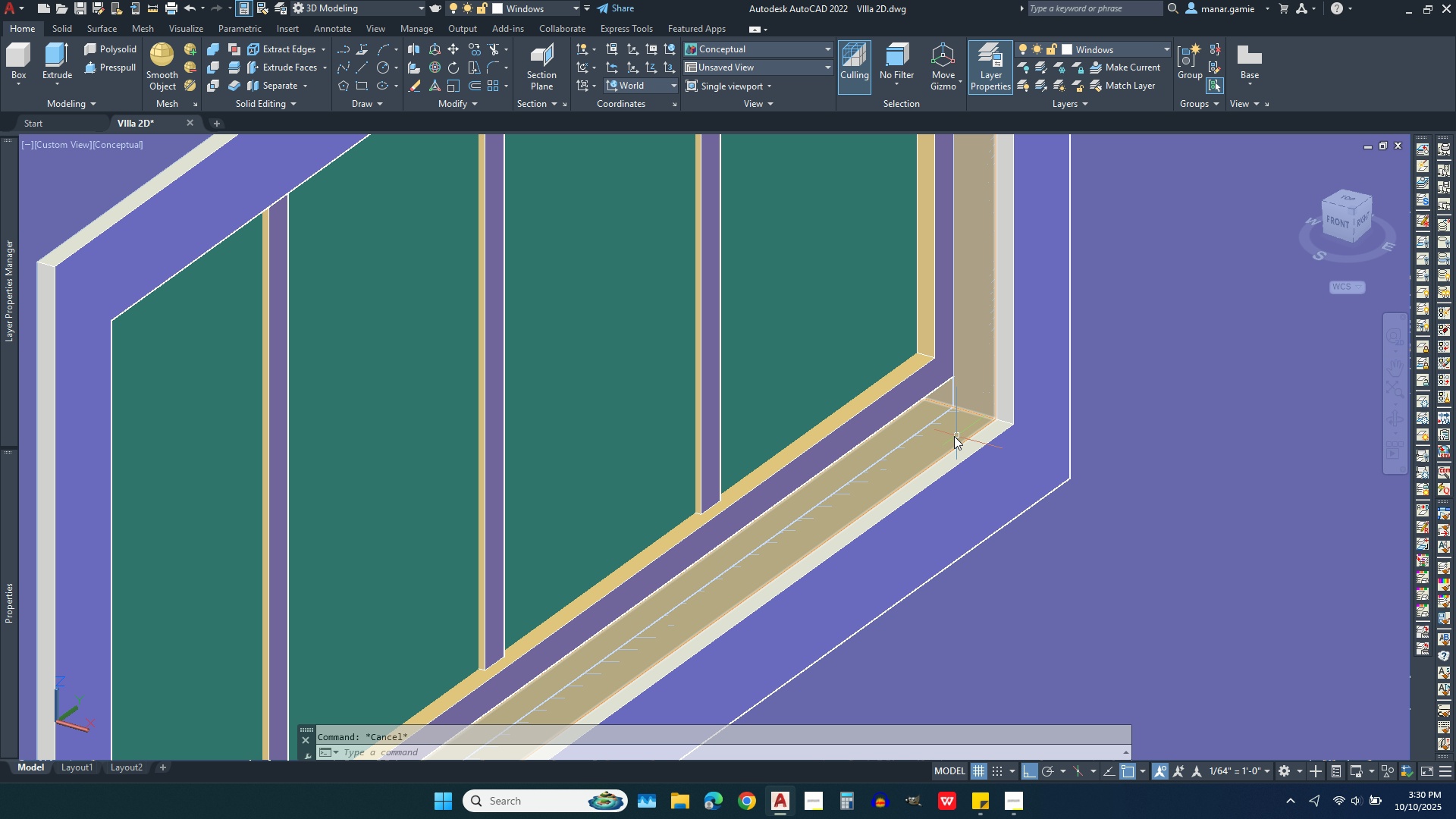 
wait(5.03)
 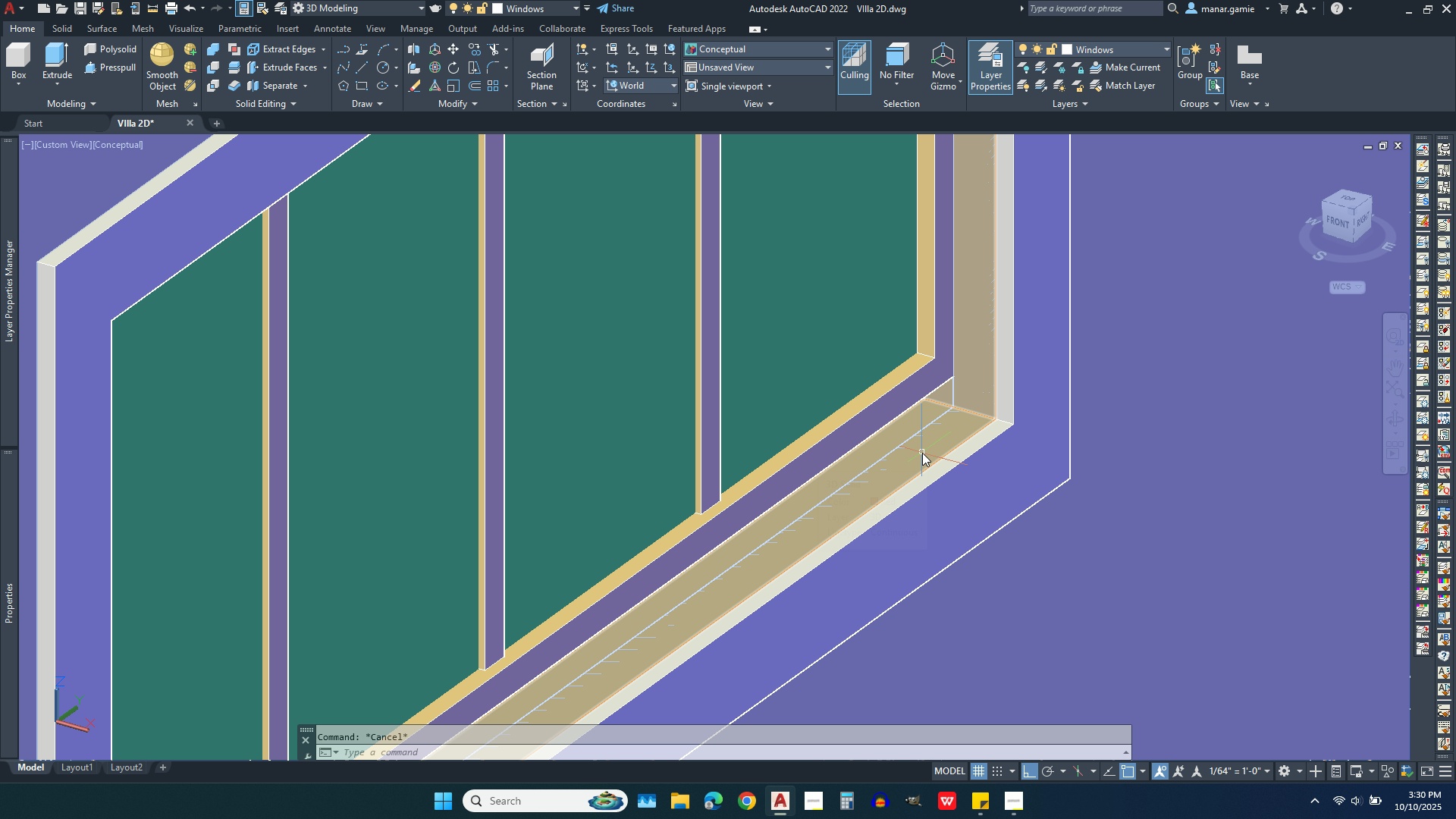 
left_click([890, 439])
 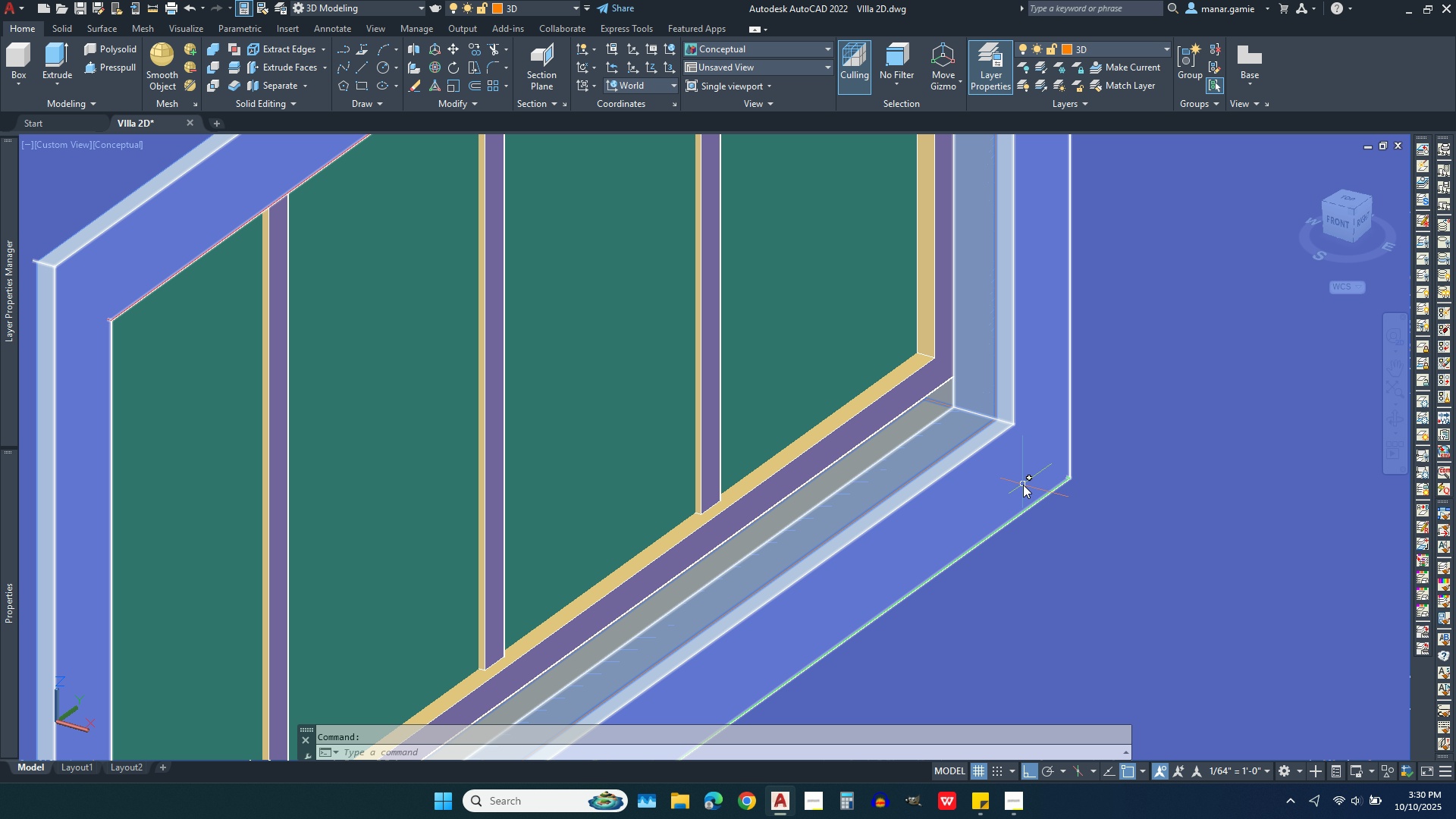 
scroll: coordinate [1023, 485], scroll_direction: down, amount: 1.0
 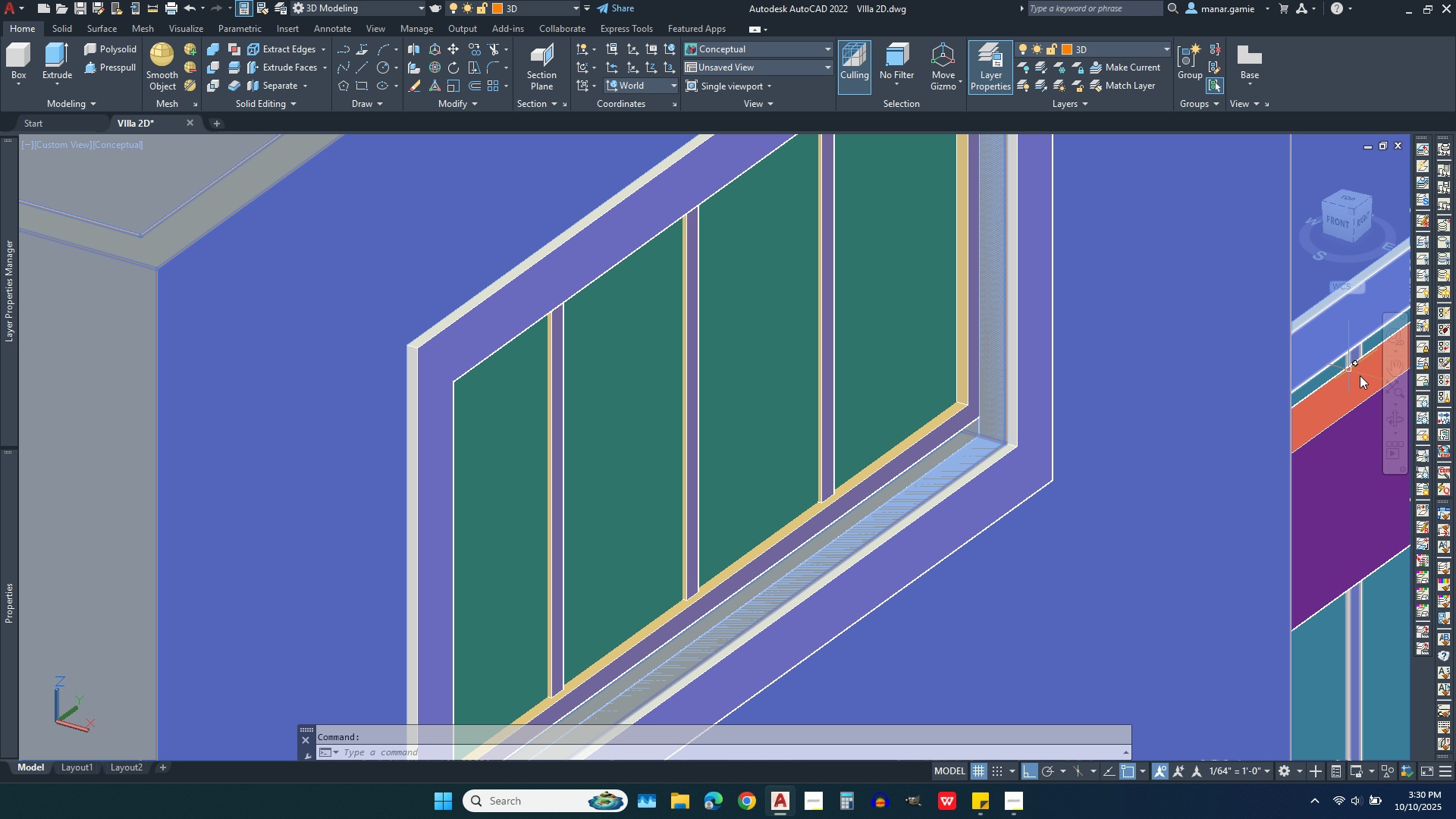 
left_click([1389, 420])
 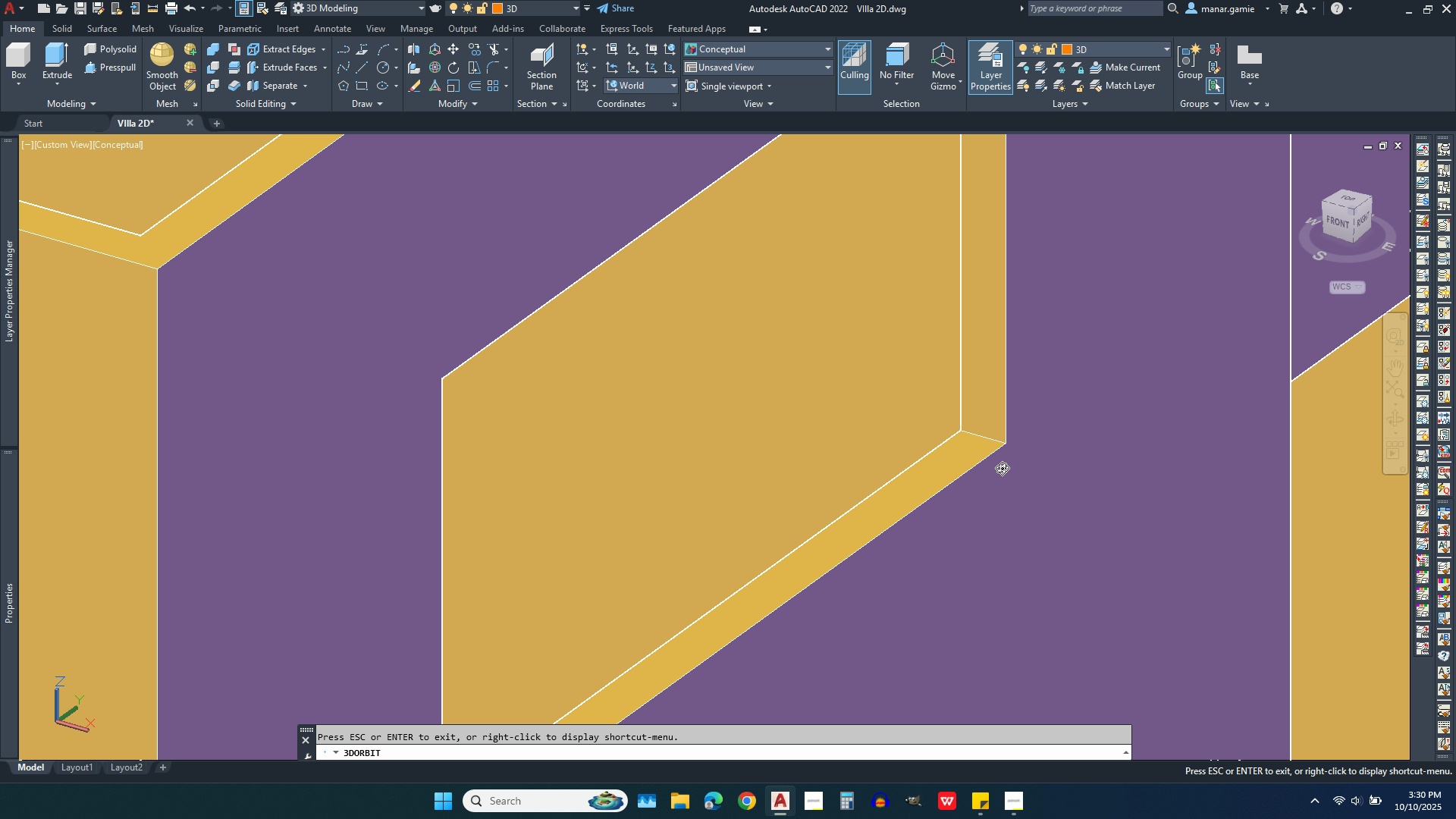 
key(Escape)
 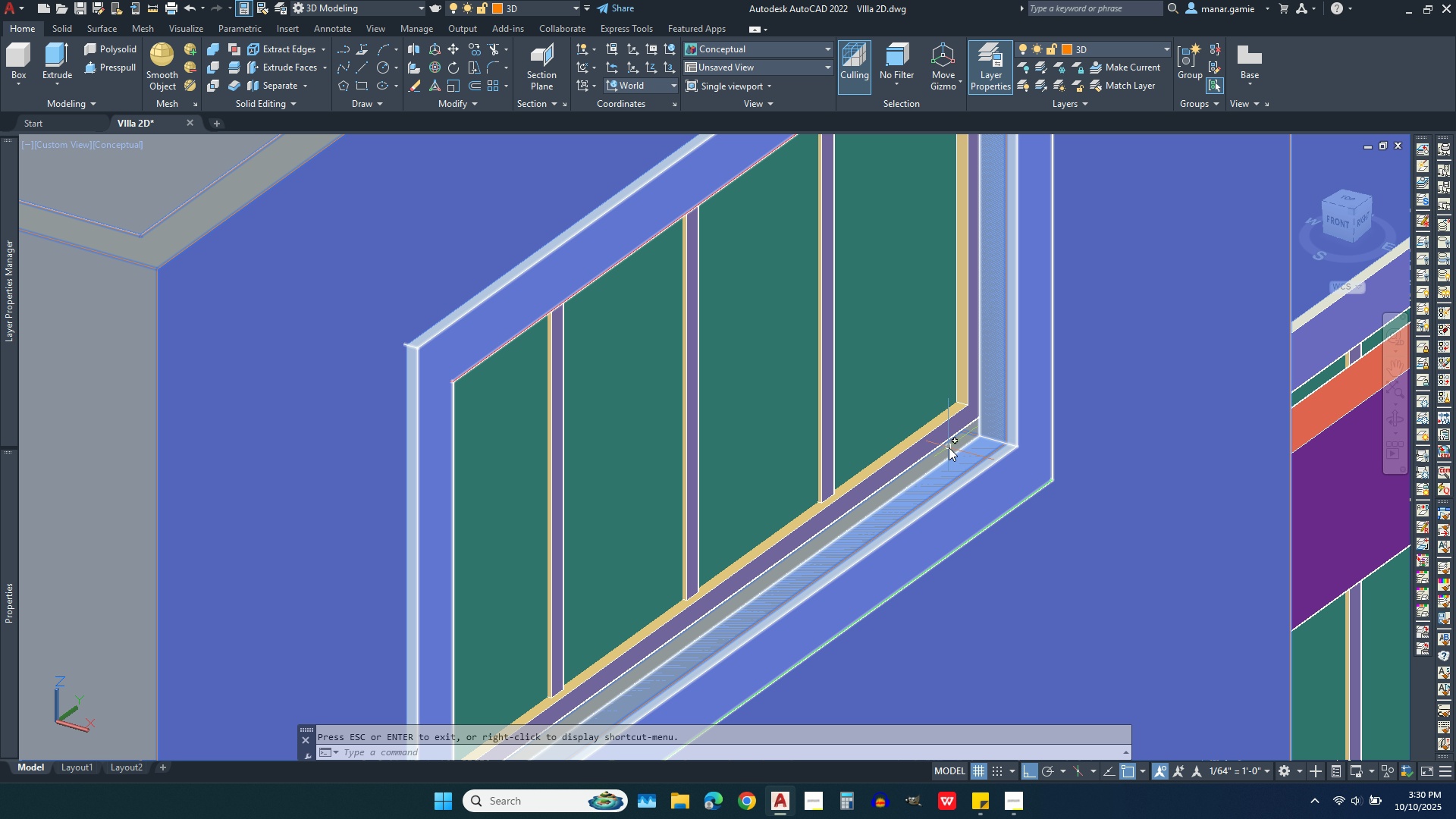 
left_click([954, 450])
 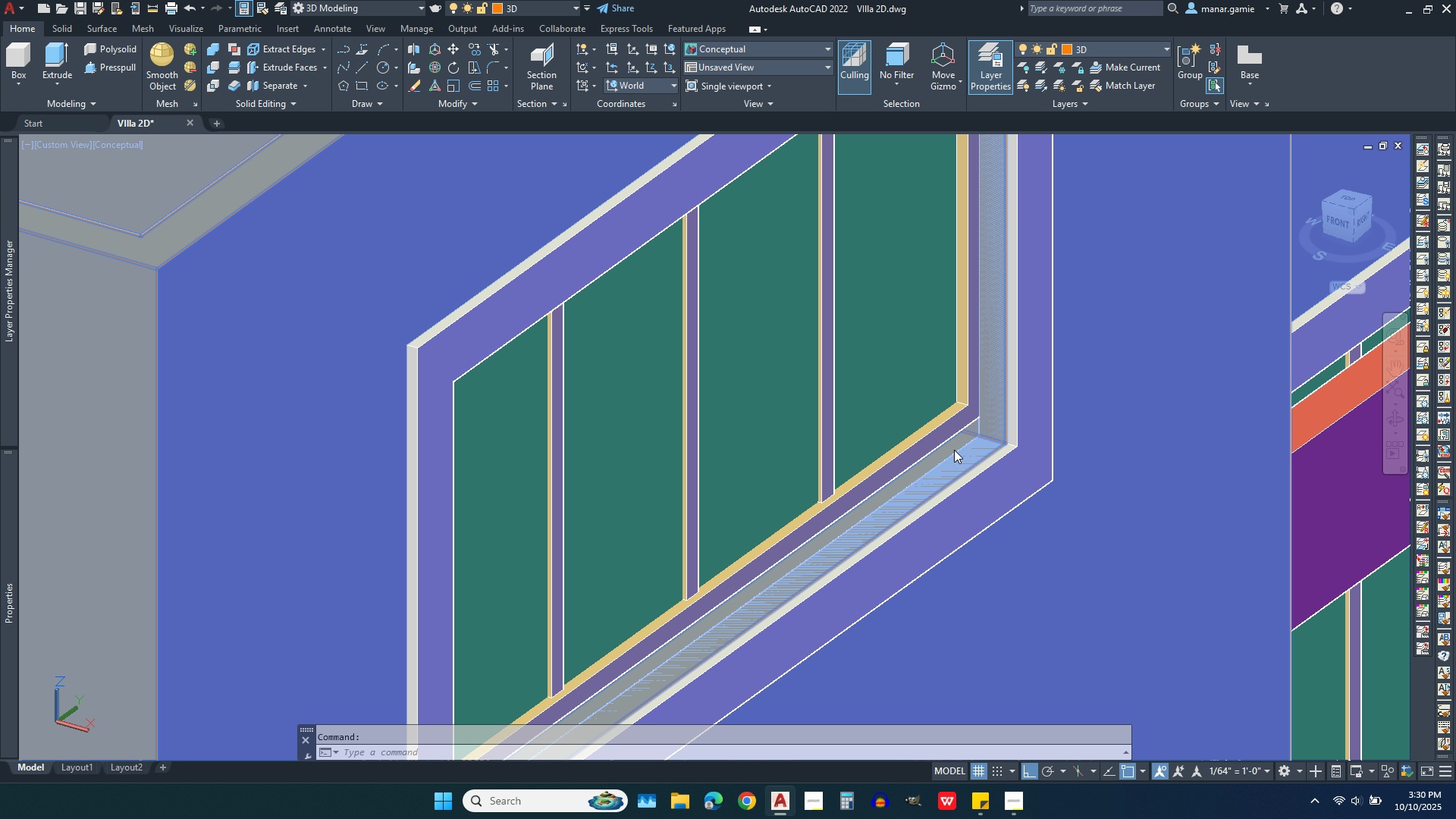 
key(Escape)
 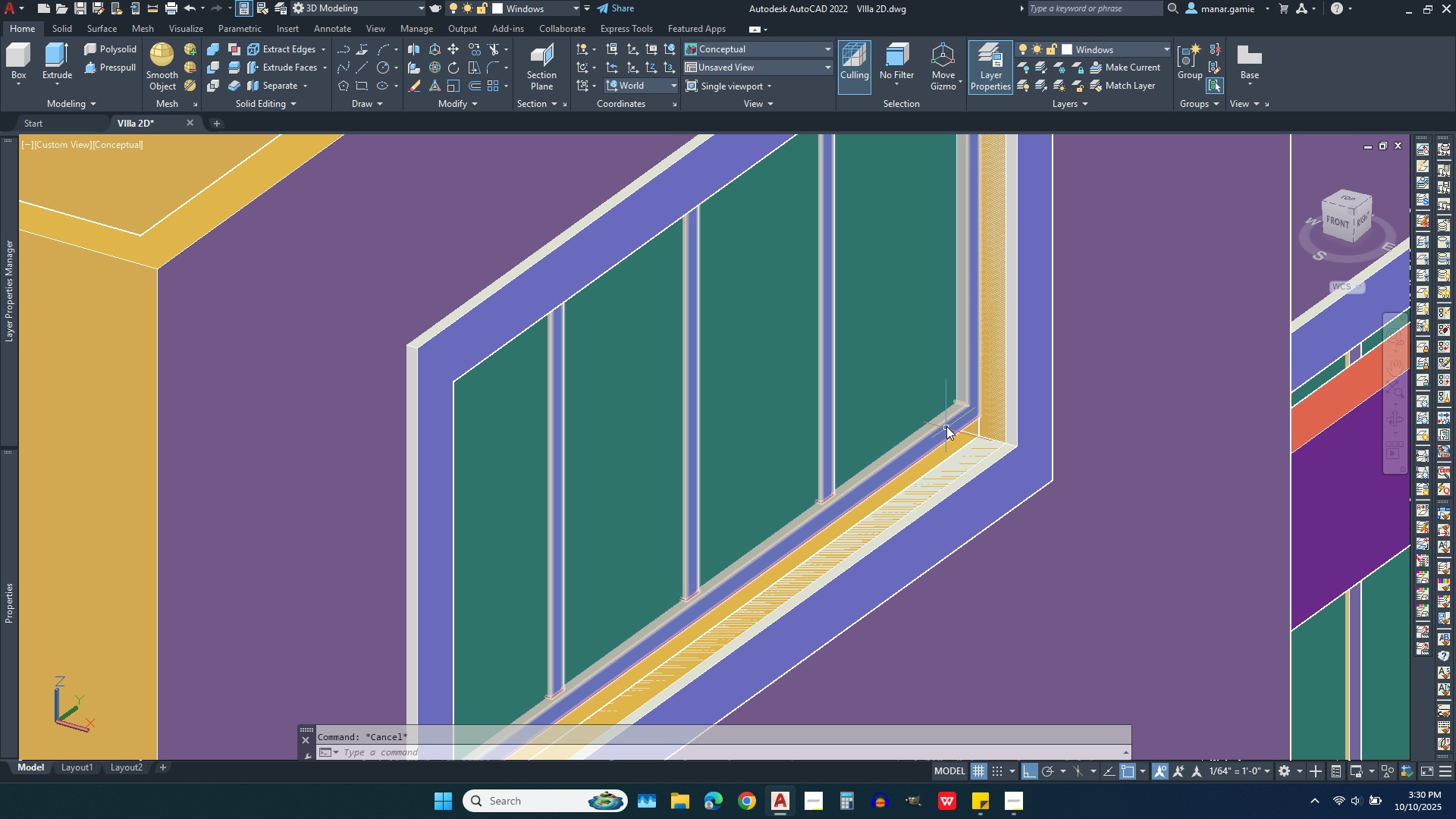 
left_click([946, 426])
 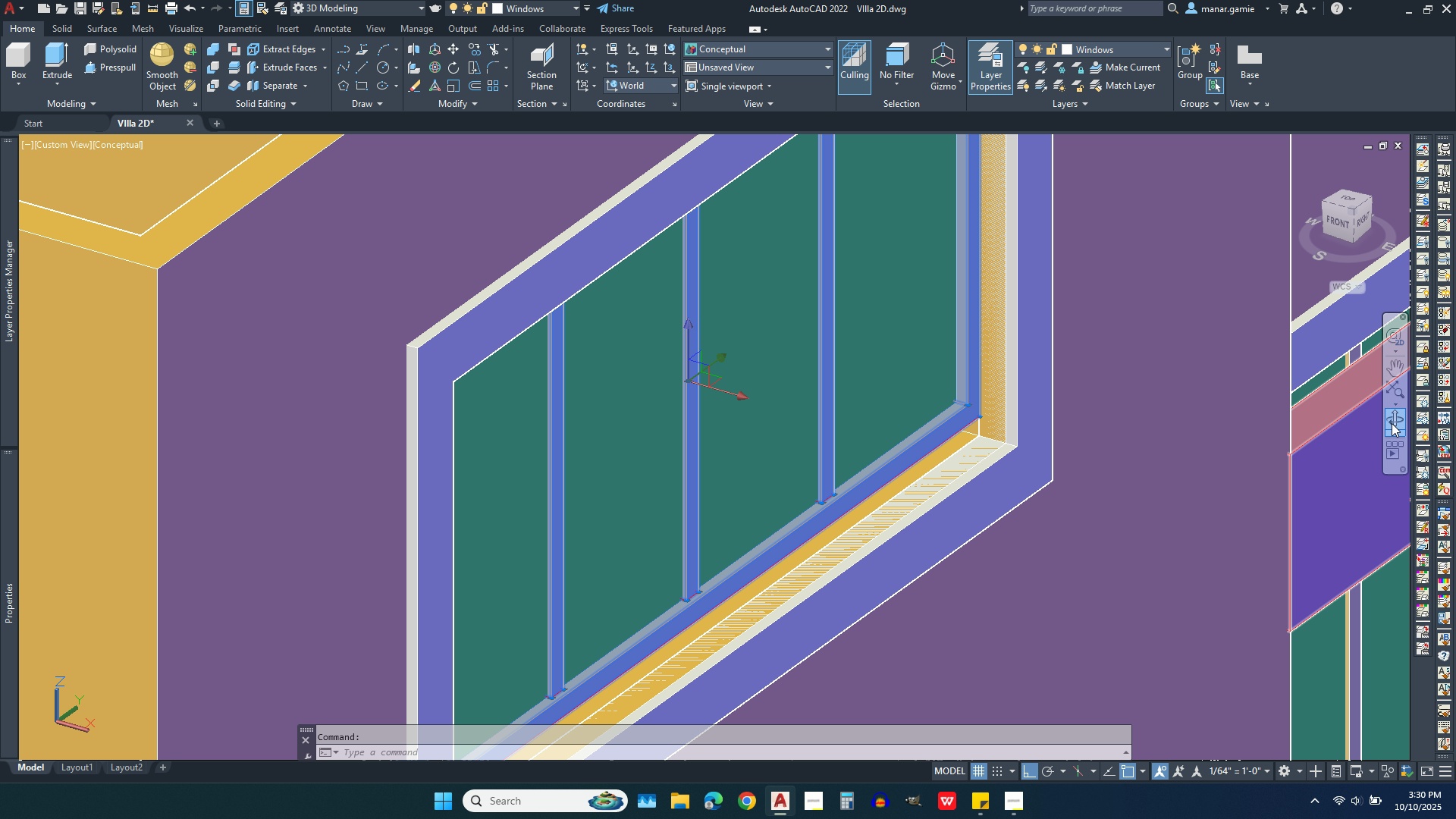 
left_click([1395, 413])
 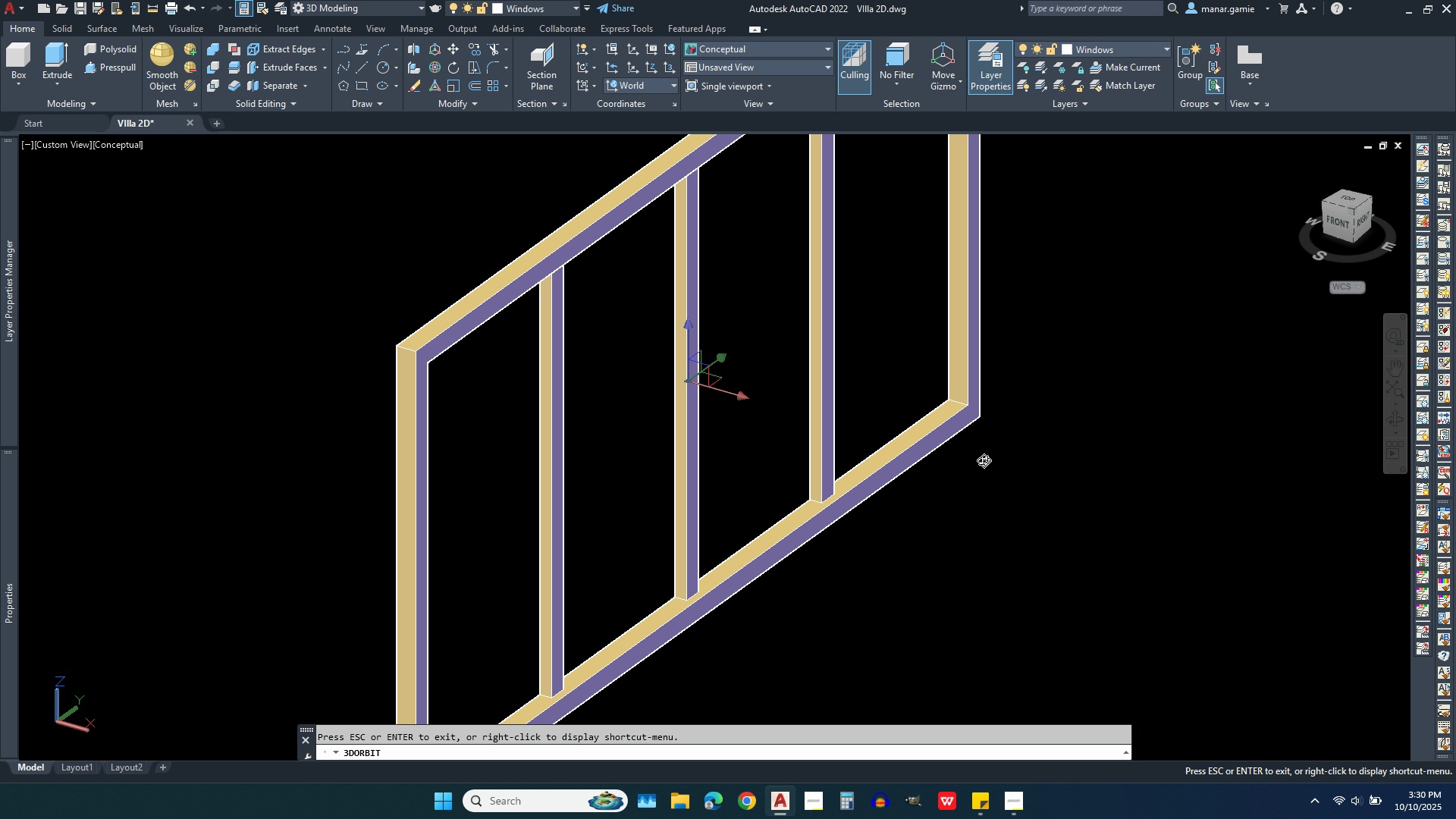 
left_click_drag(start_coordinate=[981, 460], to_coordinate=[1150, 458])
 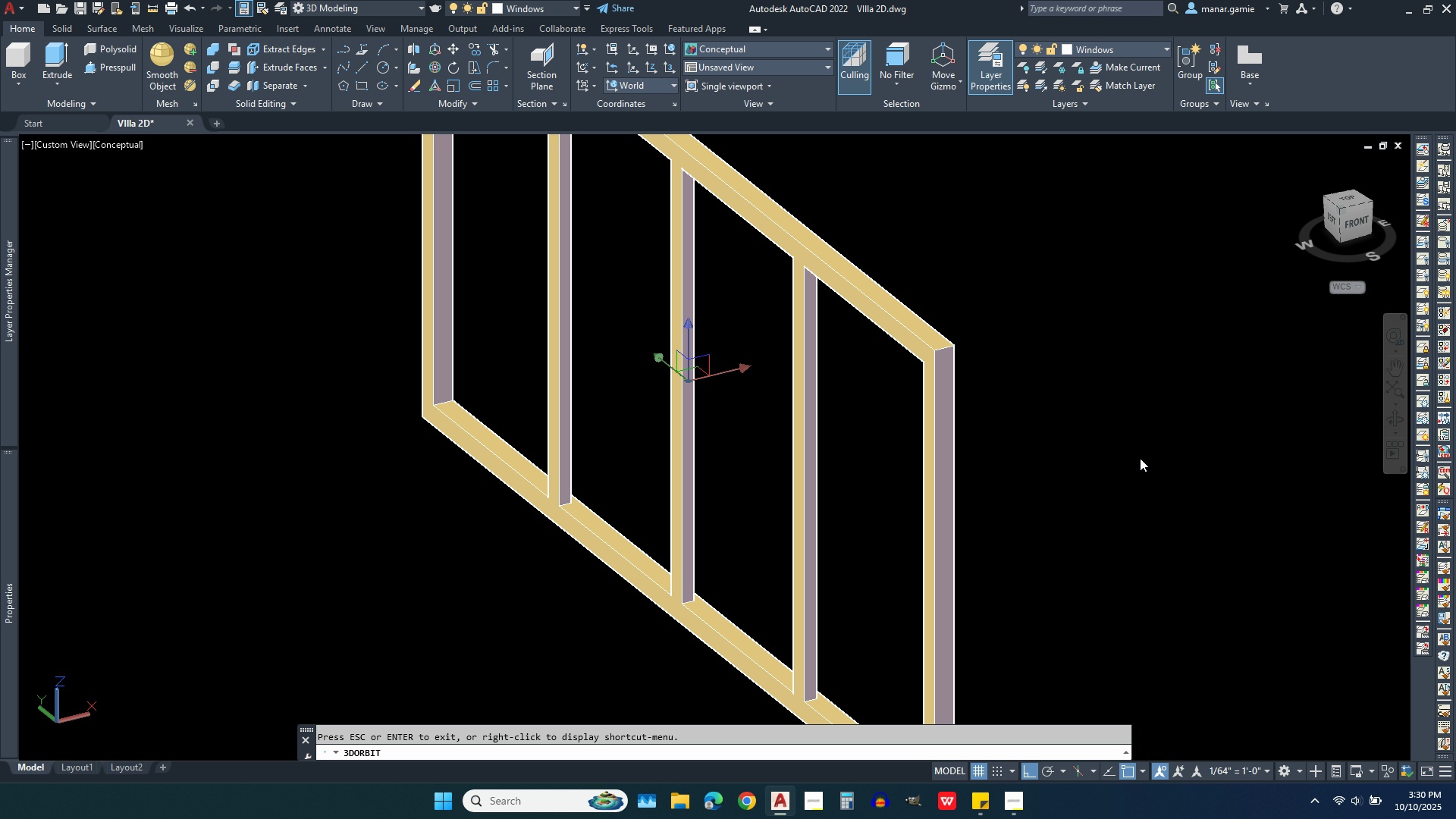 
key(Escape)
 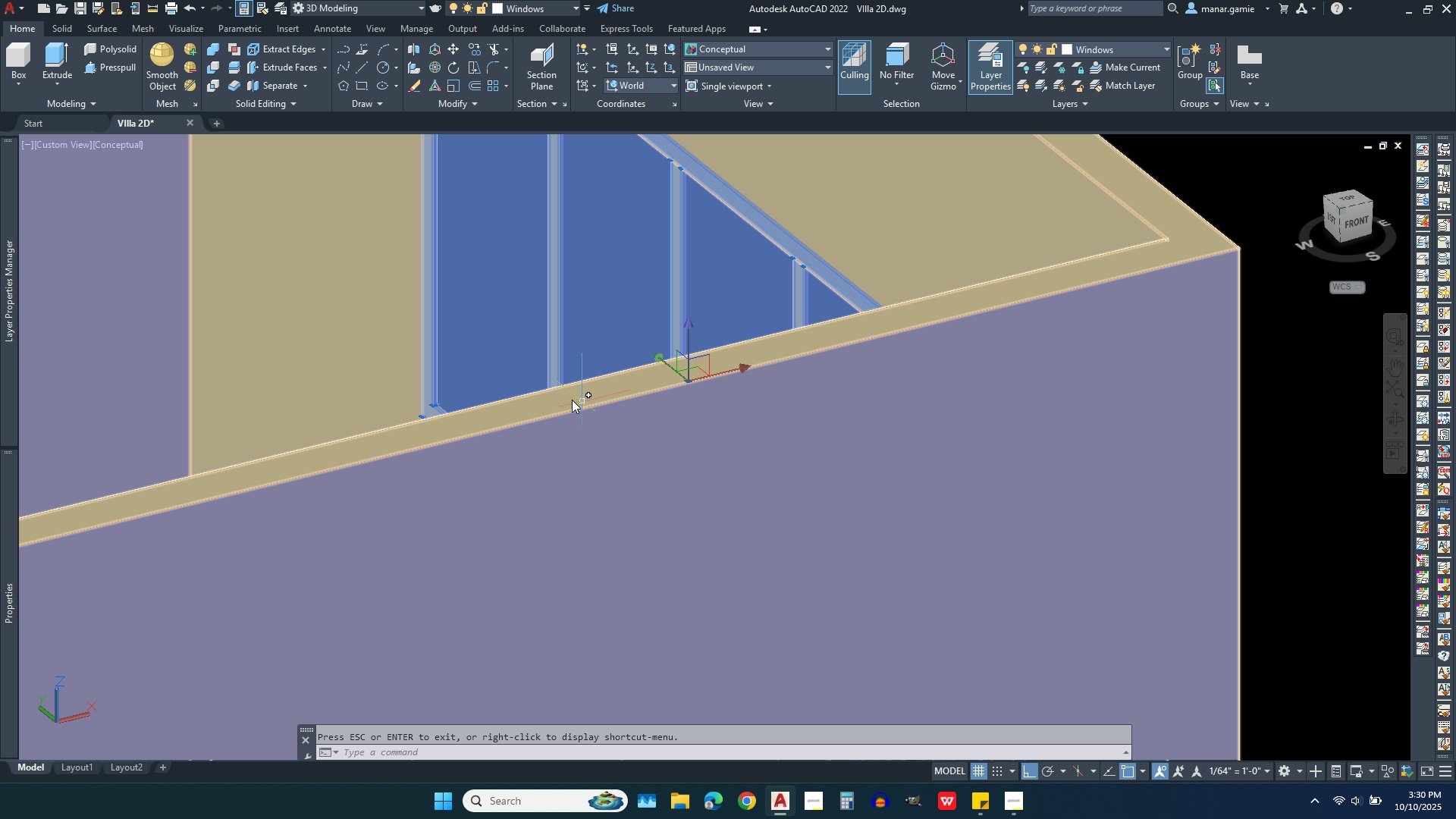 
scroll: coordinate [471, 338], scroll_direction: up, amount: 3.0
 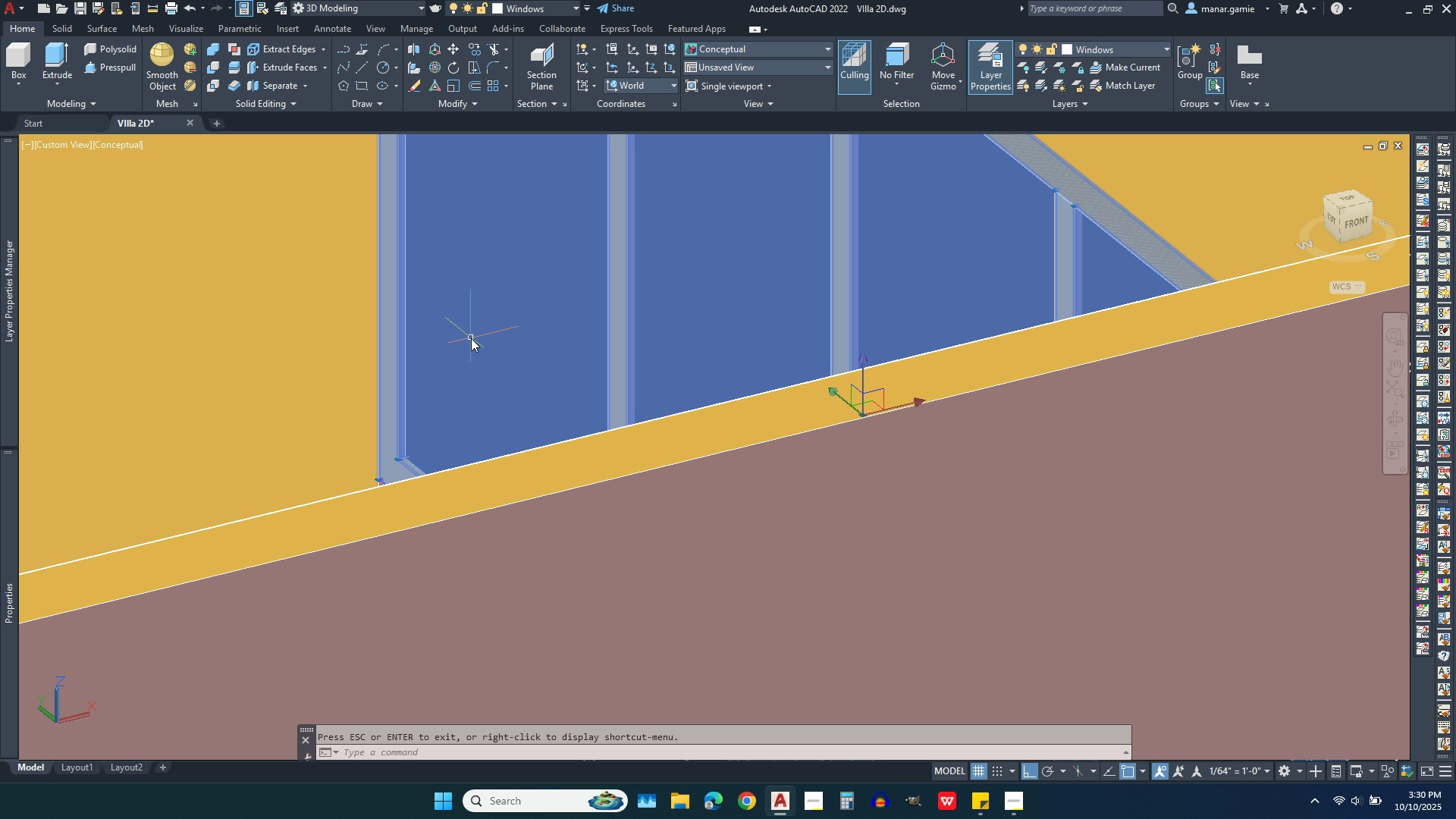 
scroll: coordinate [609, 566], scroll_direction: down, amount: 4.0
 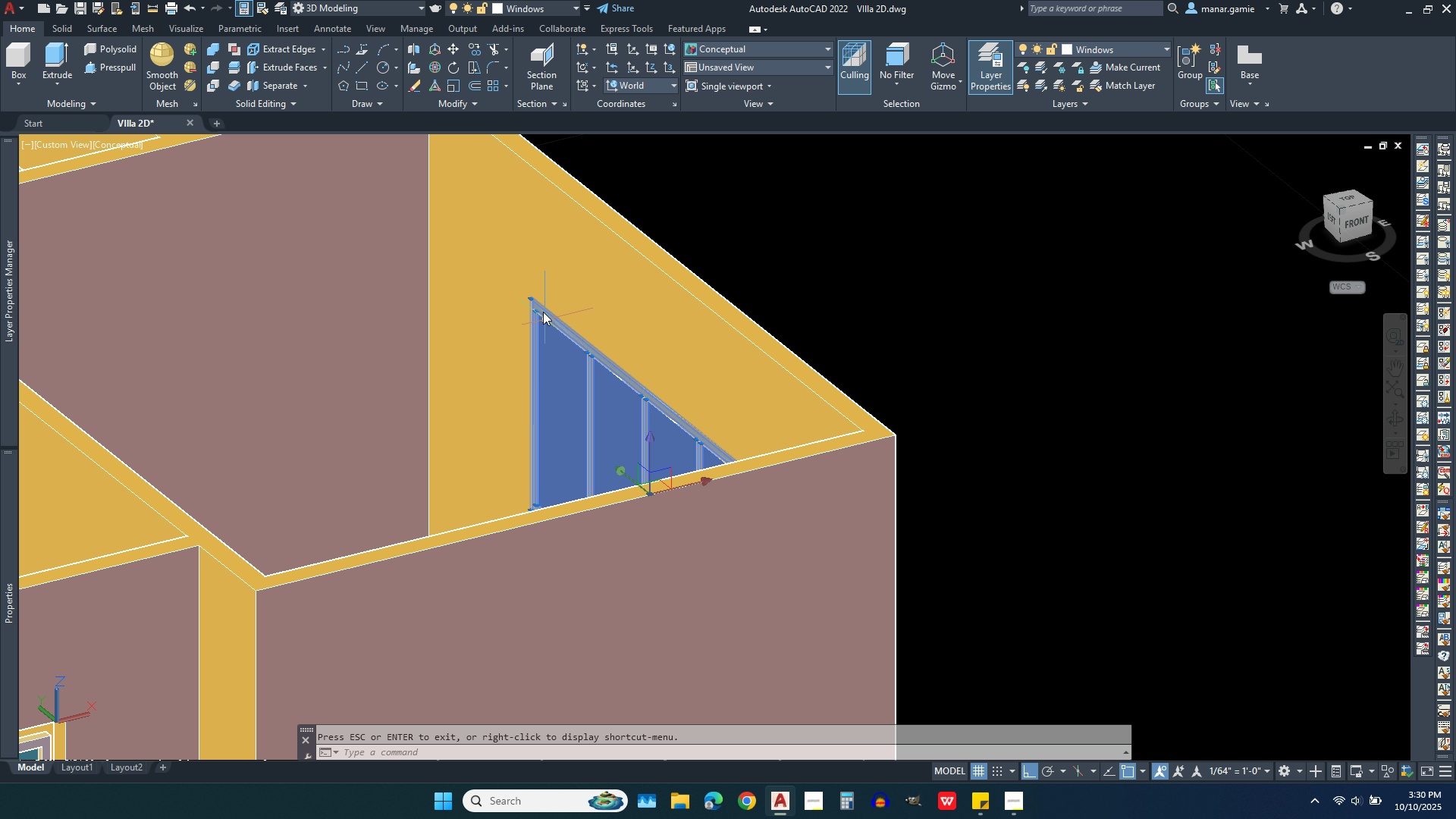 
scroll: coordinate [519, 317], scroll_direction: up, amount: 7.0
 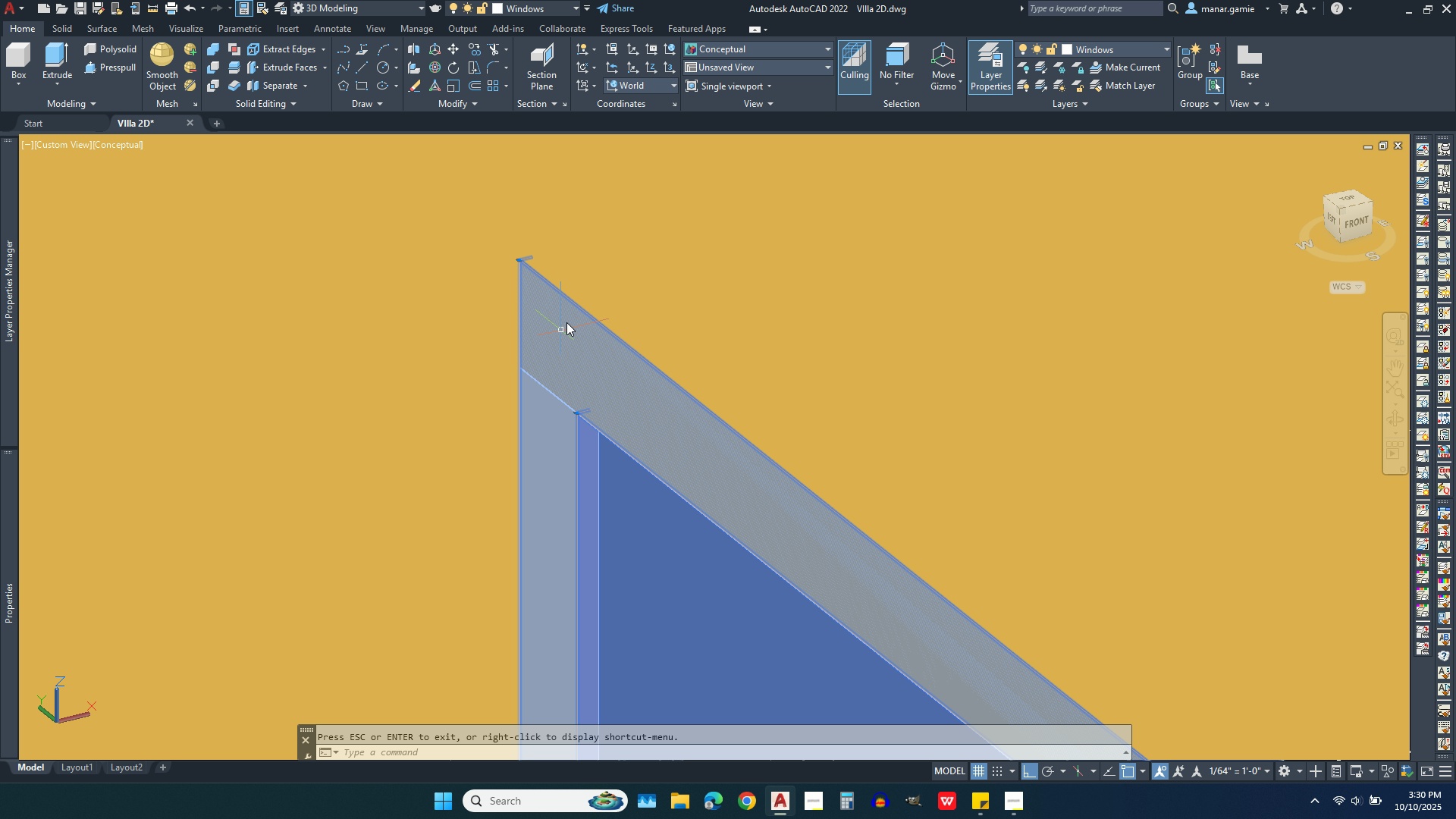 
scroll: coordinate [580, 243], scroll_direction: down, amount: 3.0
 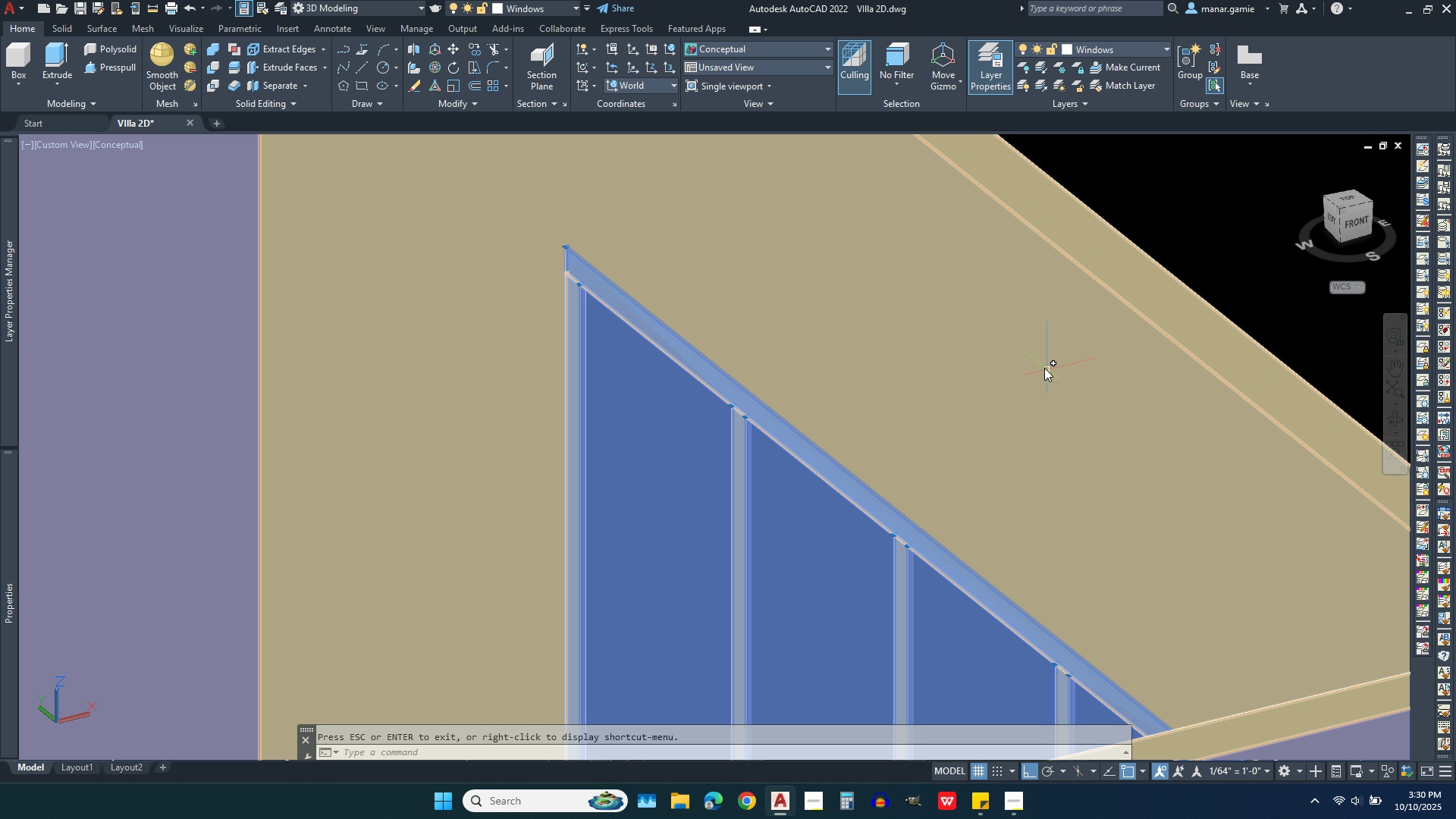 
key(Escape)
 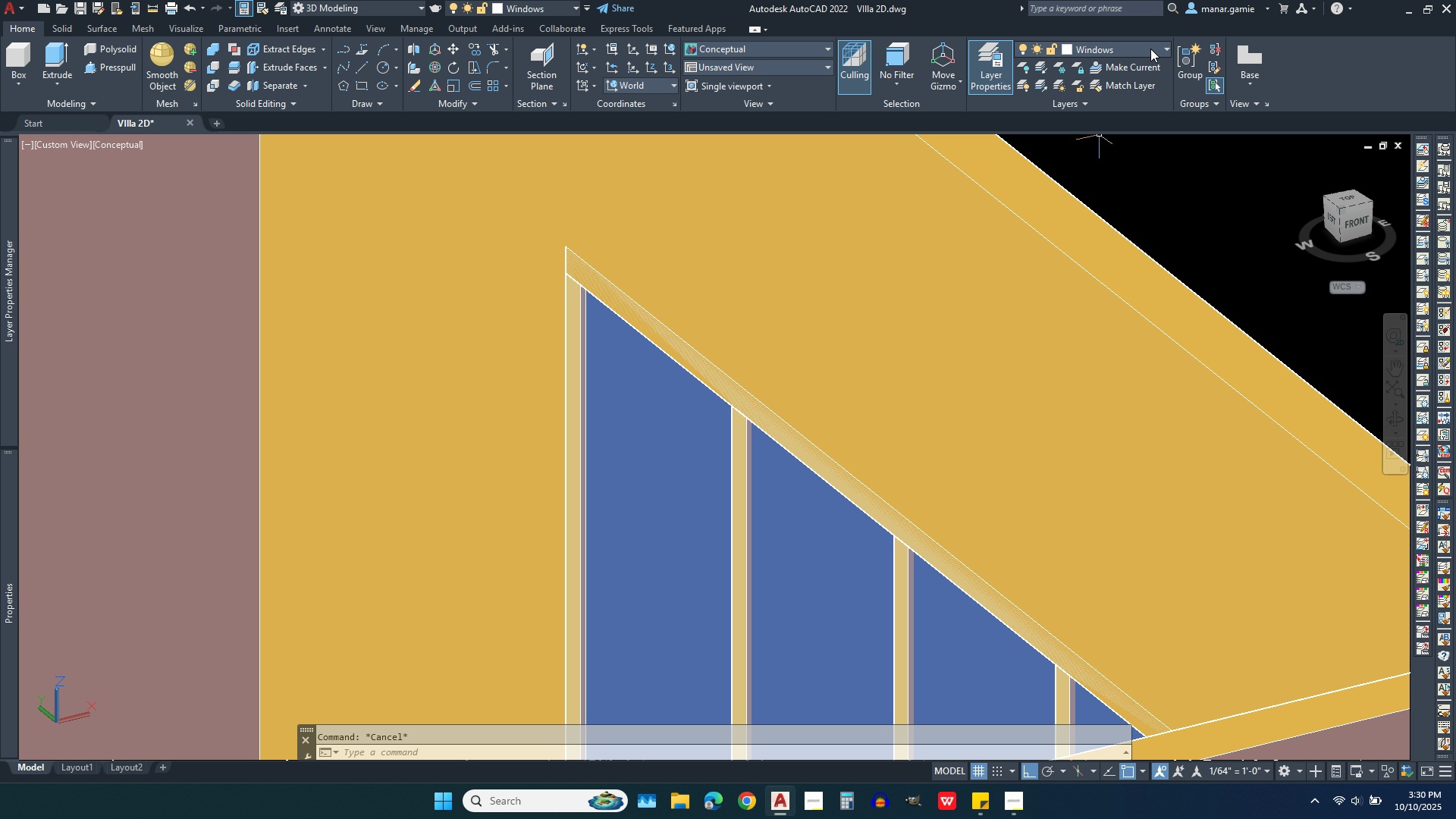 
left_click([1150, 49])
 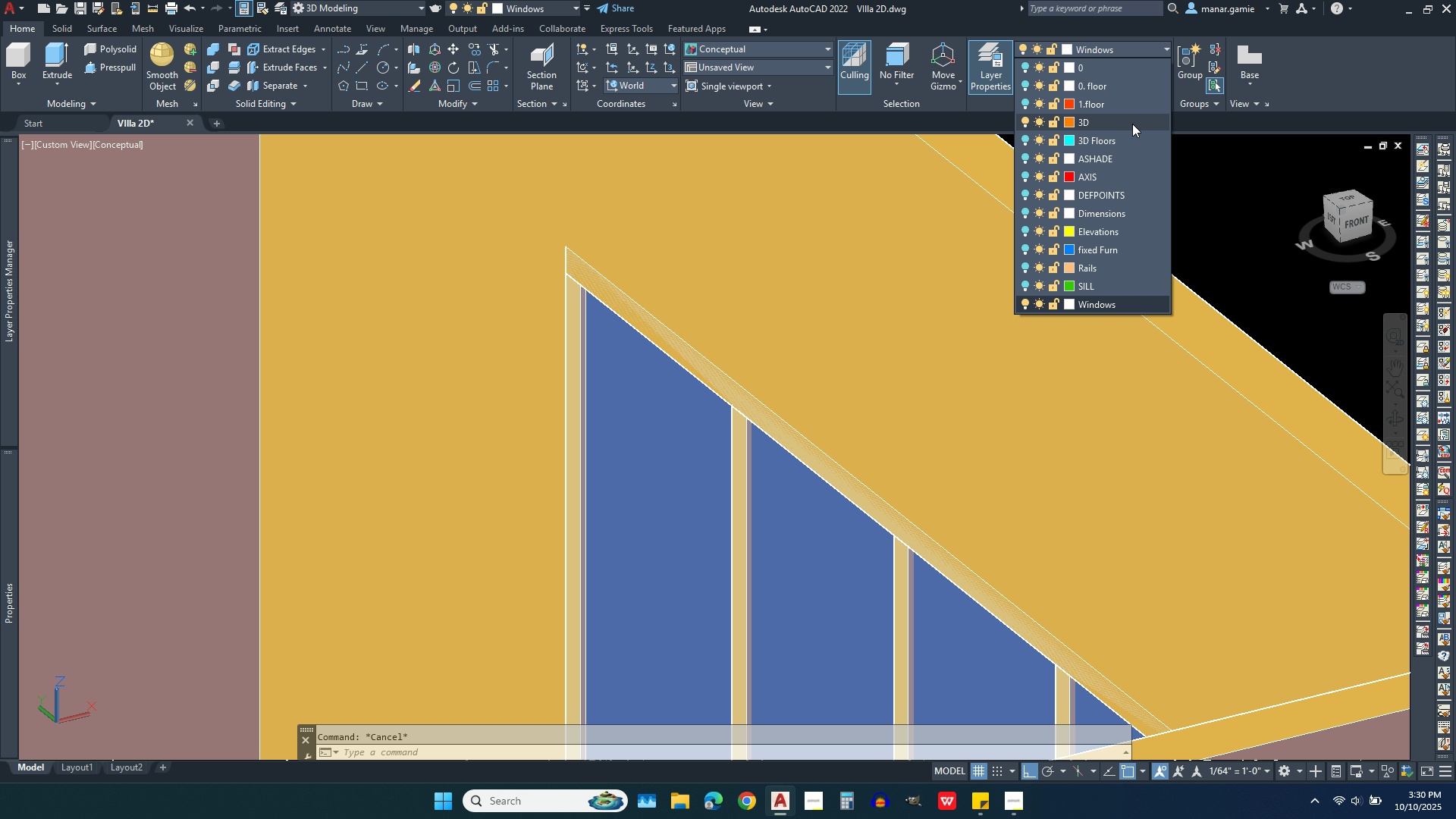 
left_click([1132, 118])
 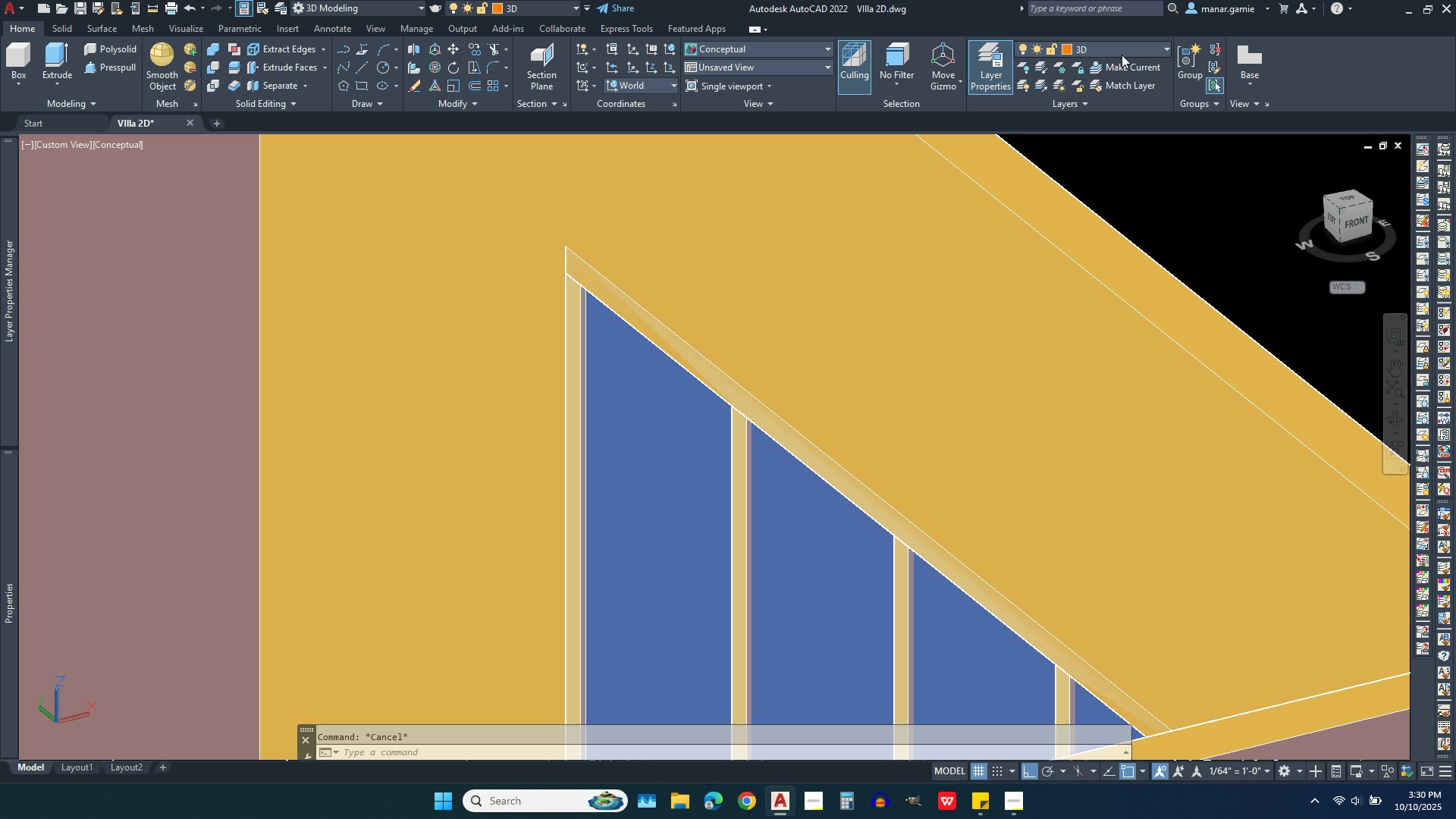 
left_click([1122, 55])
 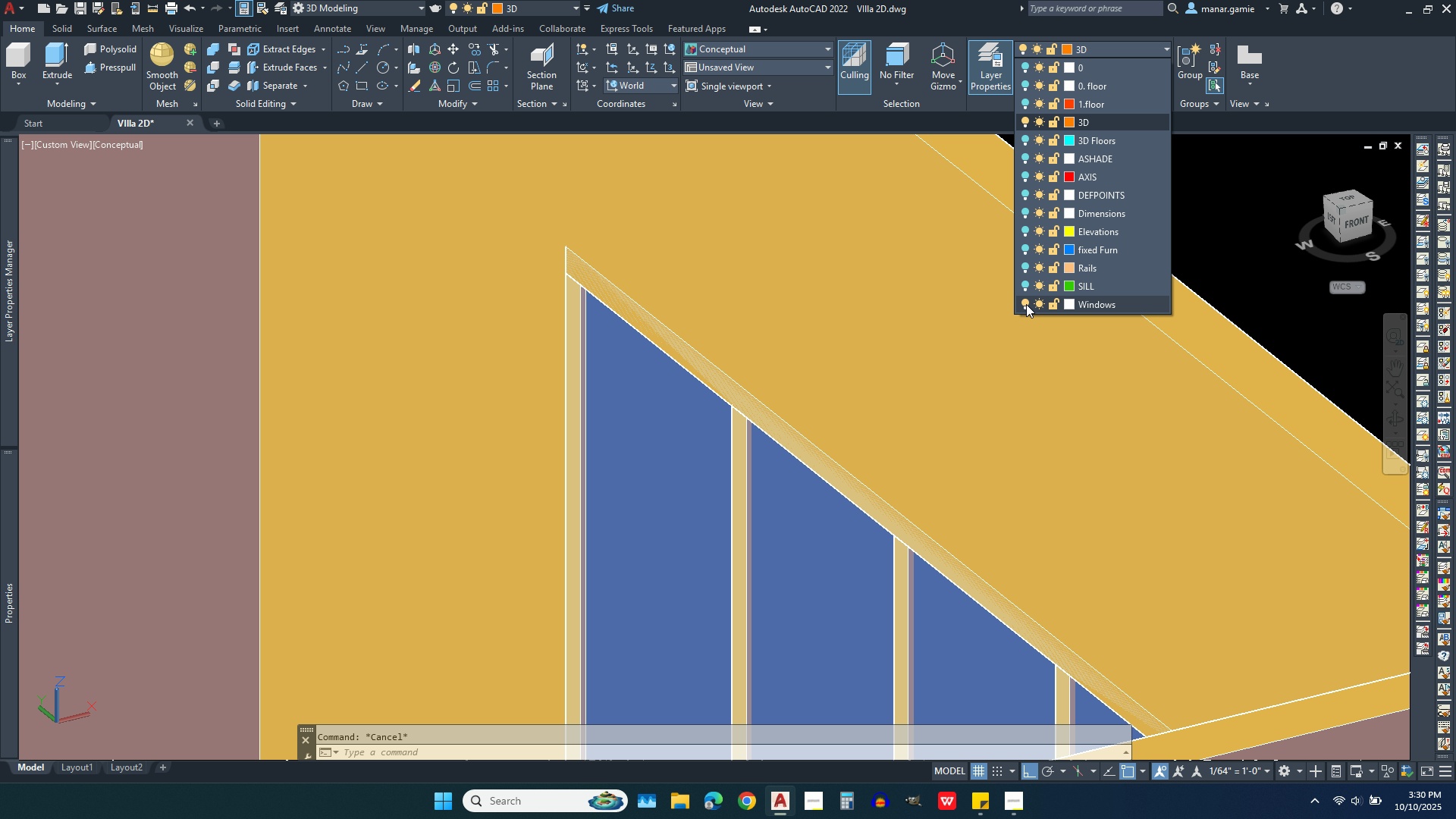 
left_click([1023, 304])
 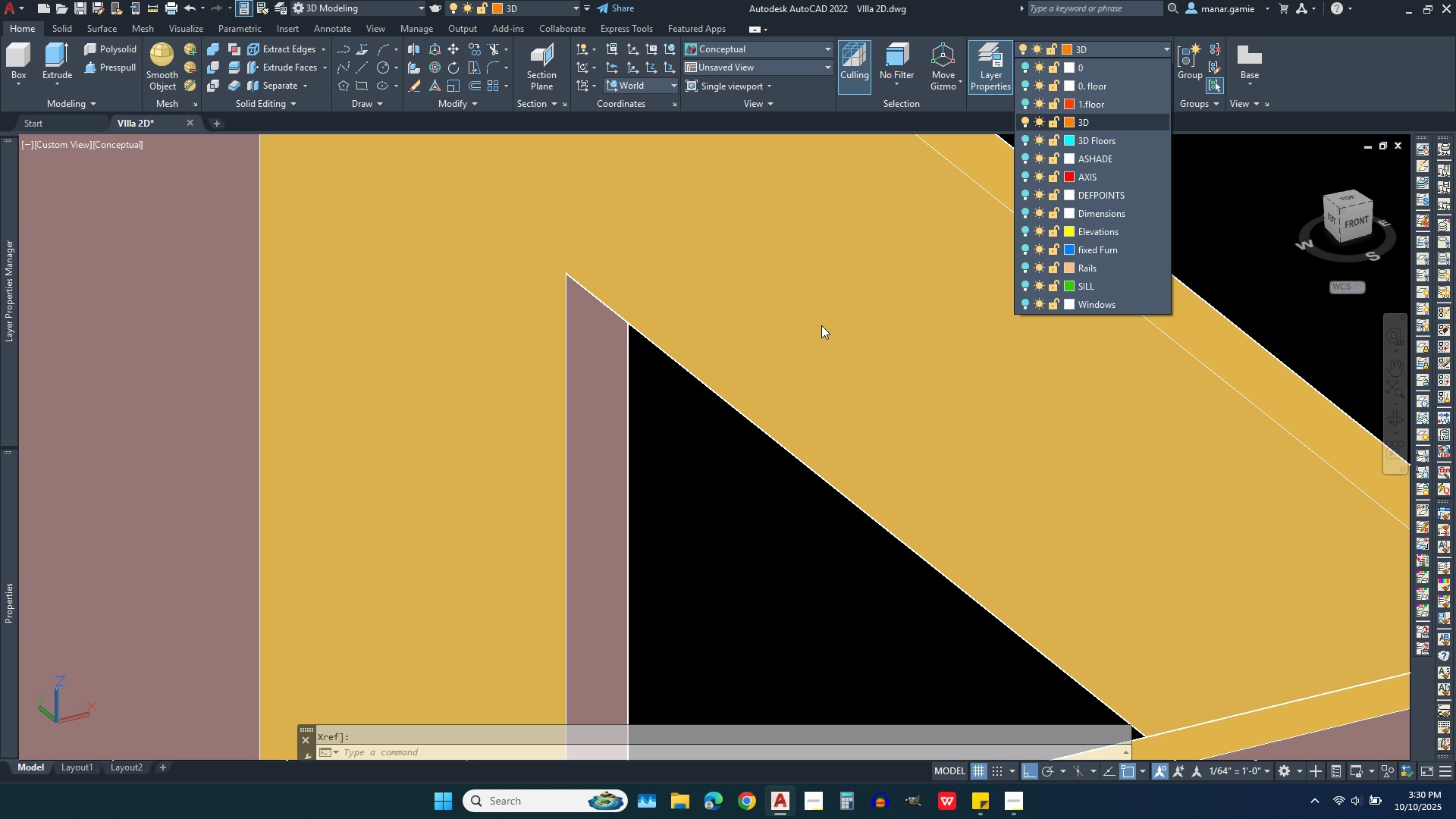 
scroll: coordinate [710, 269], scroll_direction: down, amount: 2.0
 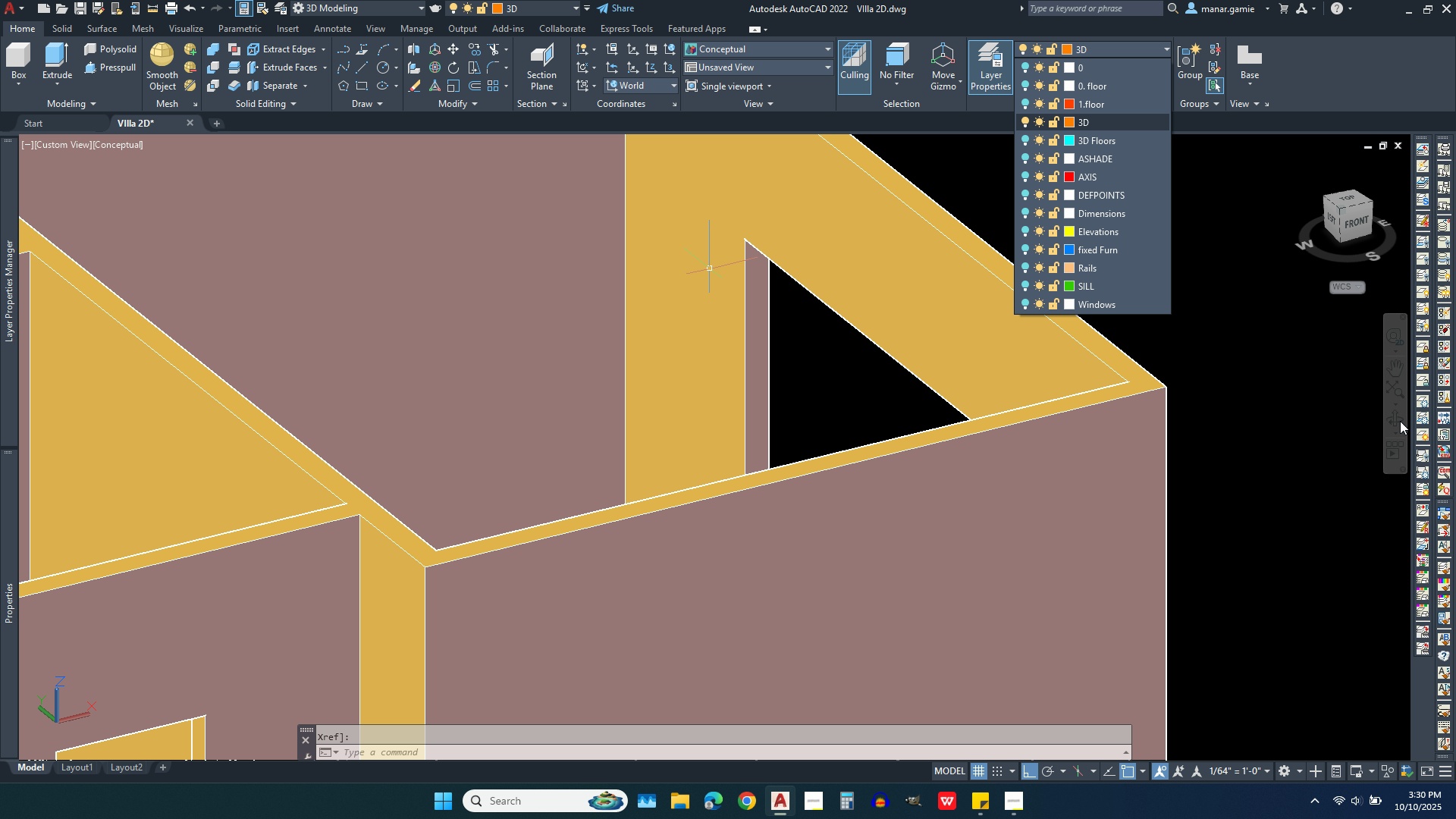 
double_click([1400, 421])
 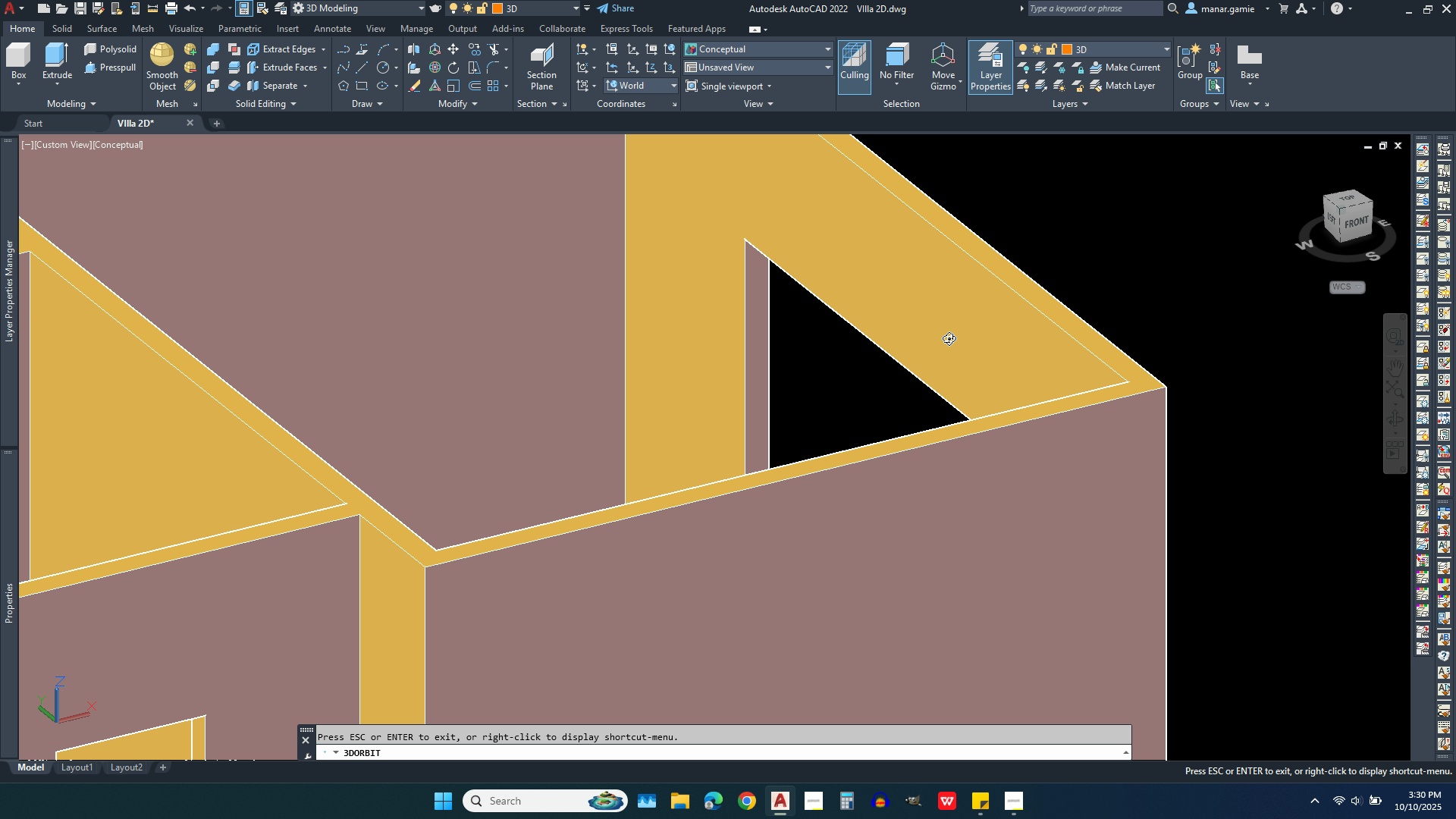 
left_click_drag(start_coordinate=[943, 338], to_coordinate=[946, 365])
 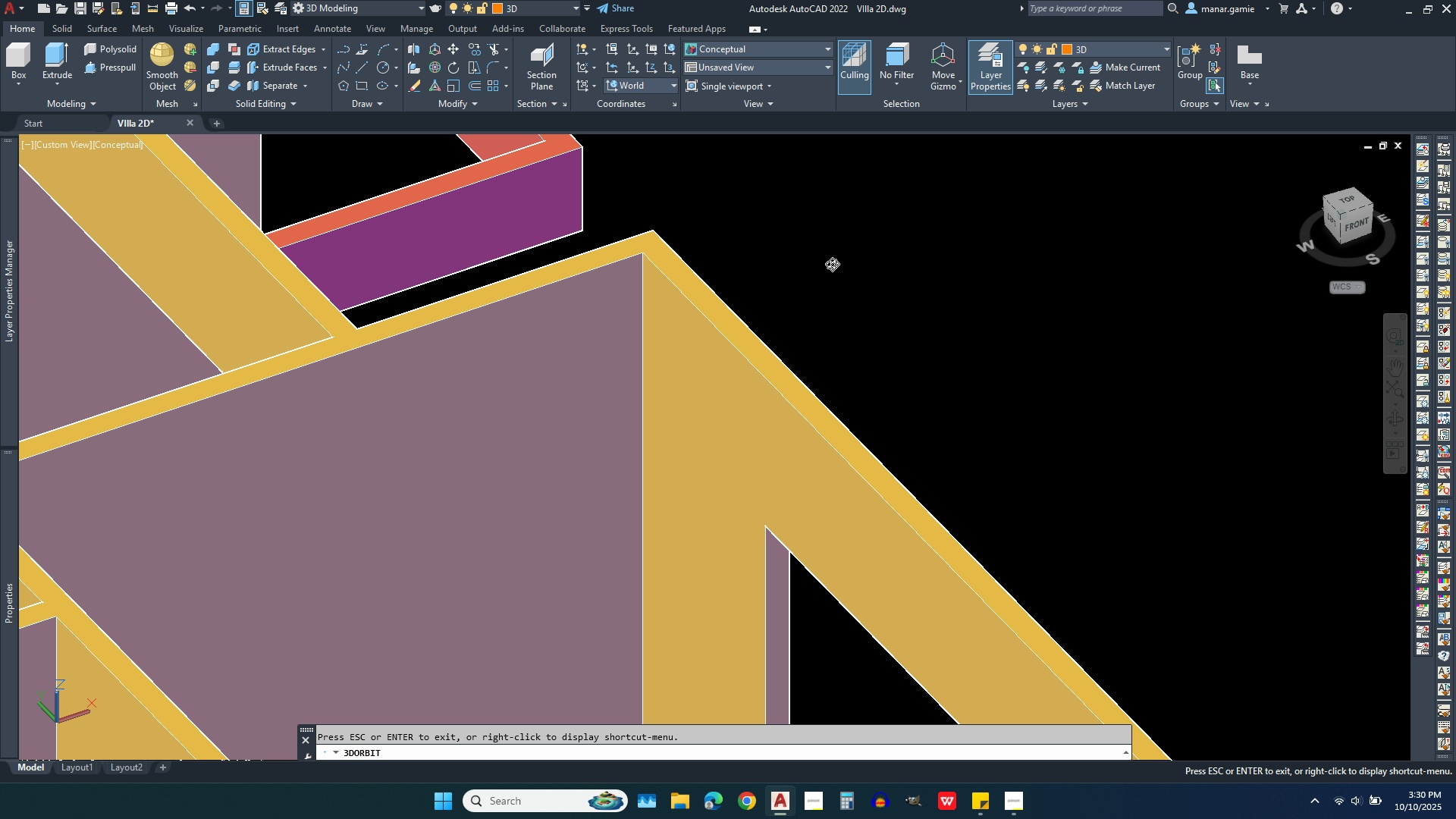 
scroll: coordinate [832, 264], scroll_direction: down, amount: 3.0
 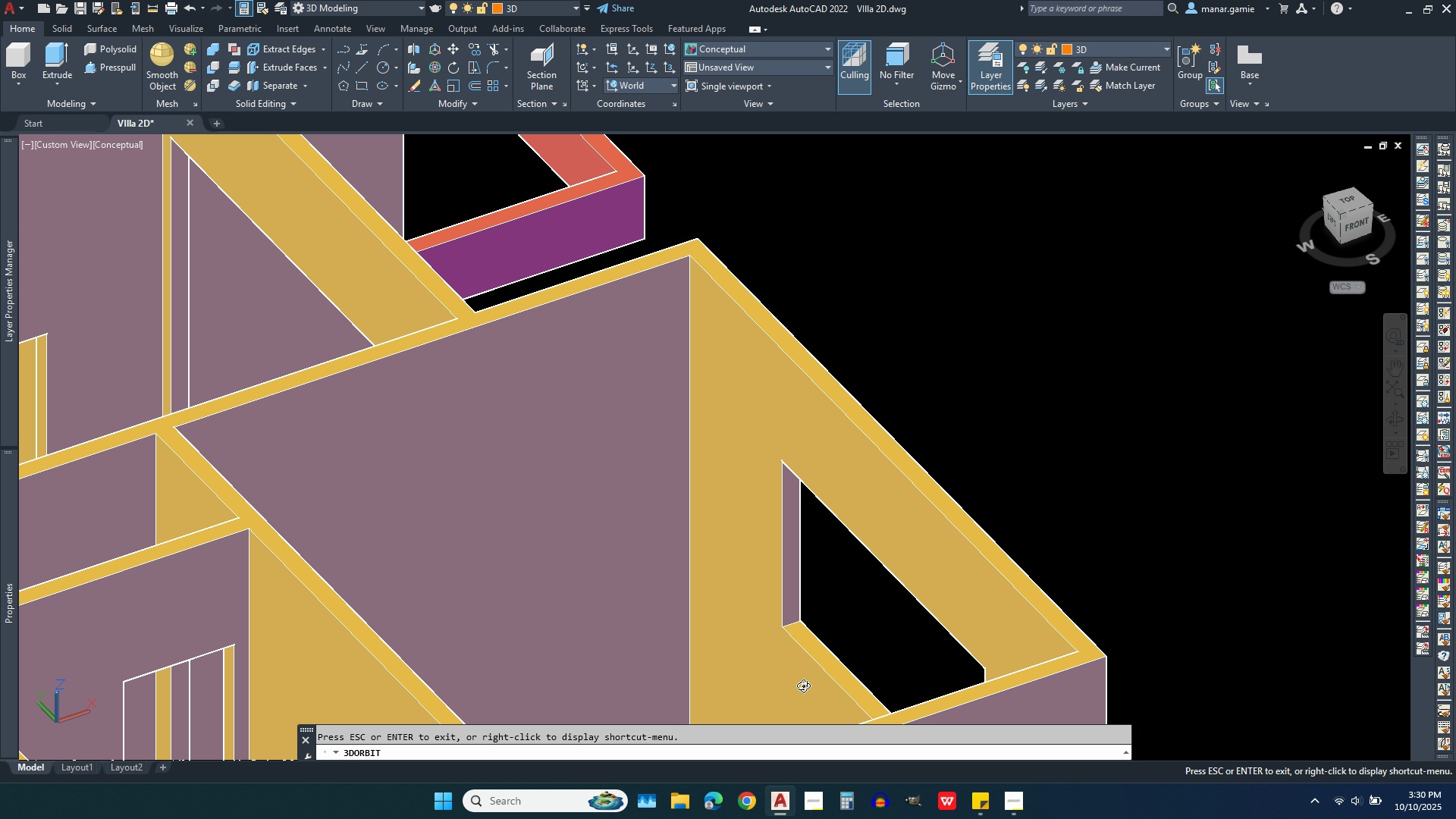 
scroll: coordinate [795, 614], scroll_direction: up, amount: 8.0
 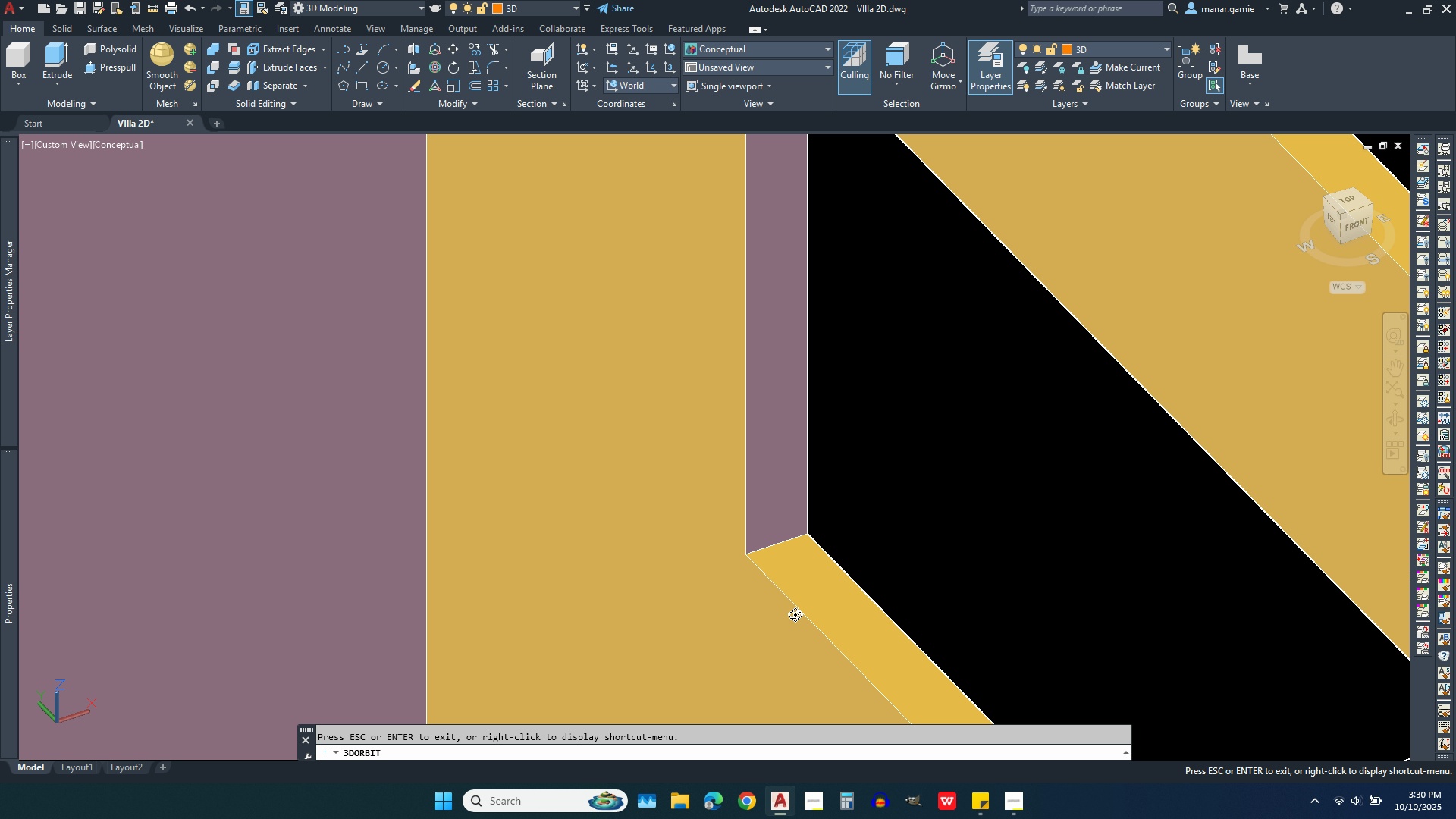 
left_click_drag(start_coordinate=[792, 566], to_coordinate=[747, 569])
 